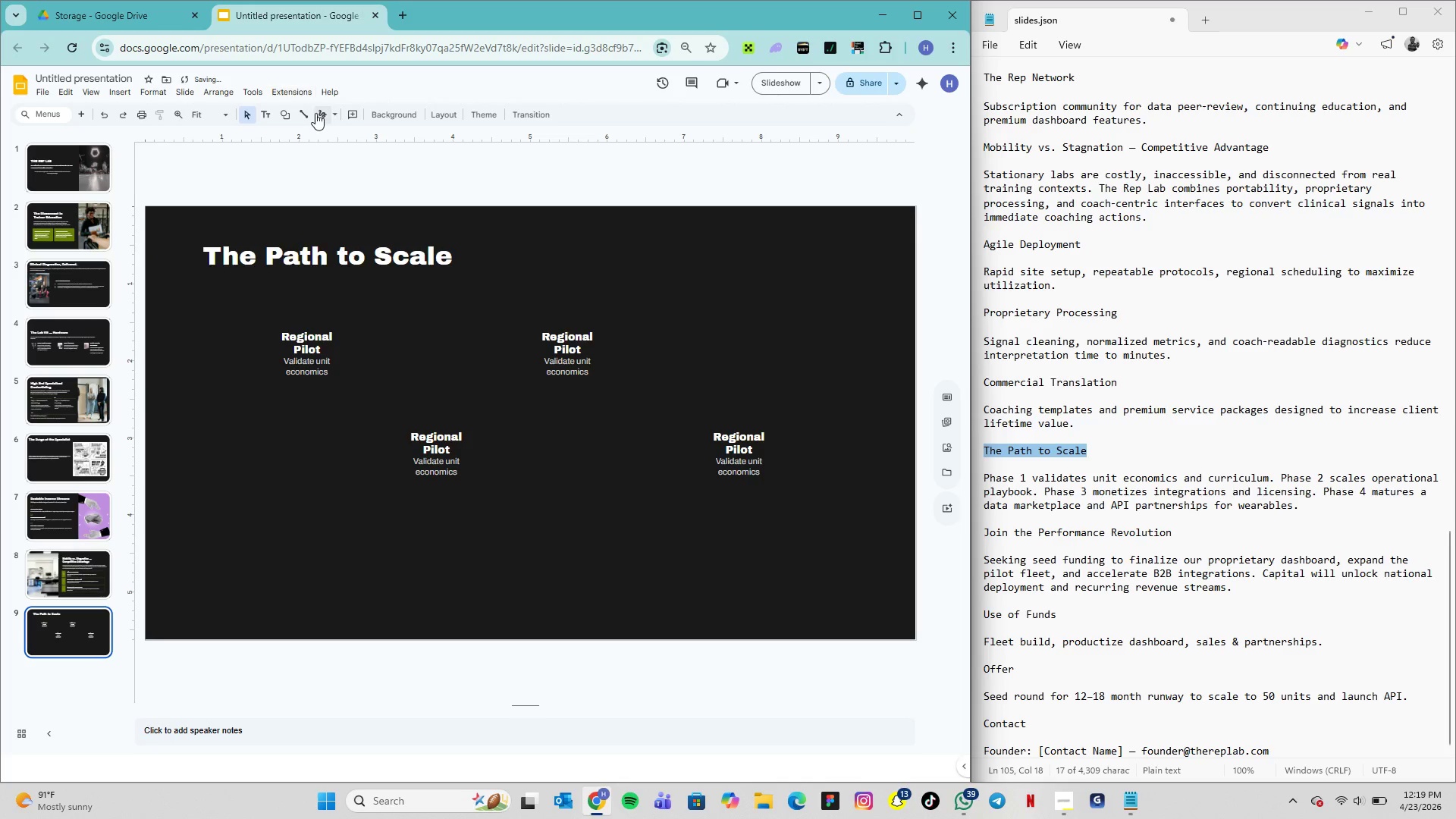 
left_click([317, 114])
 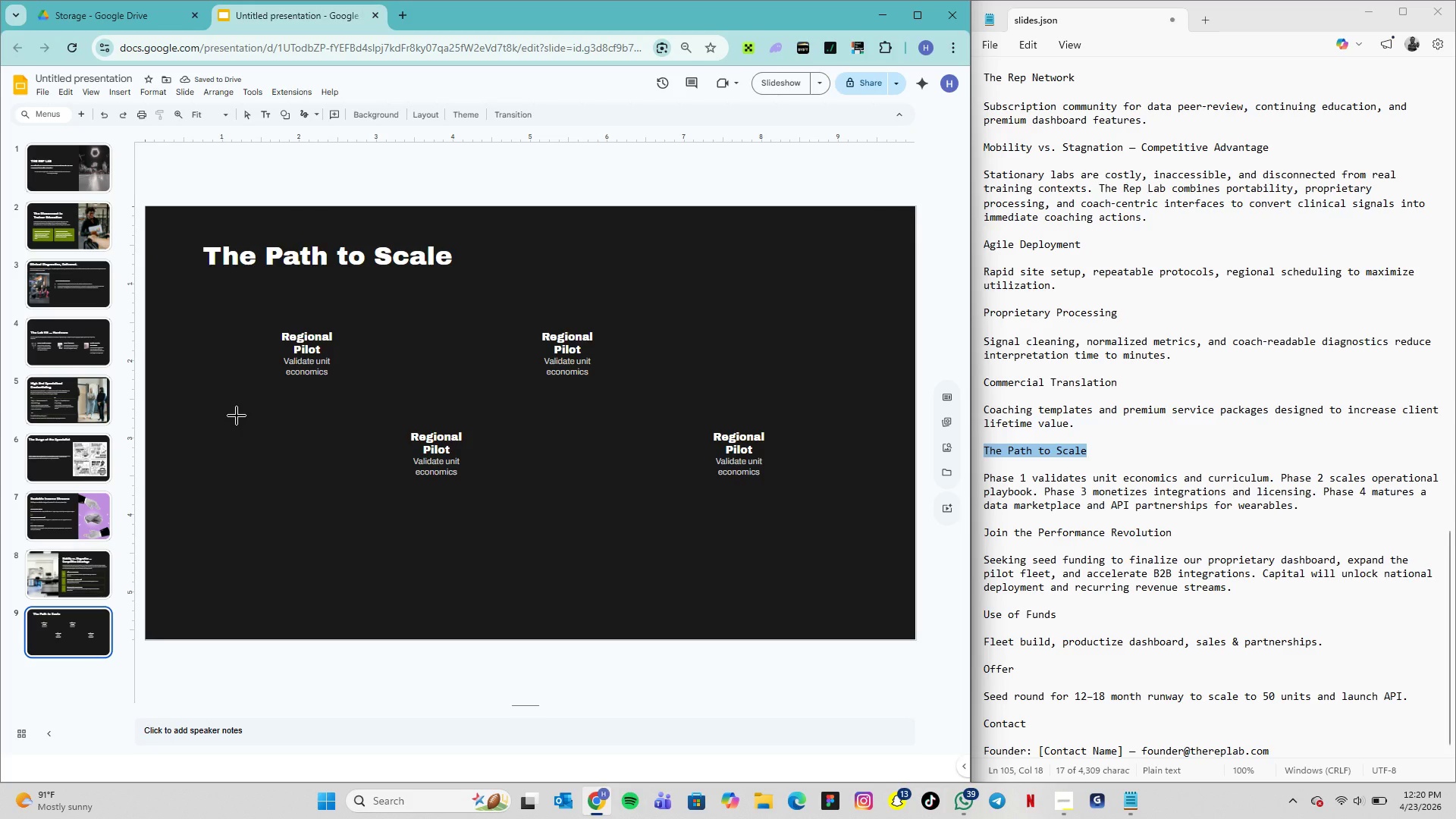 
left_click_drag(start_coordinate=[237, 416], to_coordinate=[812, 367])
 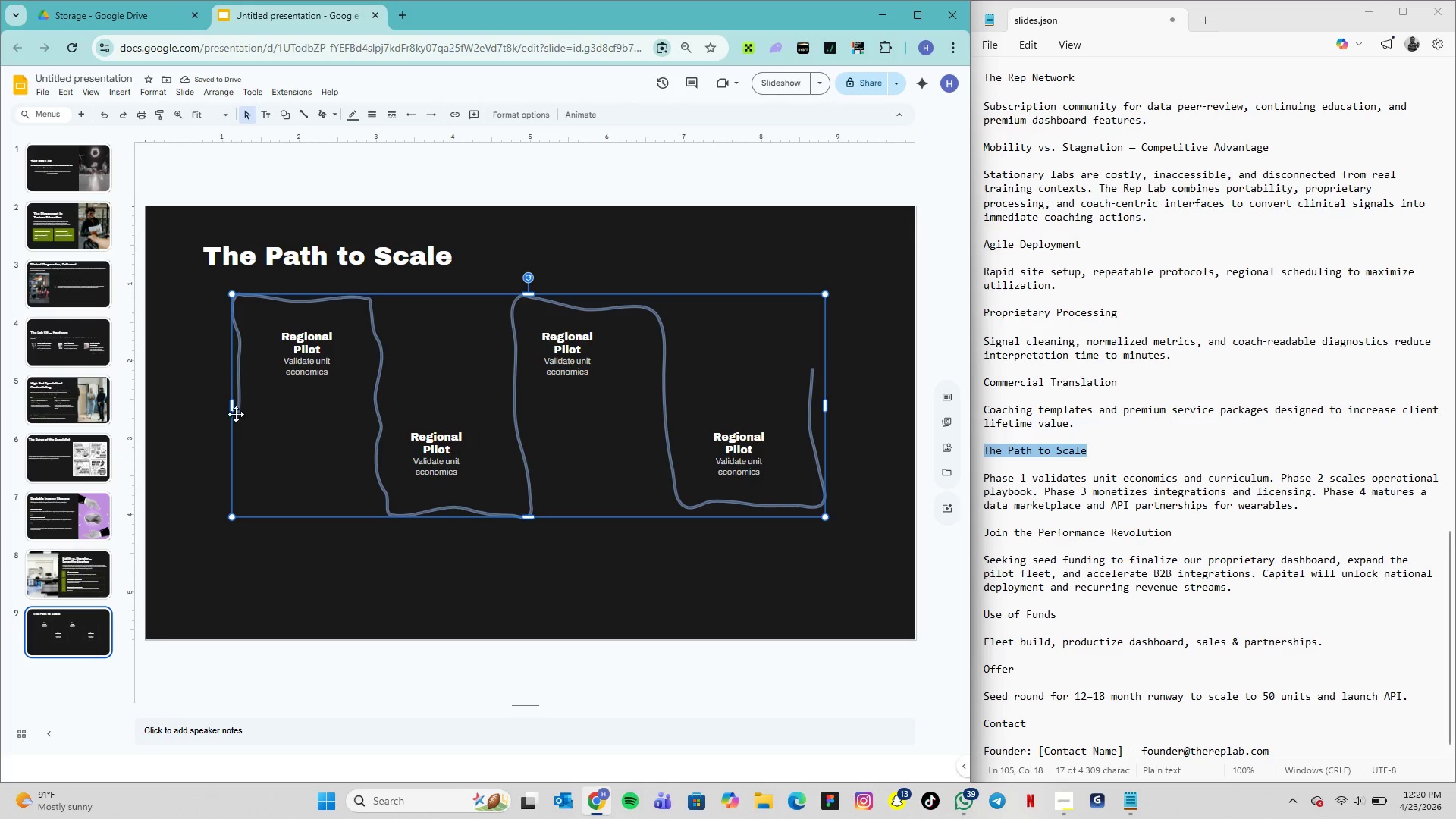 
wait(6.09)
 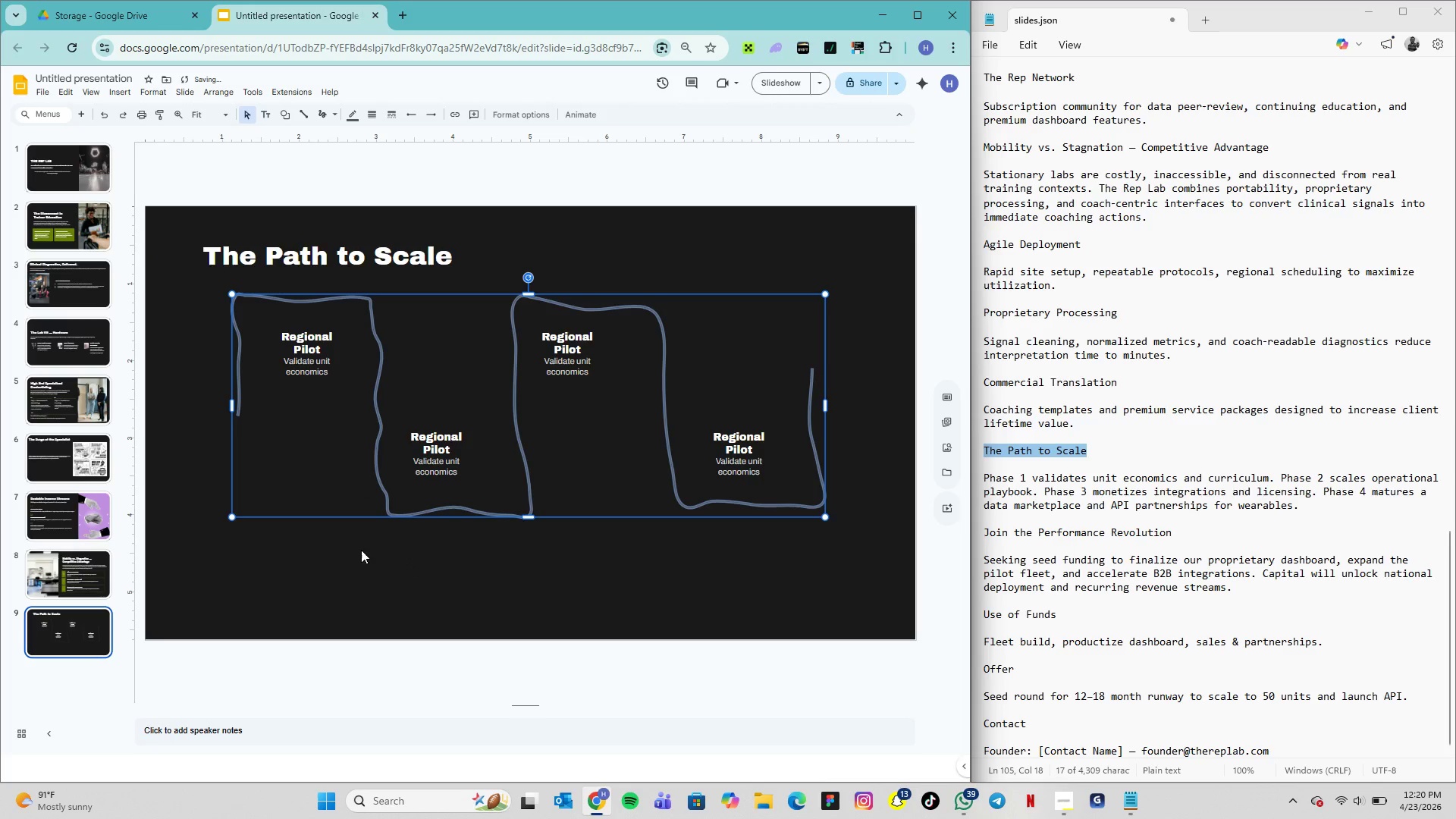 
left_click([419, 118])
 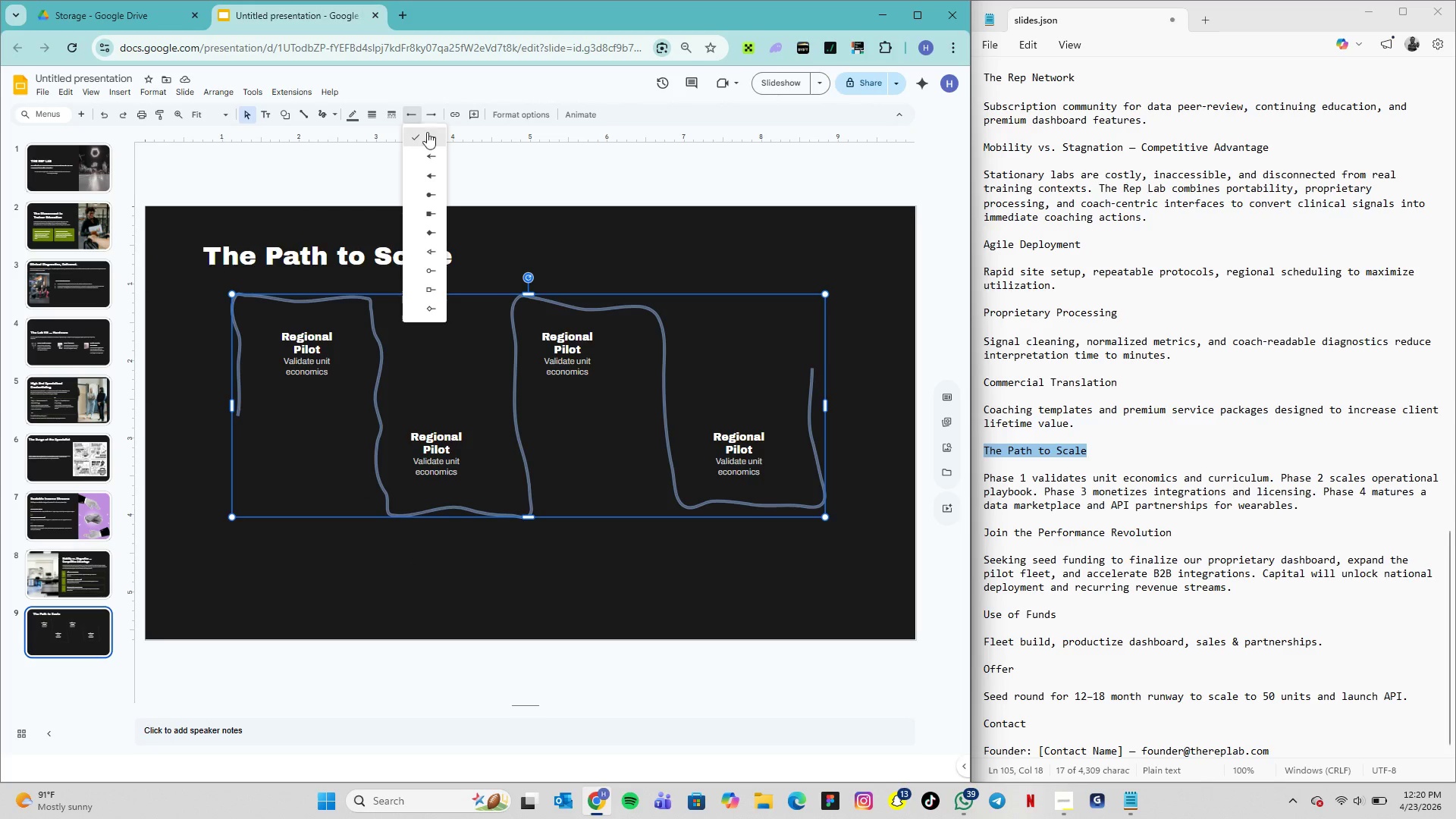 
mouse_move([436, 166])
 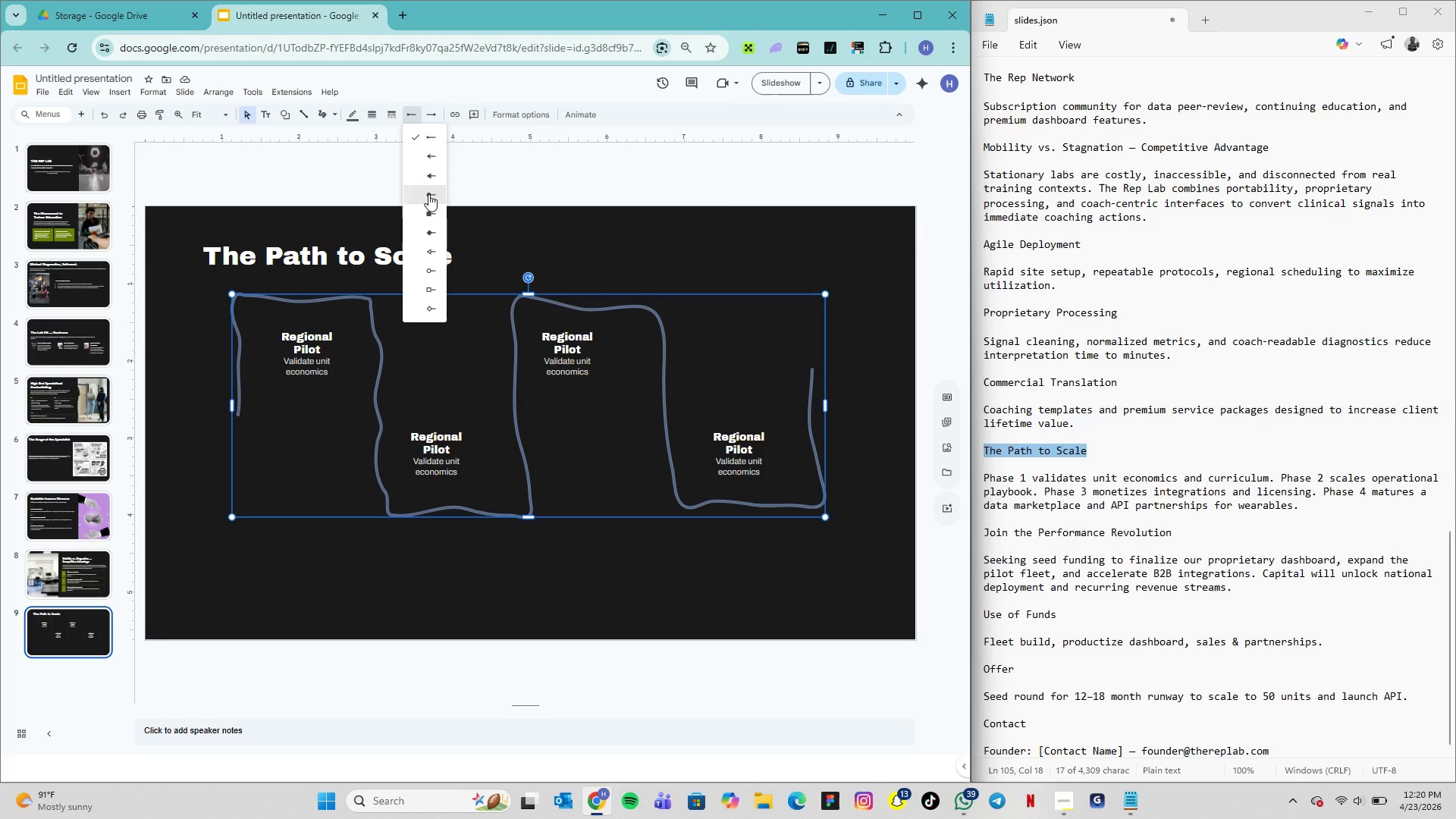 
left_click([429, 196])
 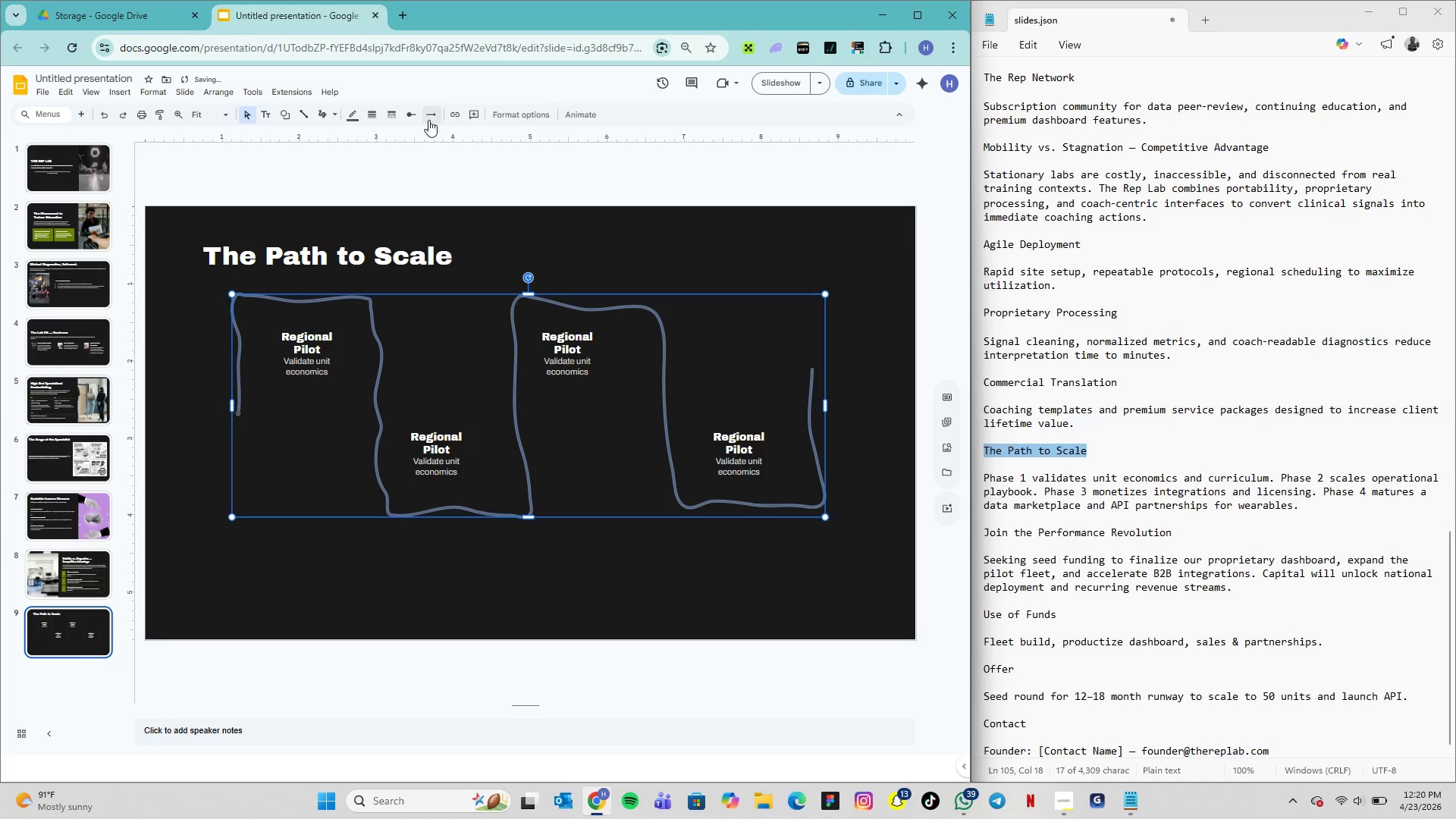 
left_click([431, 118])
 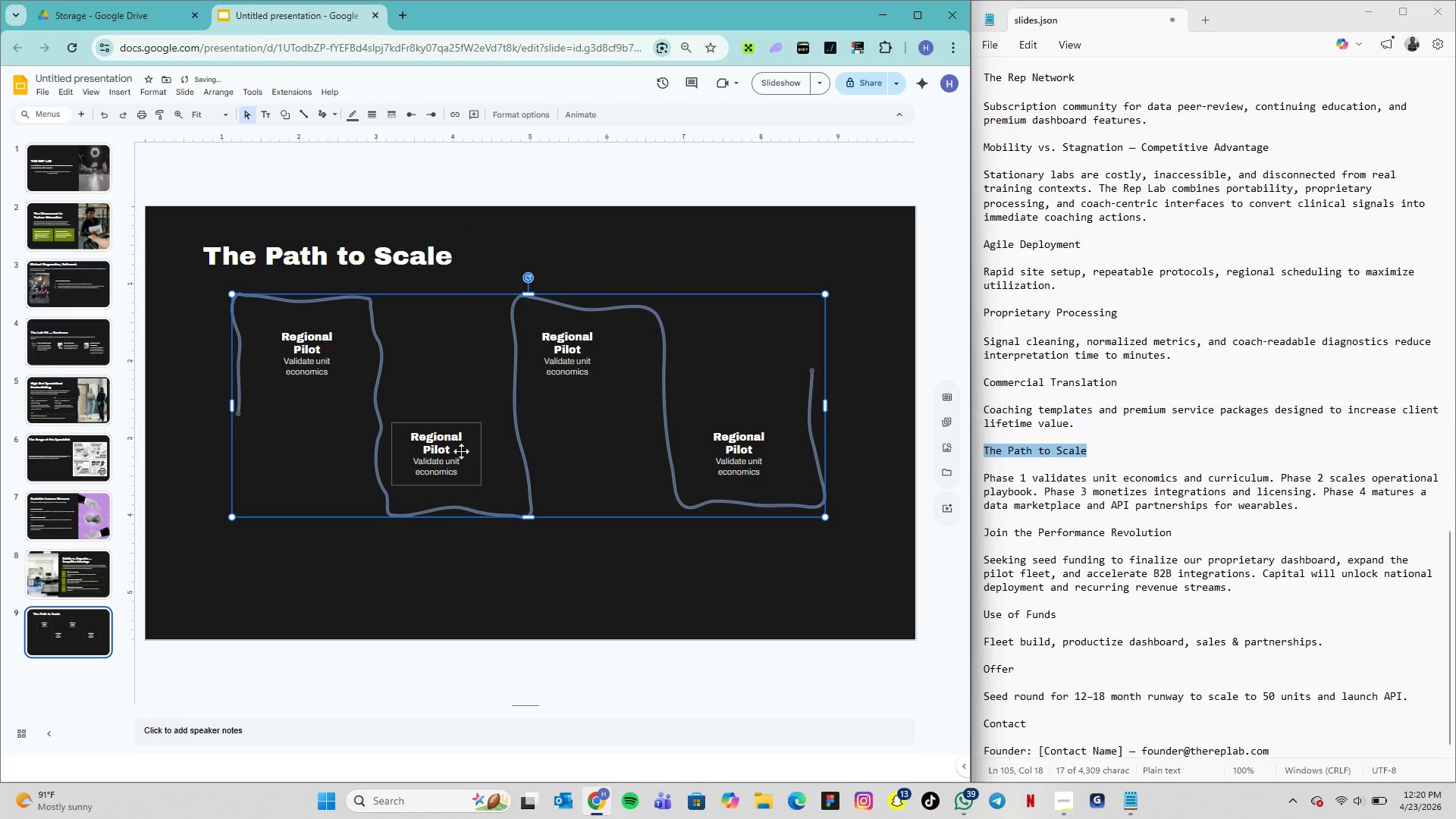 
left_click([433, 528])
 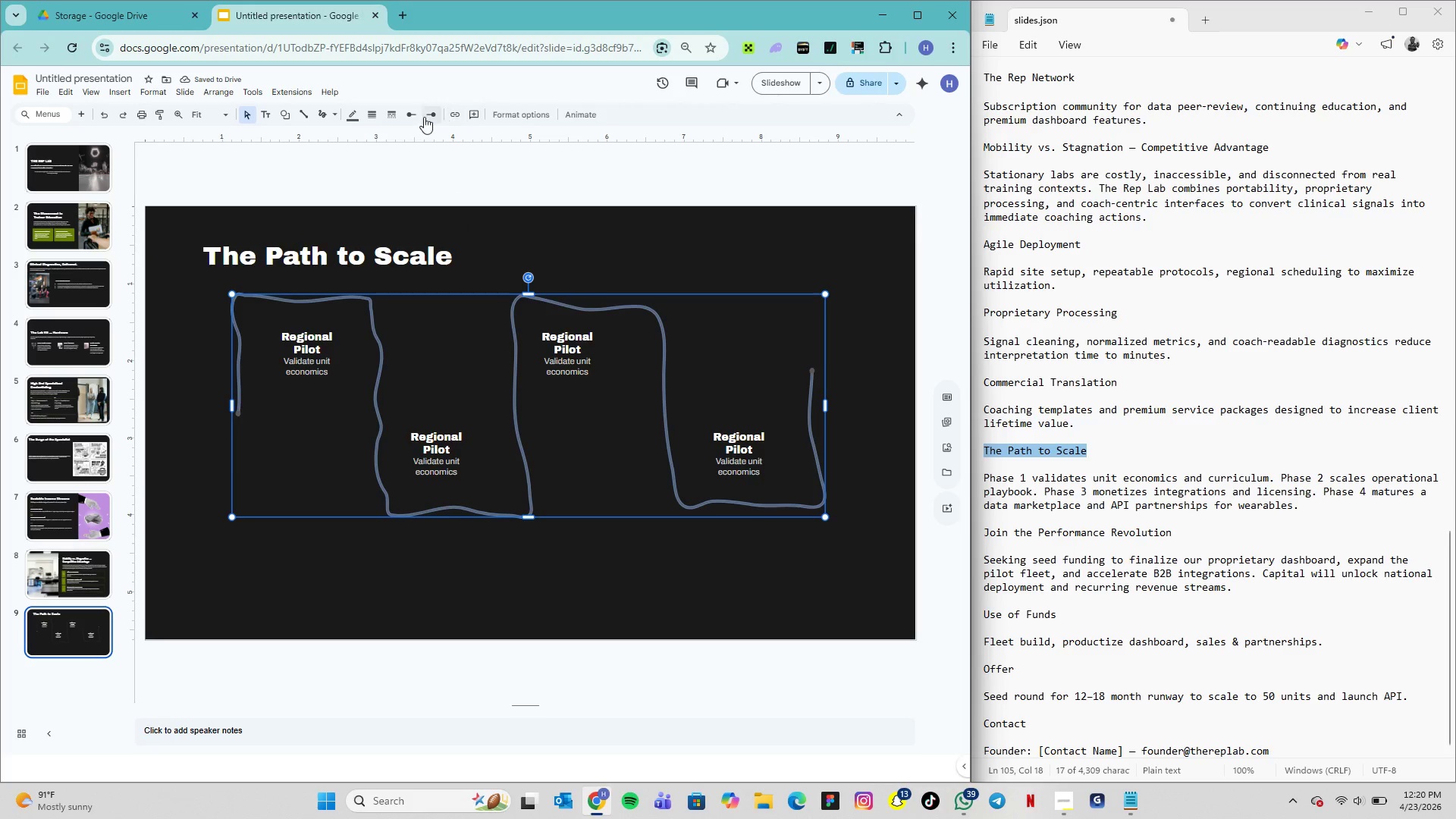 
left_click([351, 118])
 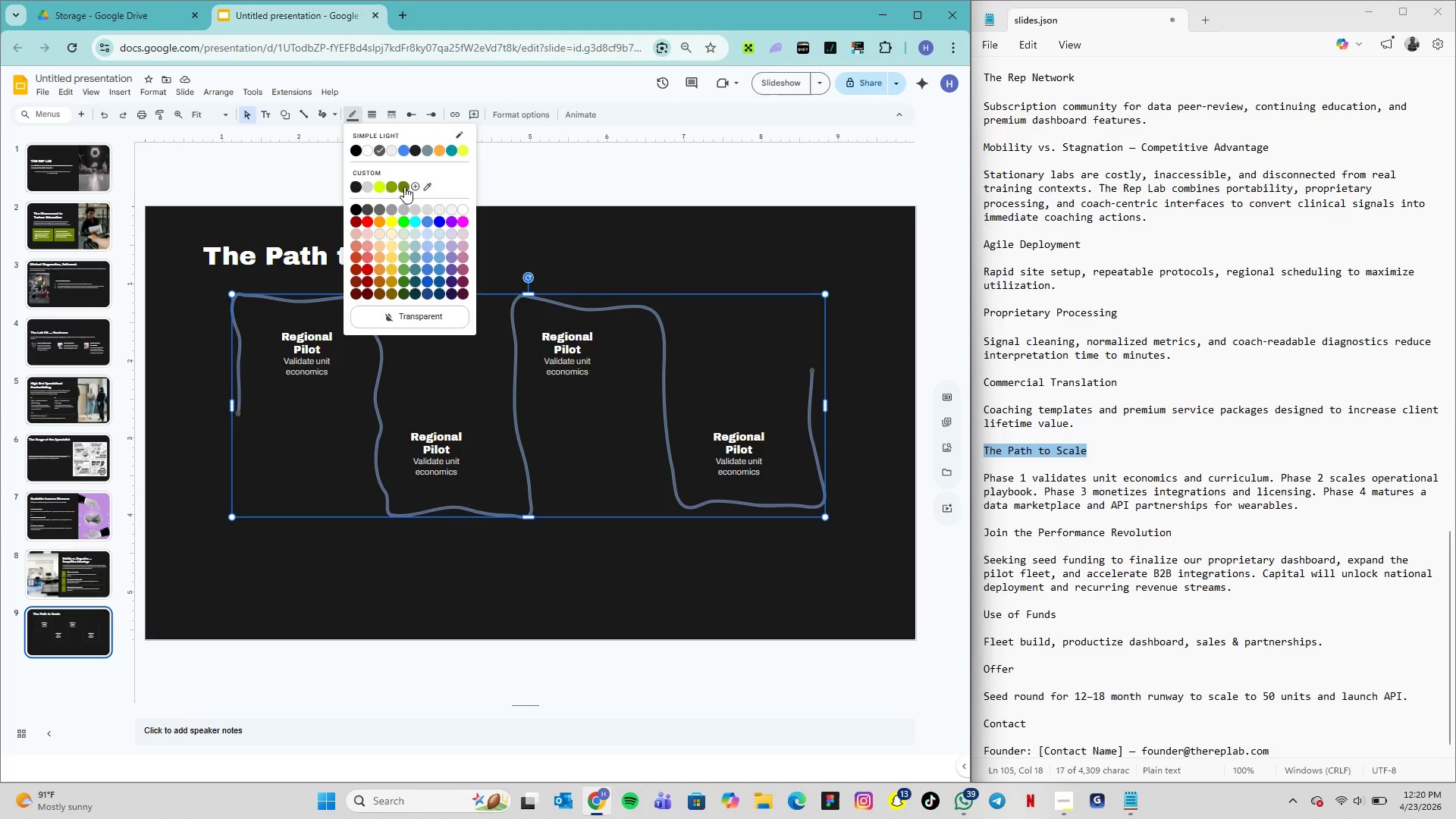 
left_click([404, 187])
 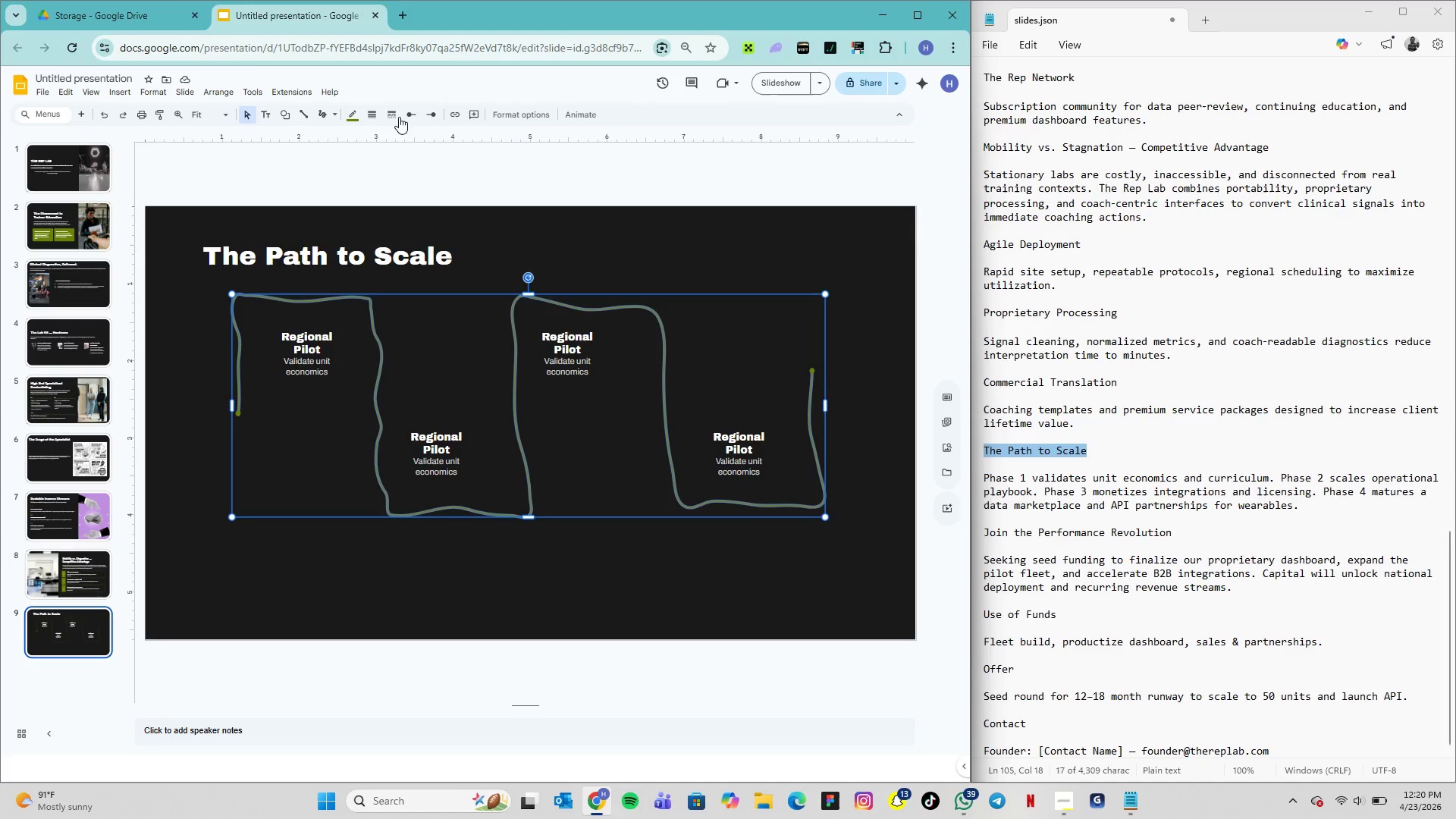 
wait(13.89)
 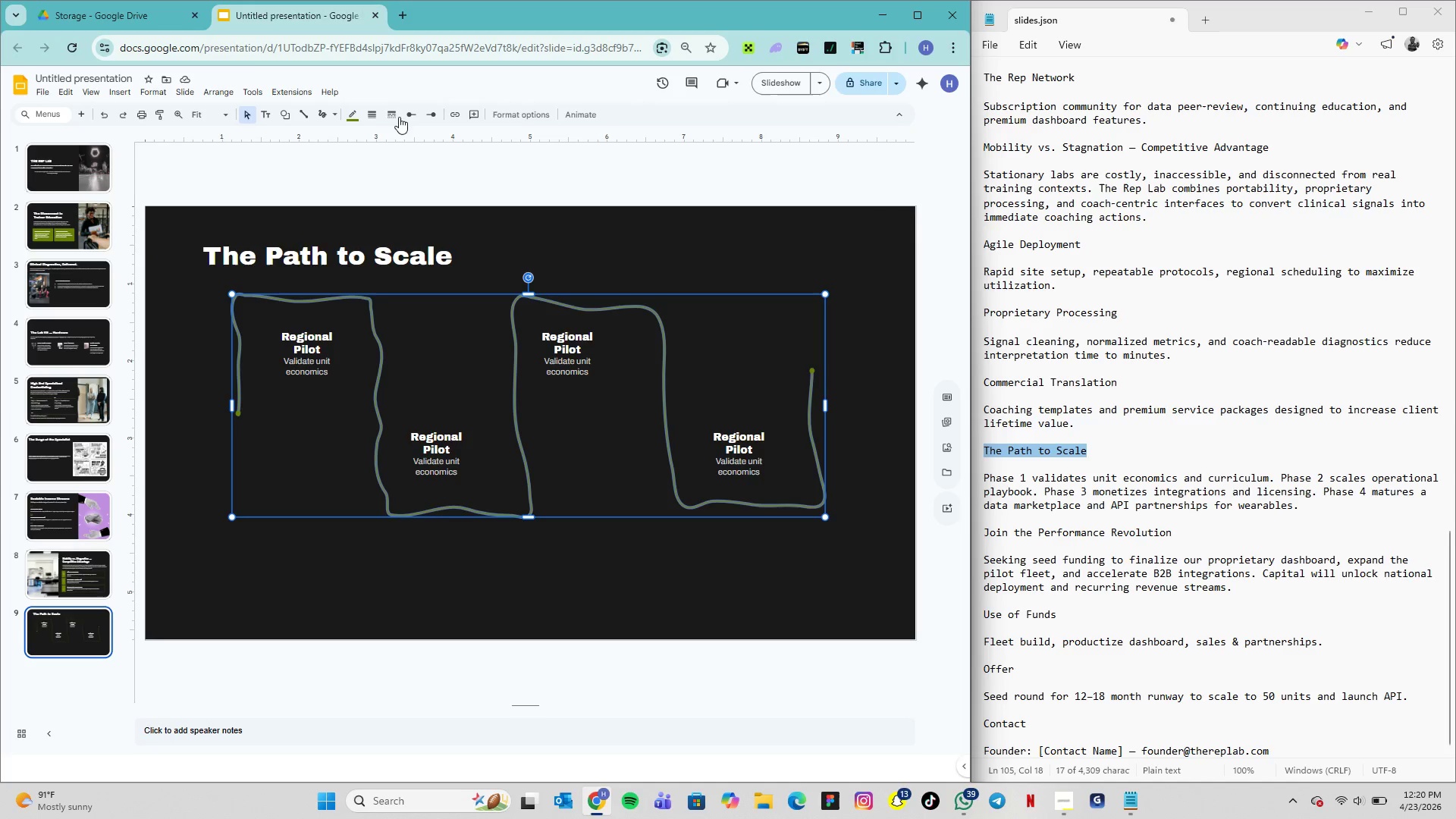 
left_click([367, 118])
 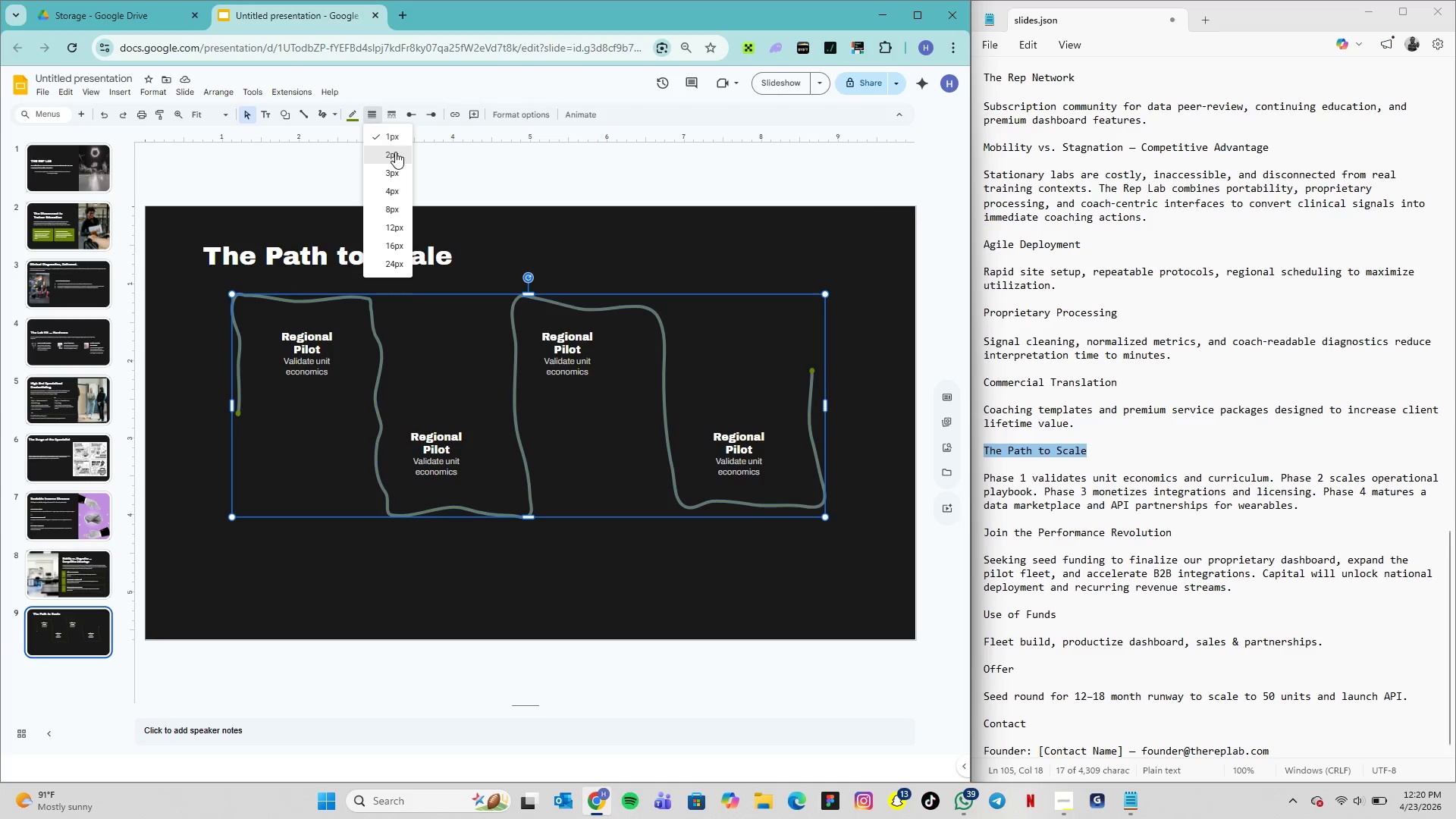 
left_click([395, 152])
 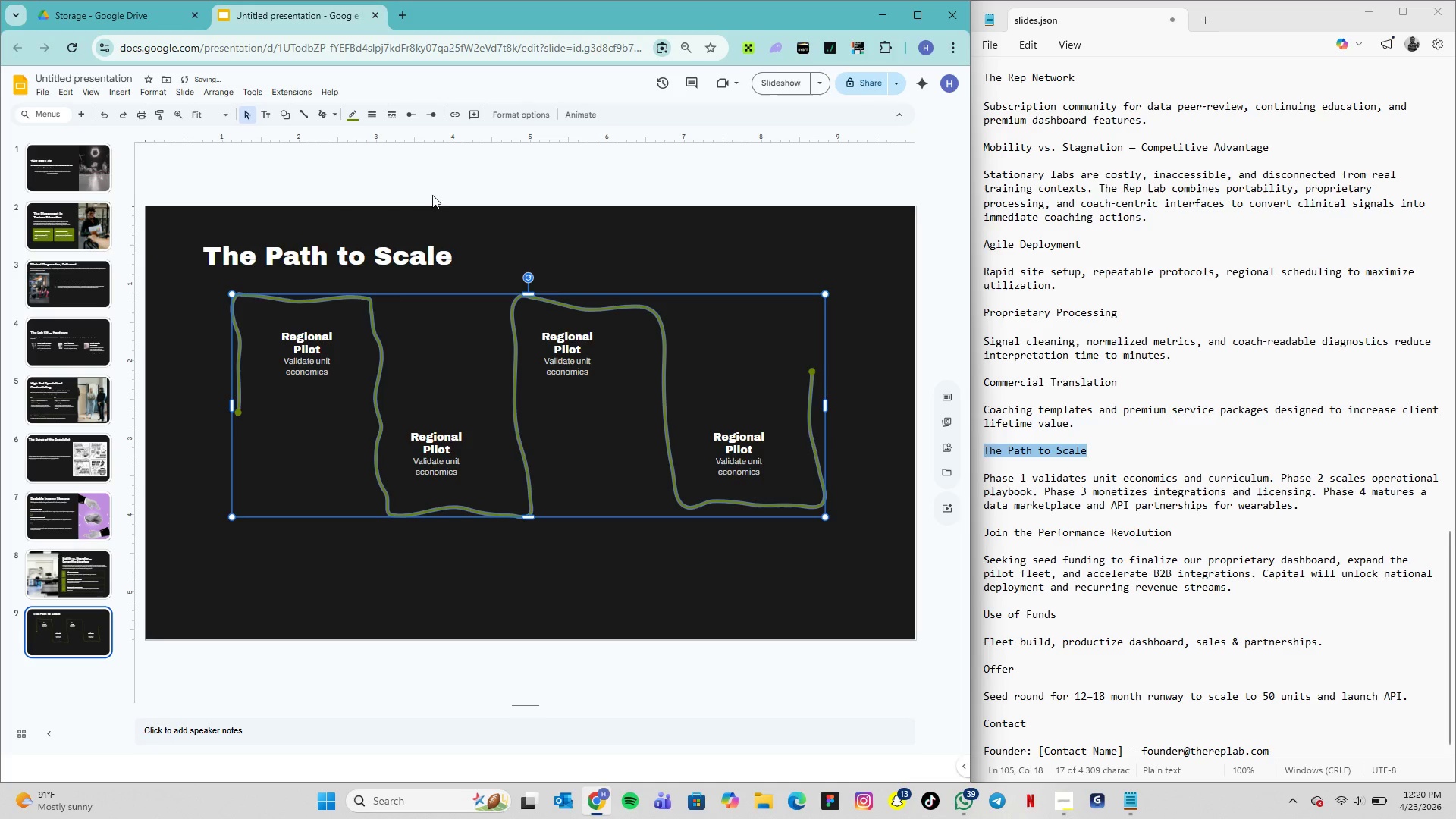 
left_click([439, 206])
 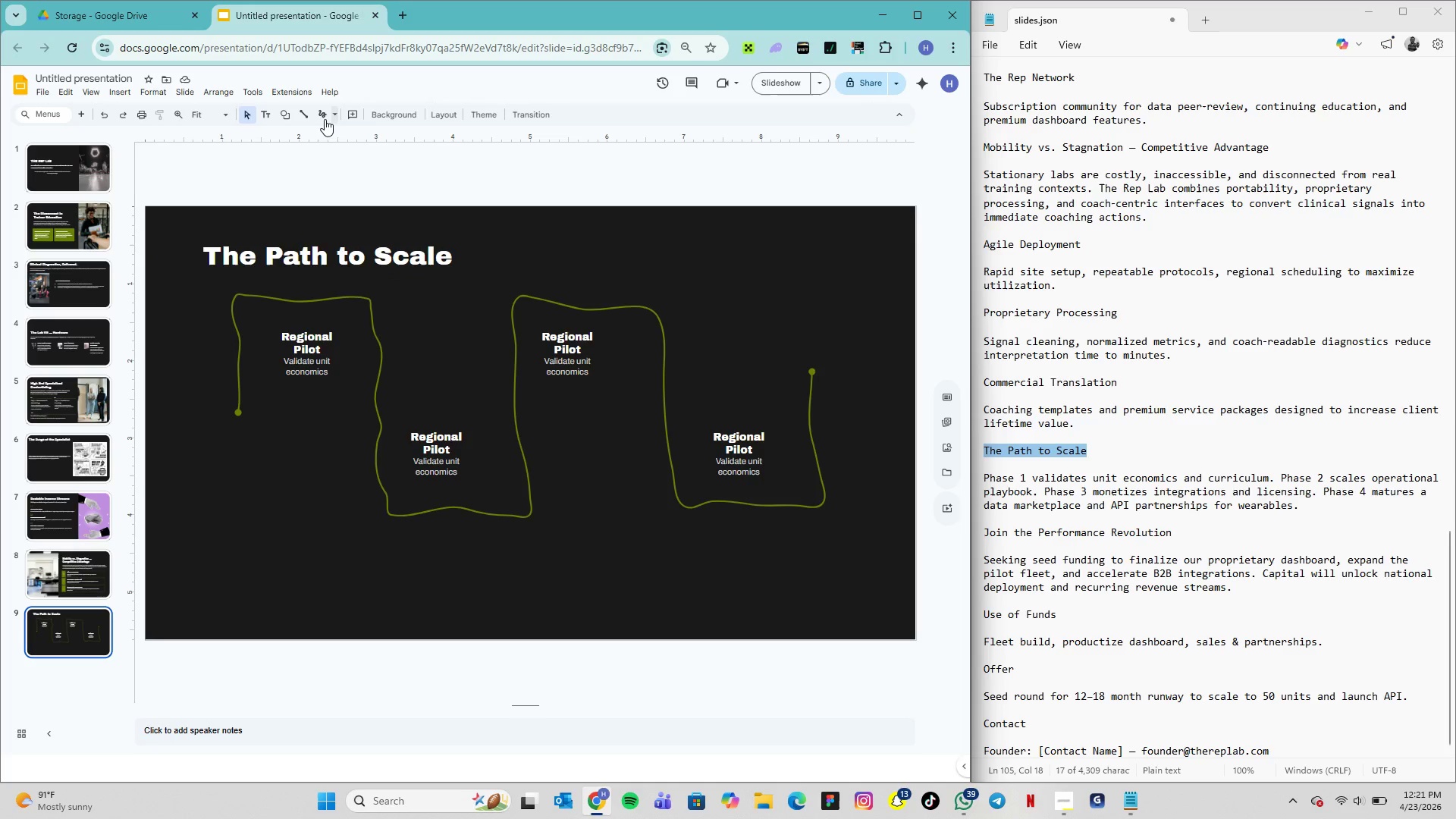 
wait(14.36)
 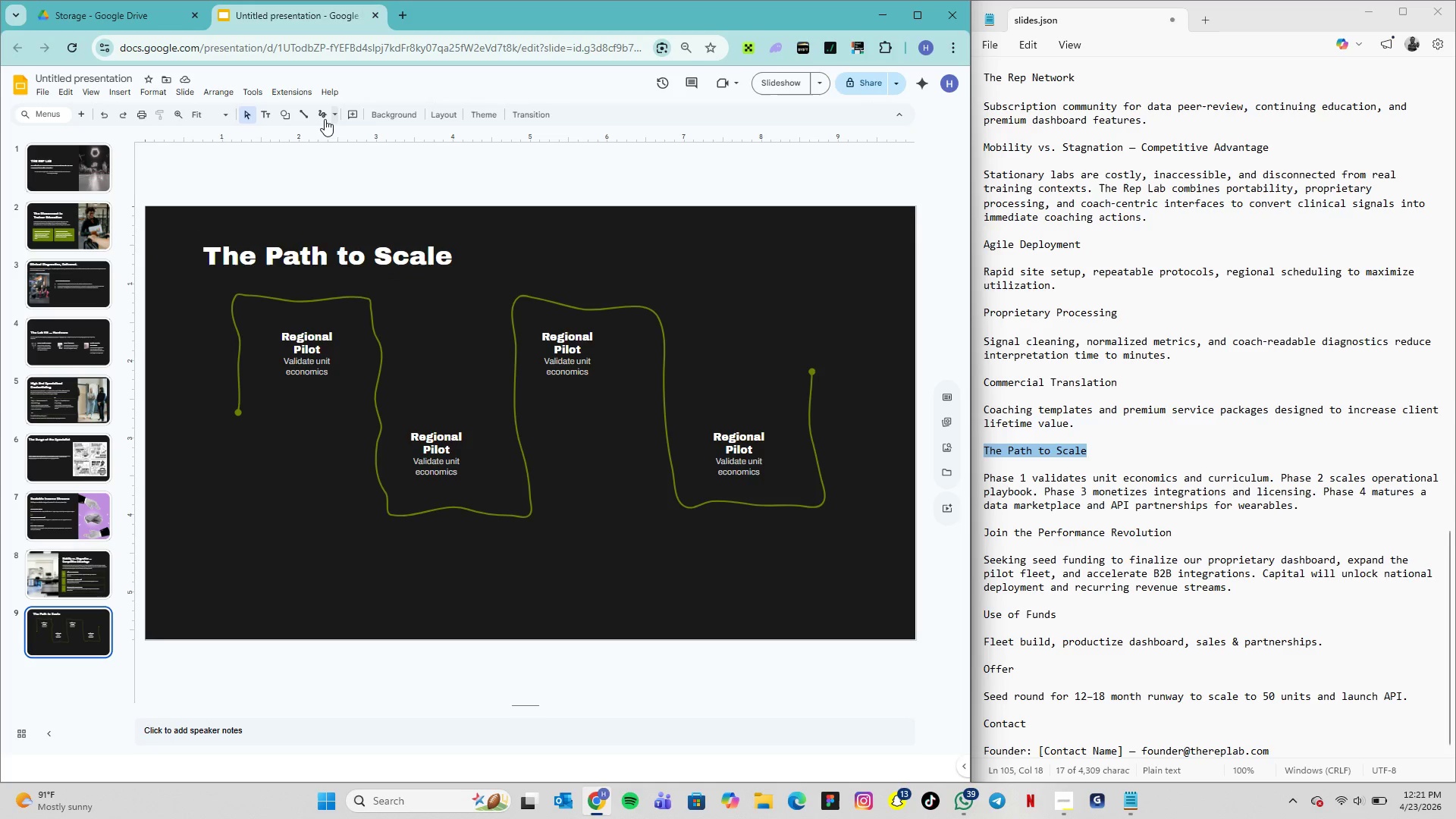 
left_click([287, 123])
 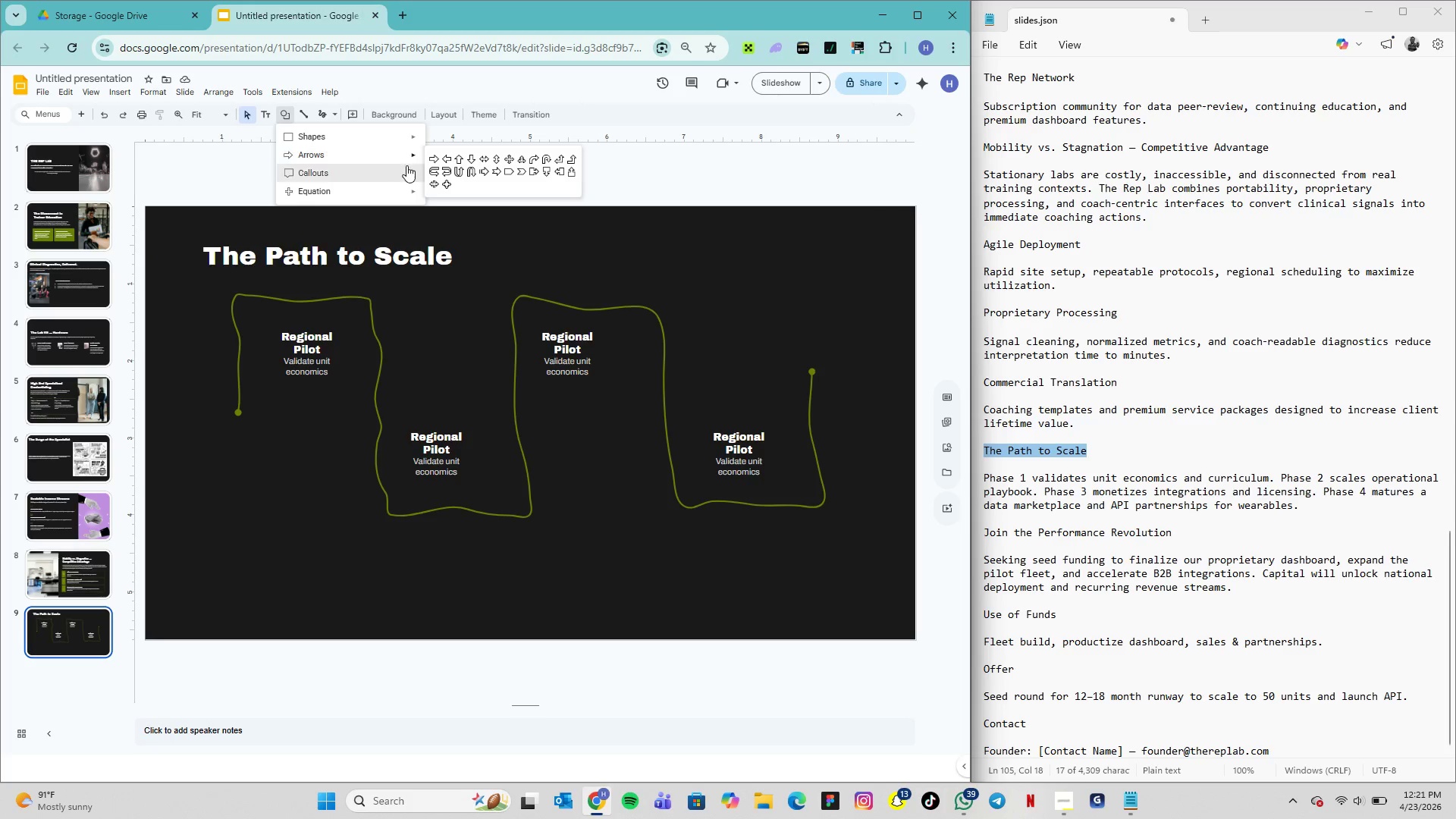 
mouse_move([439, 161])
 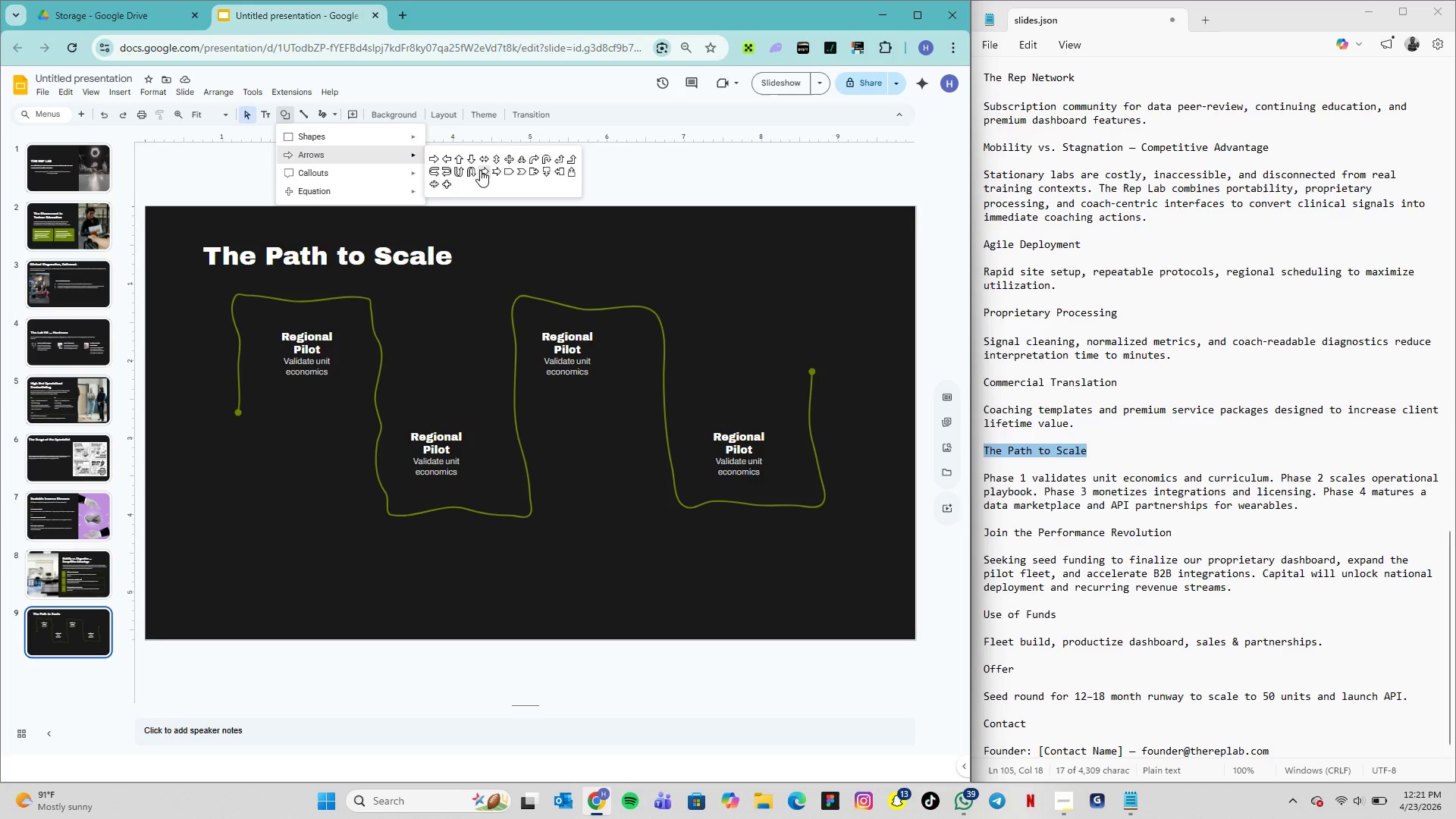 
wait(16.13)
 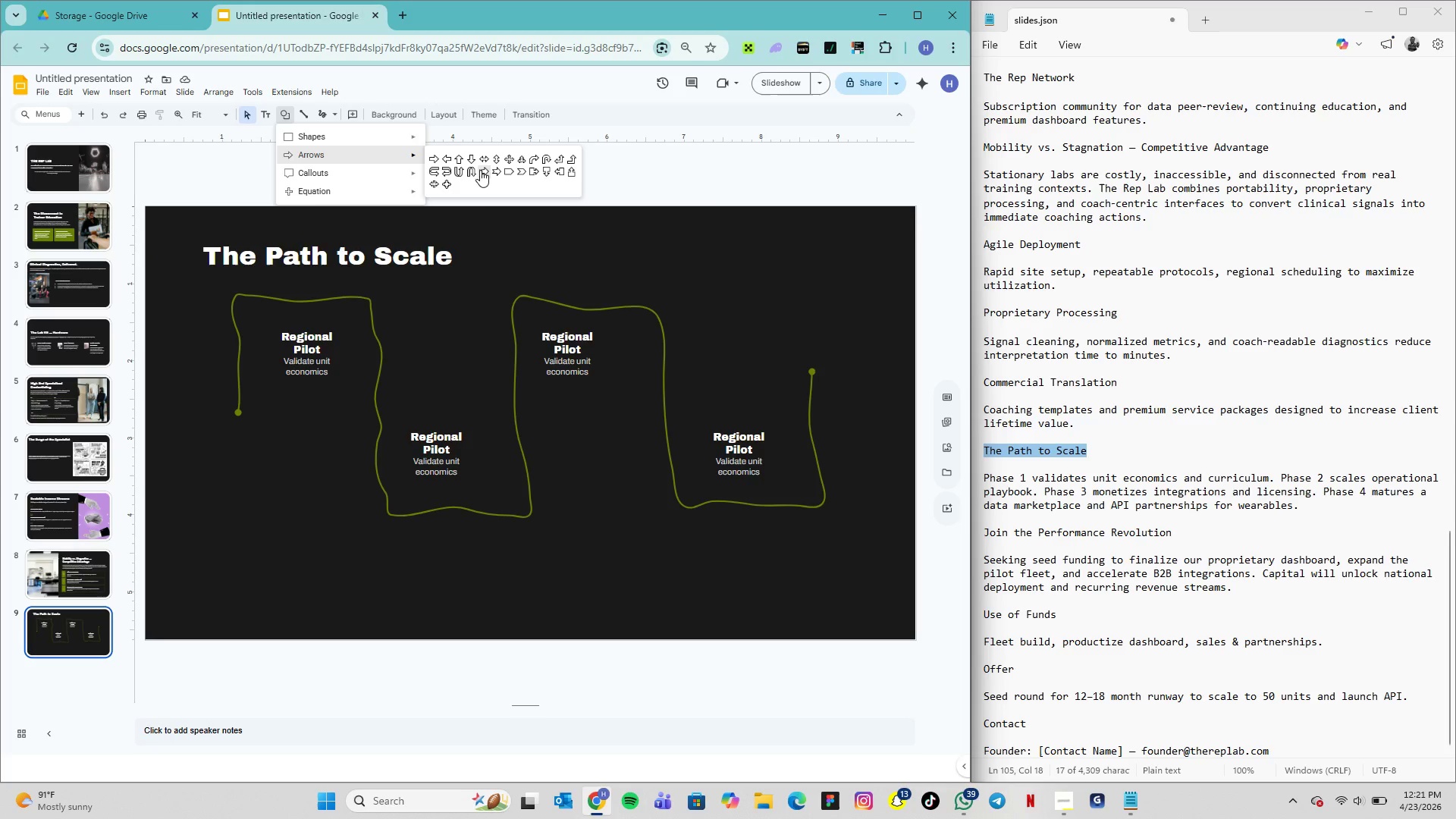 
left_click([474, 160])
 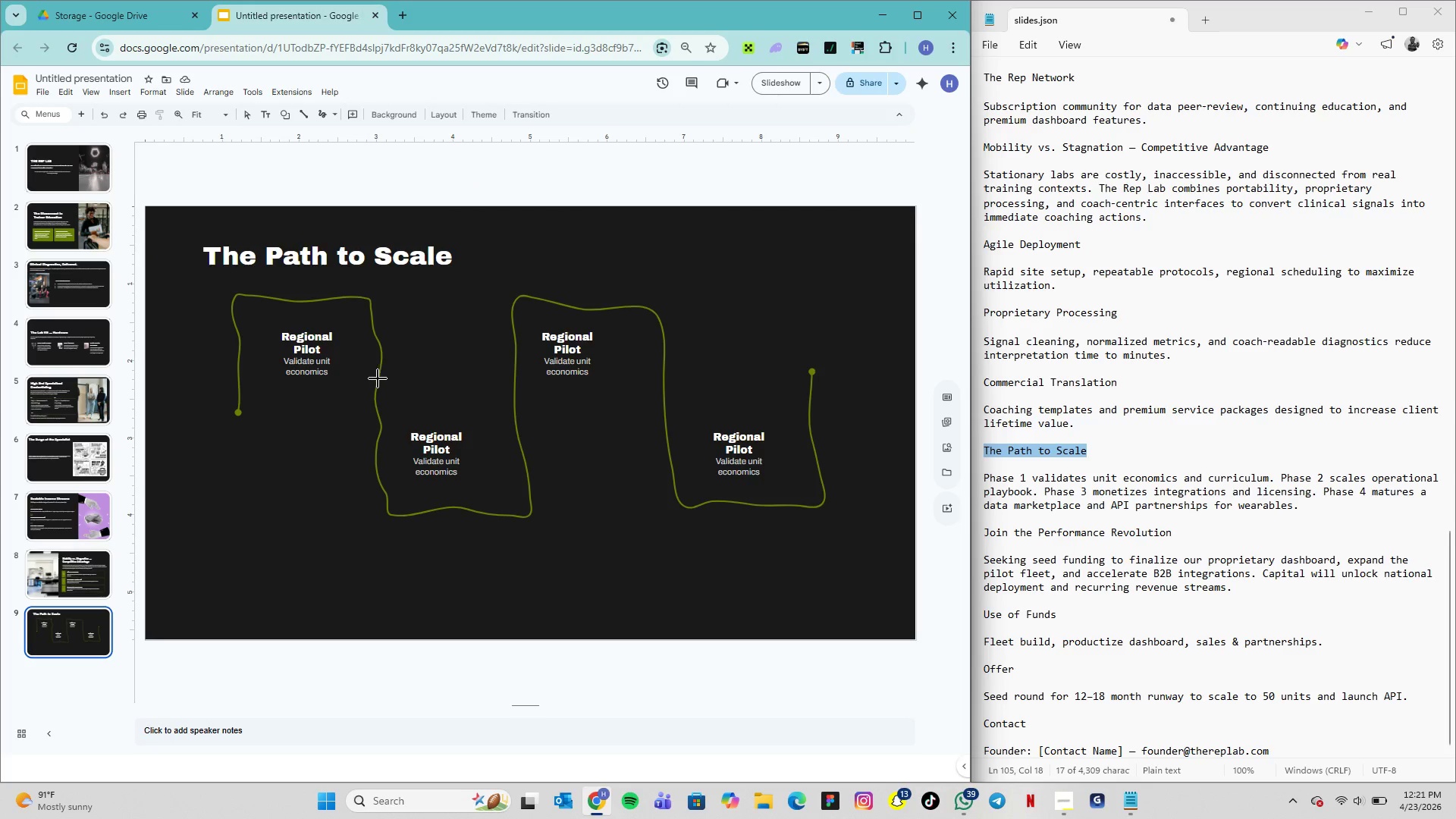 
left_click_drag(start_coordinate=[377, 379], to_coordinate=[376, 388])
 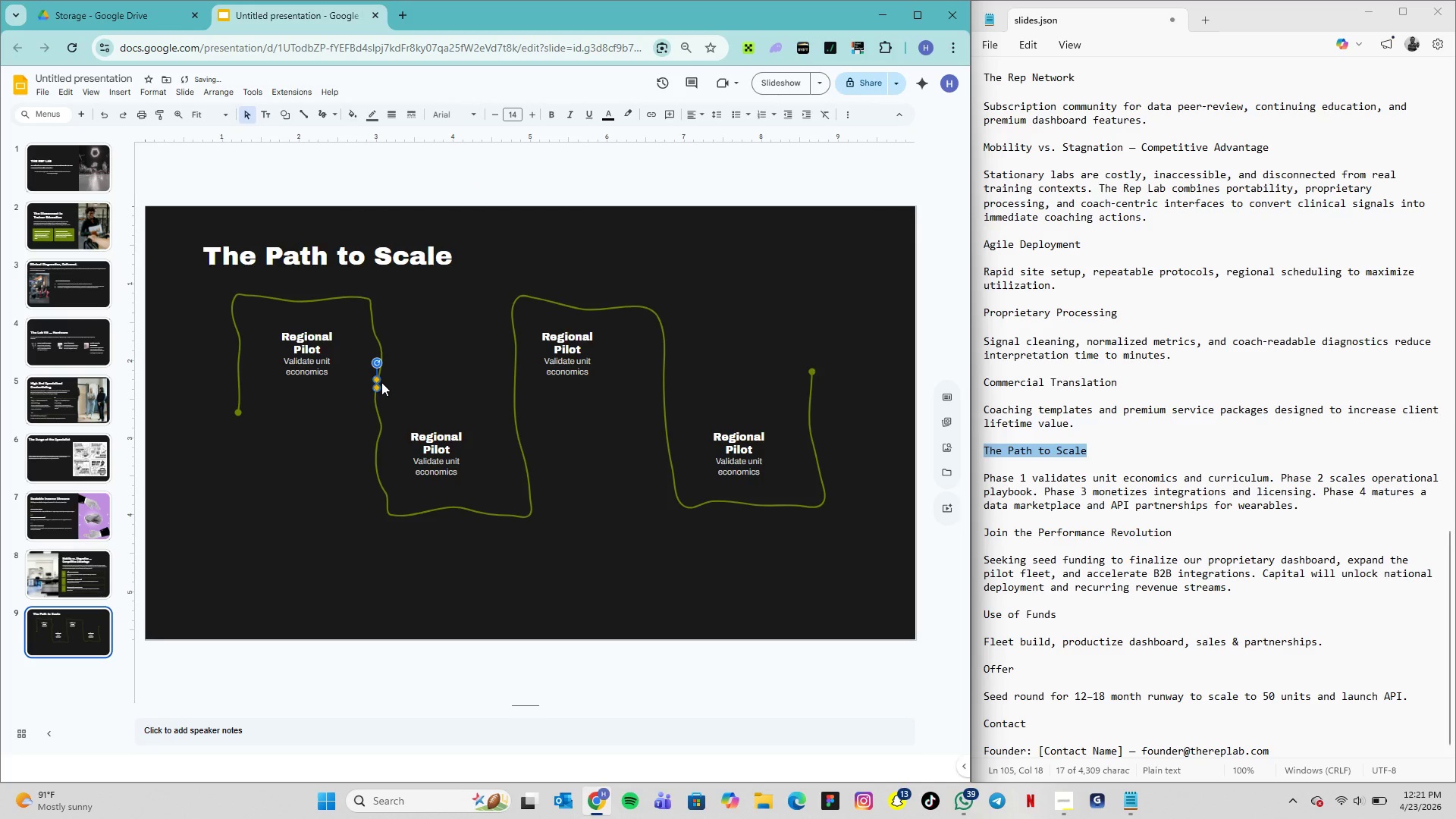 
left_click([398, 387])
 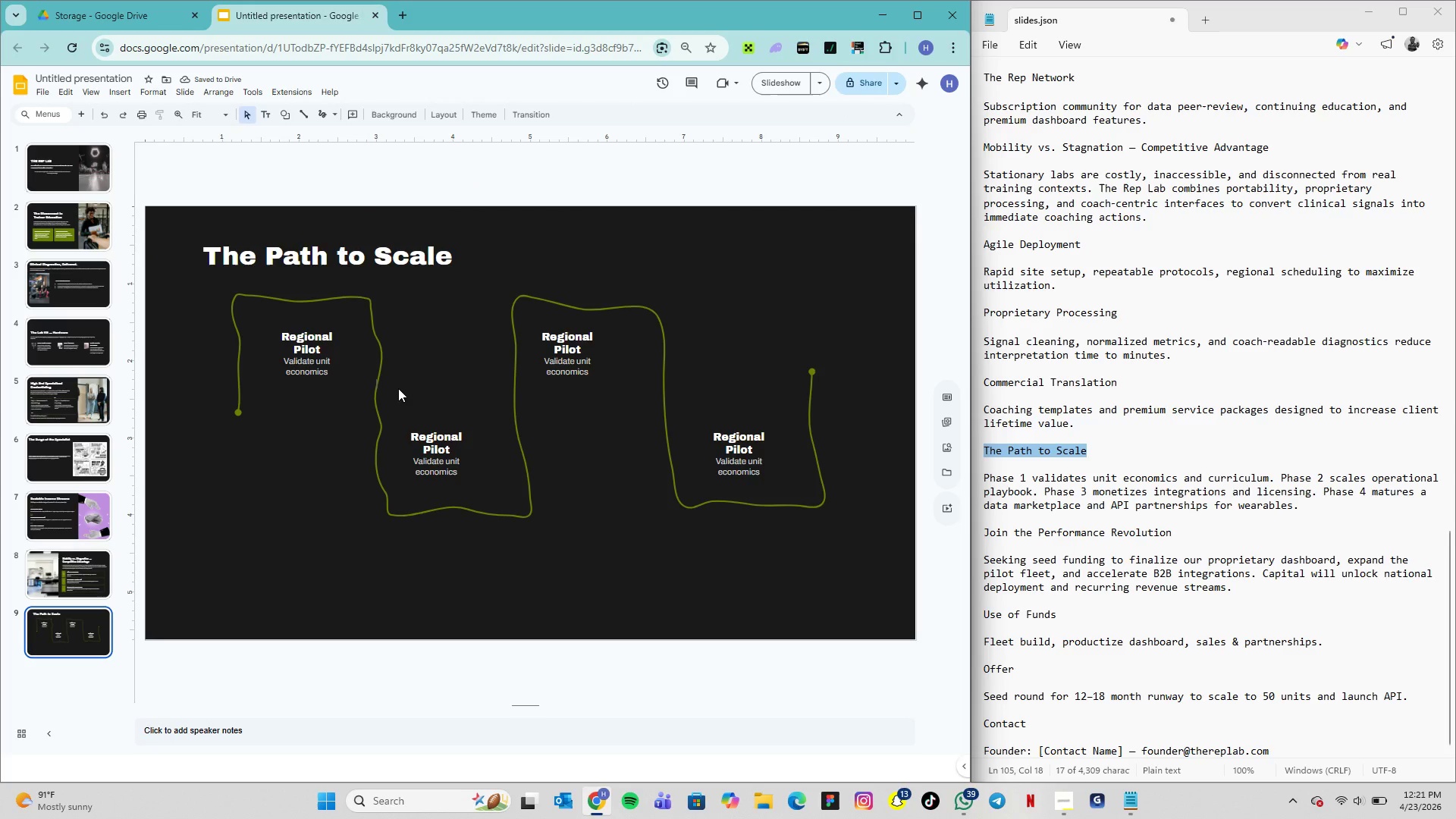 
key(Control+Z)
 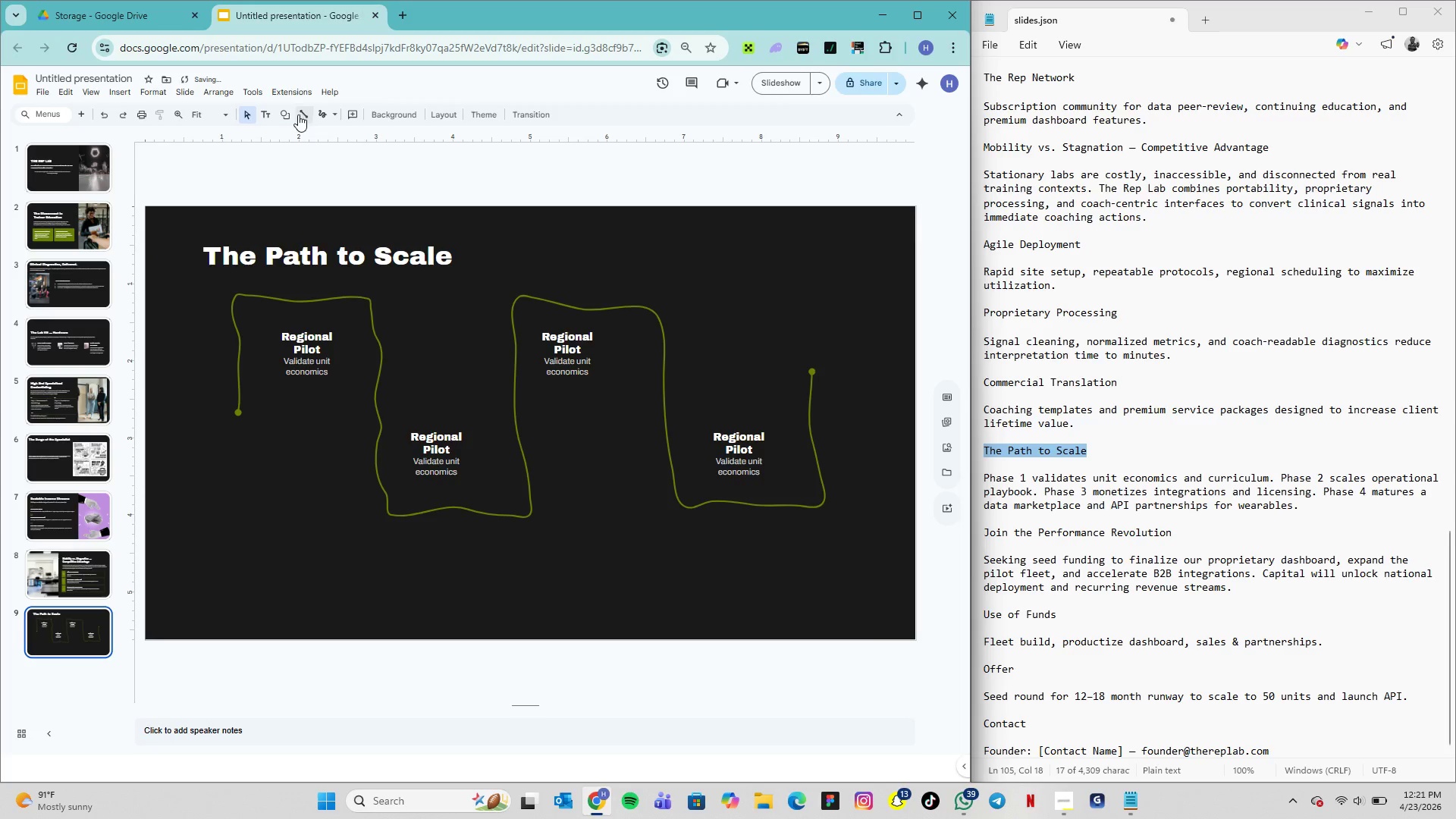 
left_click([292, 115])
 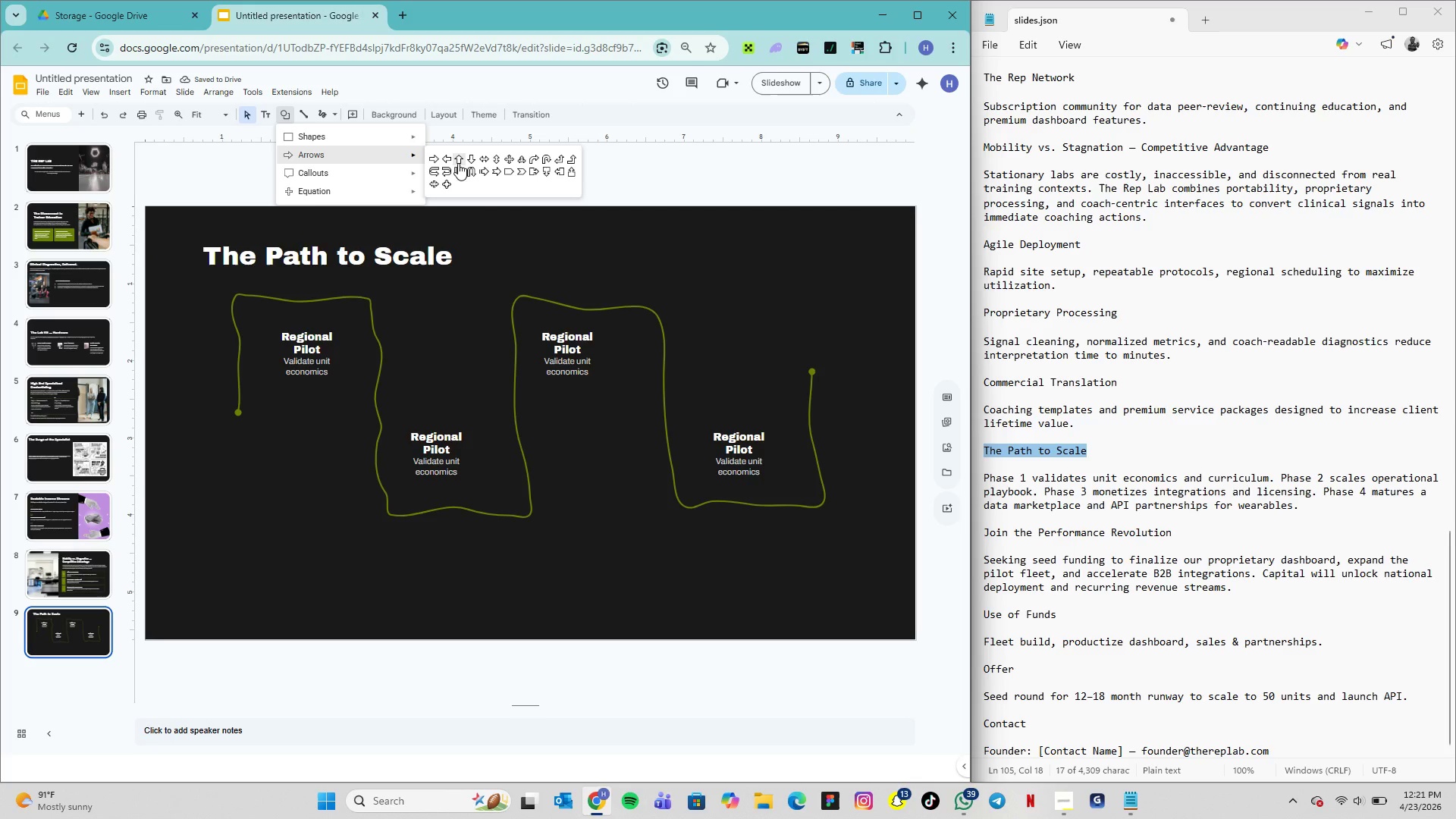 
left_click([470, 161])
 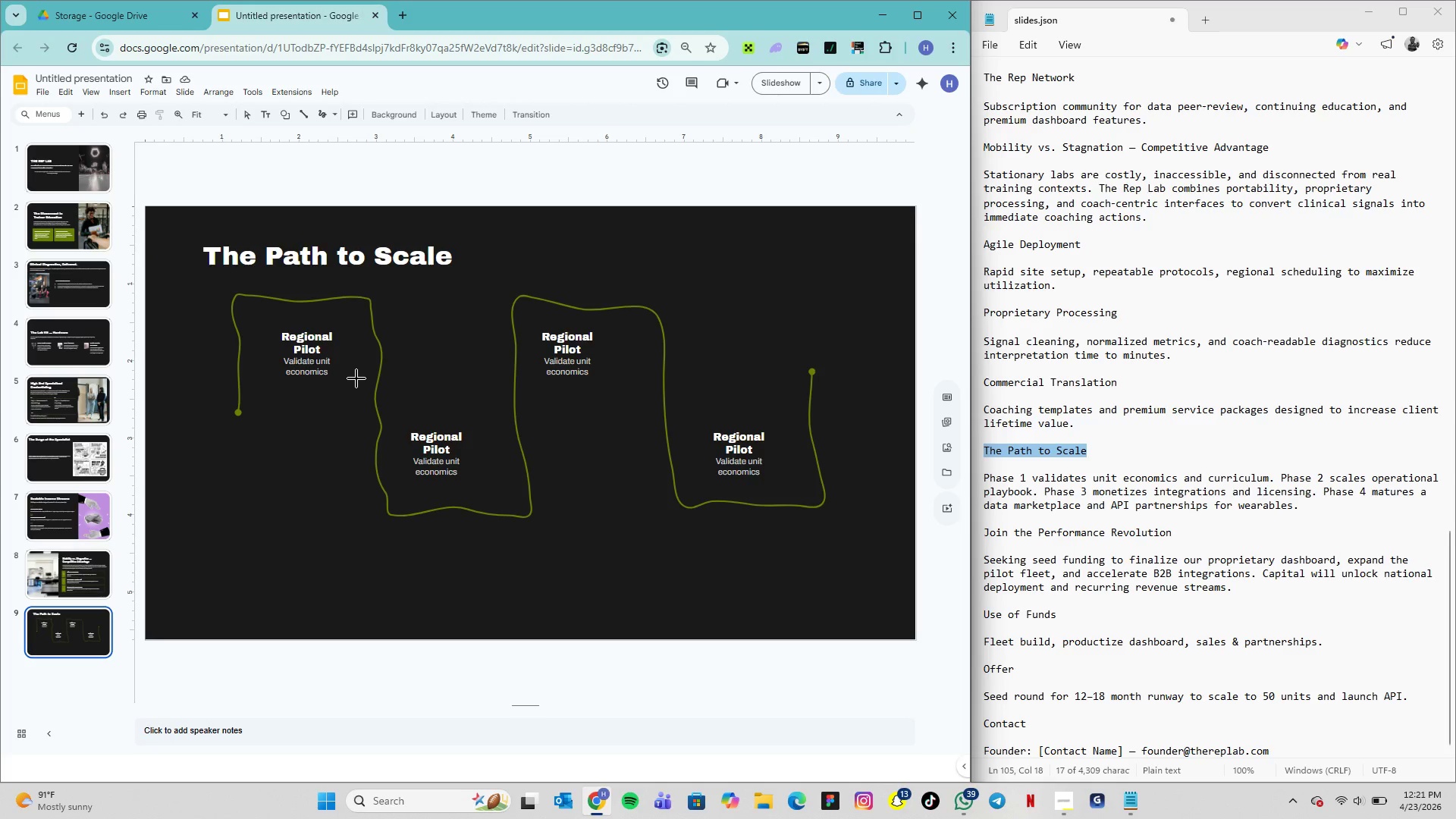 
left_click_drag(start_coordinate=[361, 378], to_coordinate=[366, 388])
 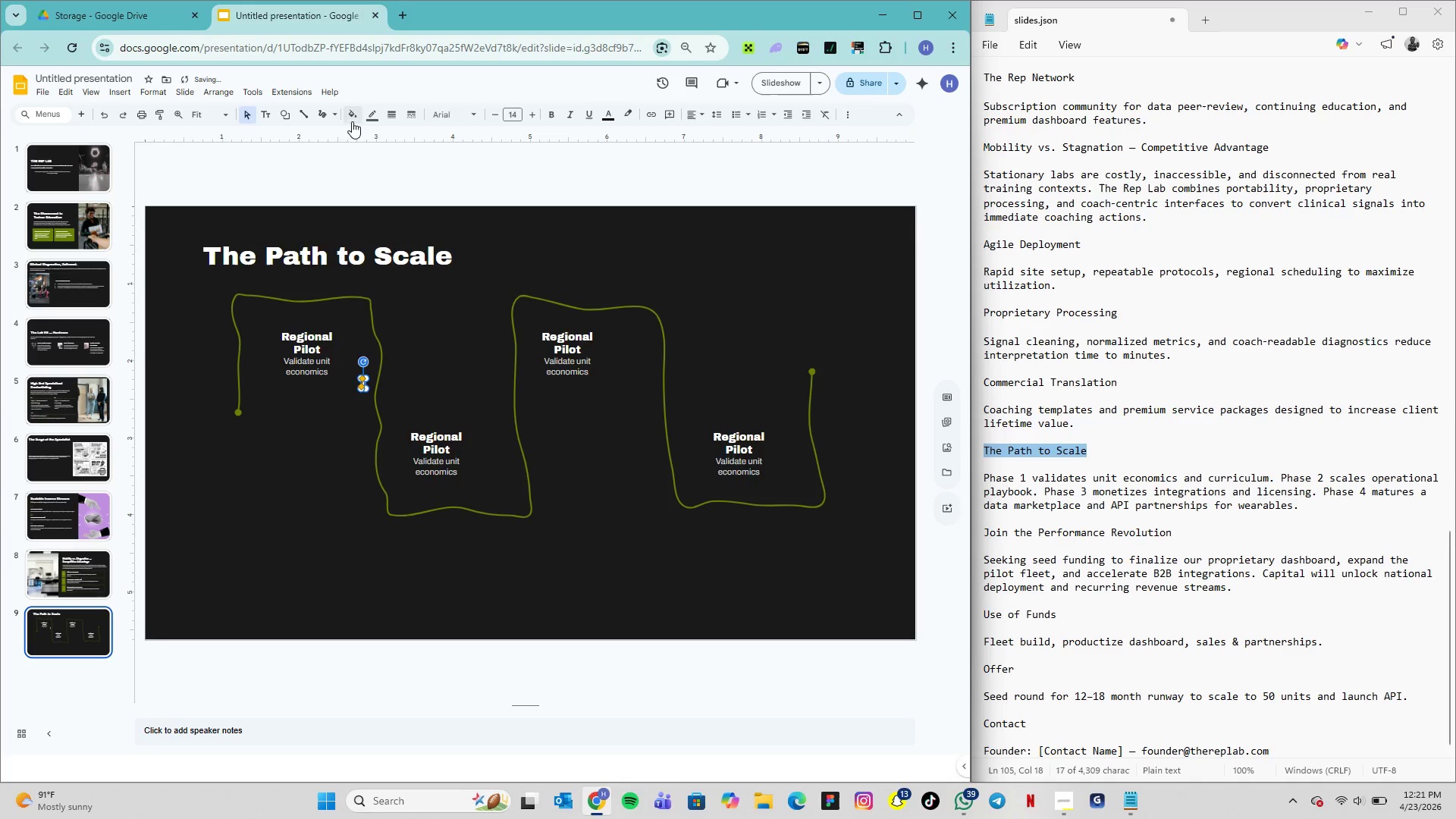 
left_click([351, 121])
 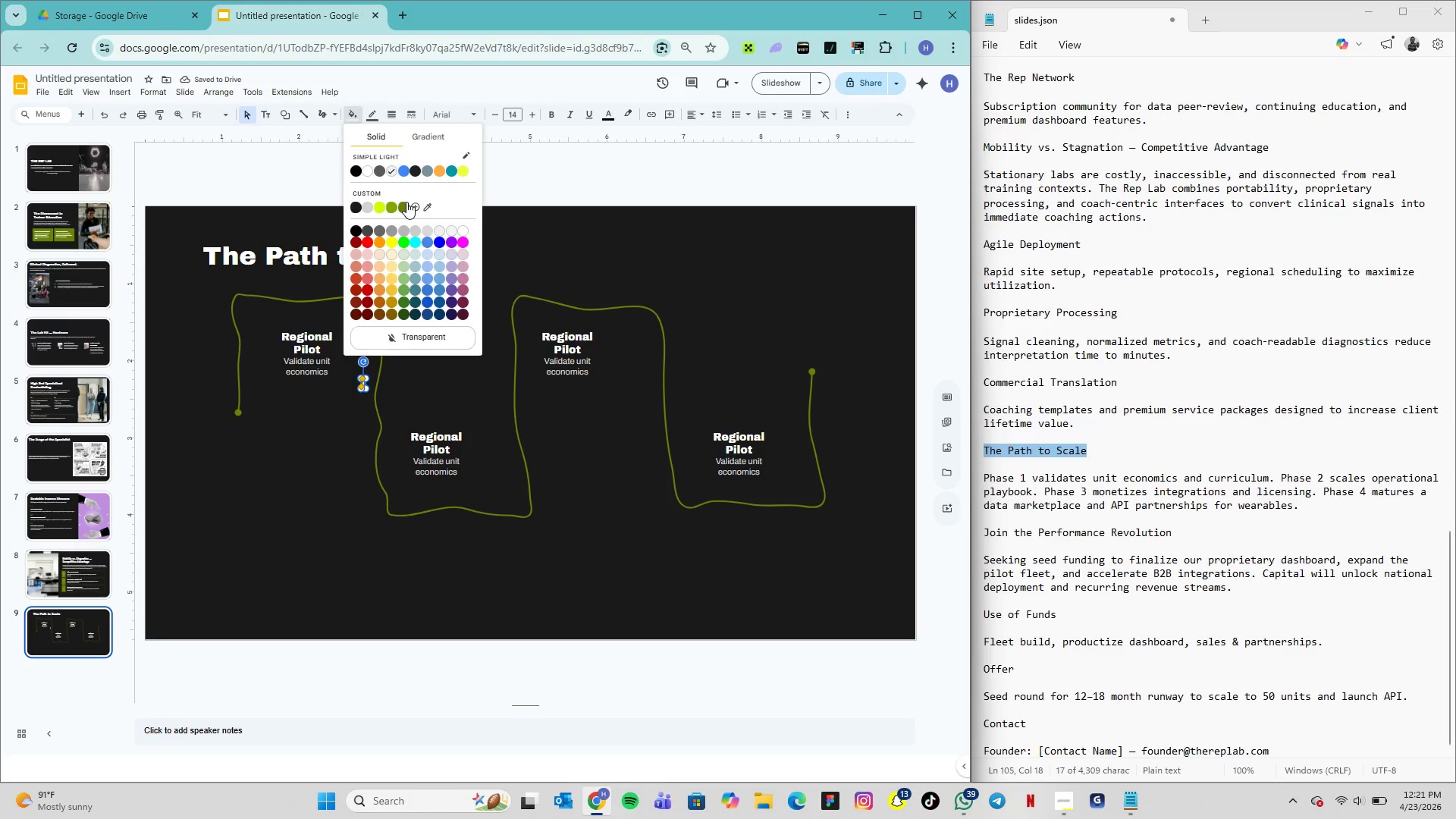 
left_click([406, 202])
 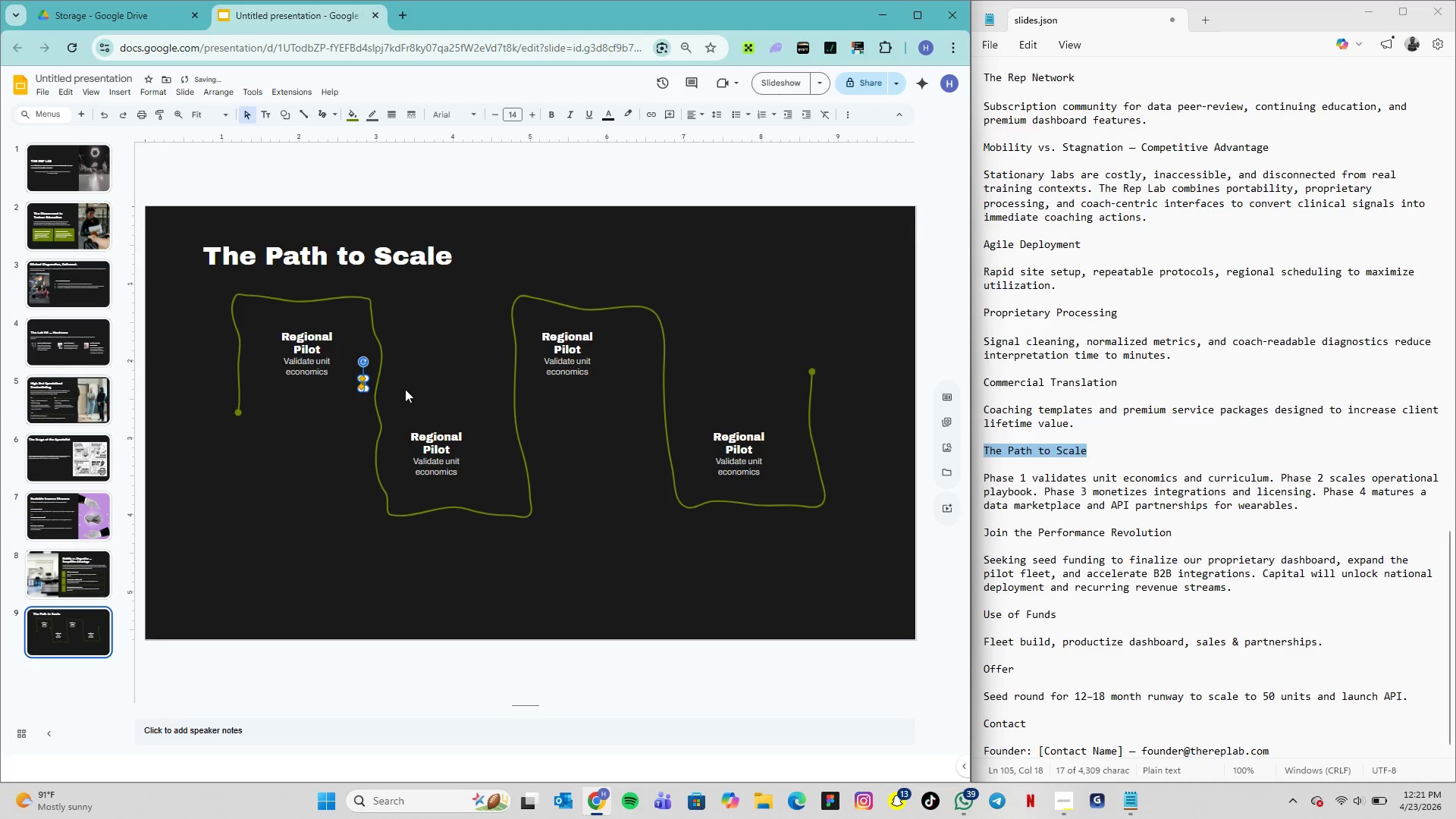 
left_click([411, 391])
 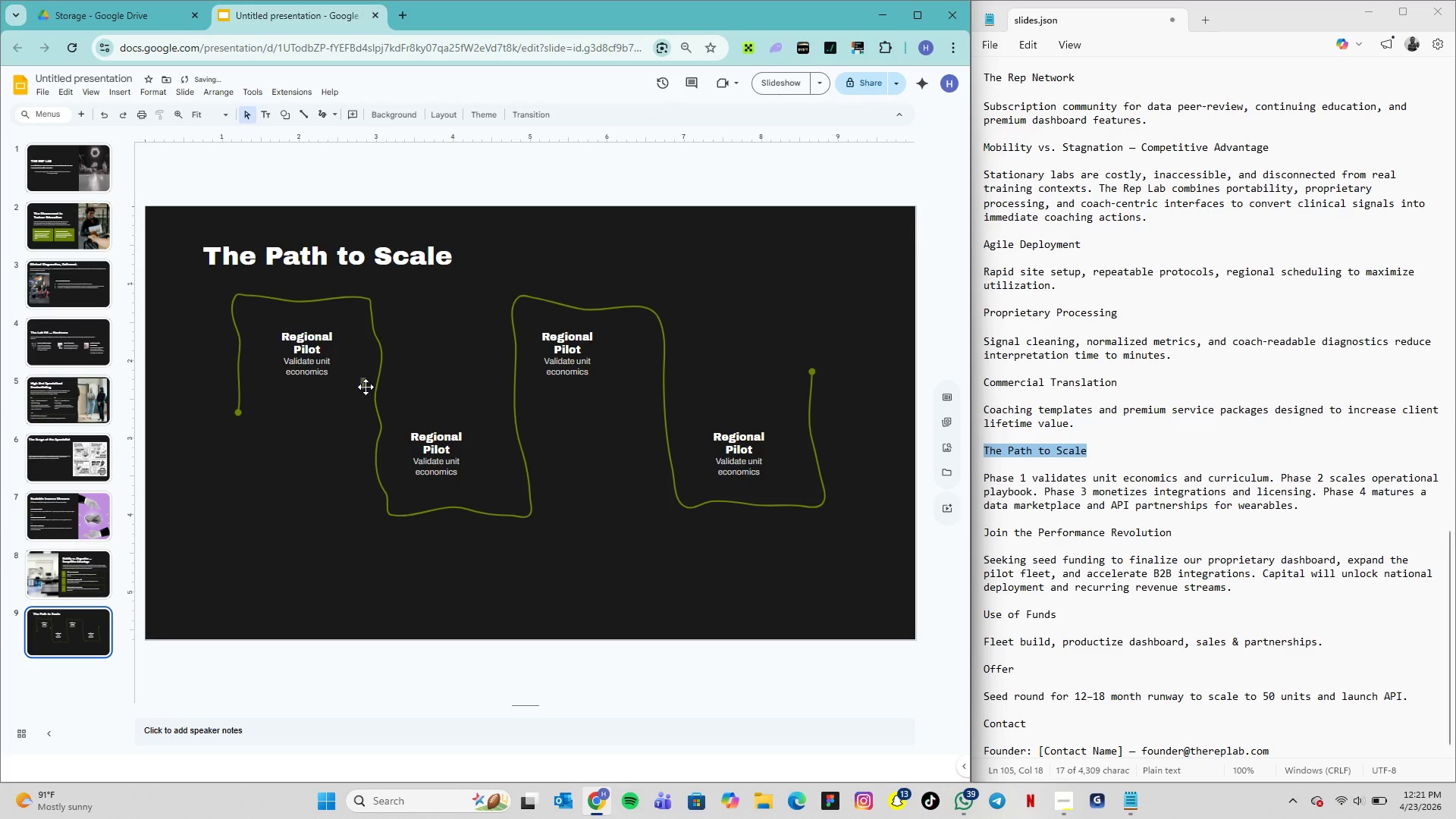 
left_click([366, 387])
 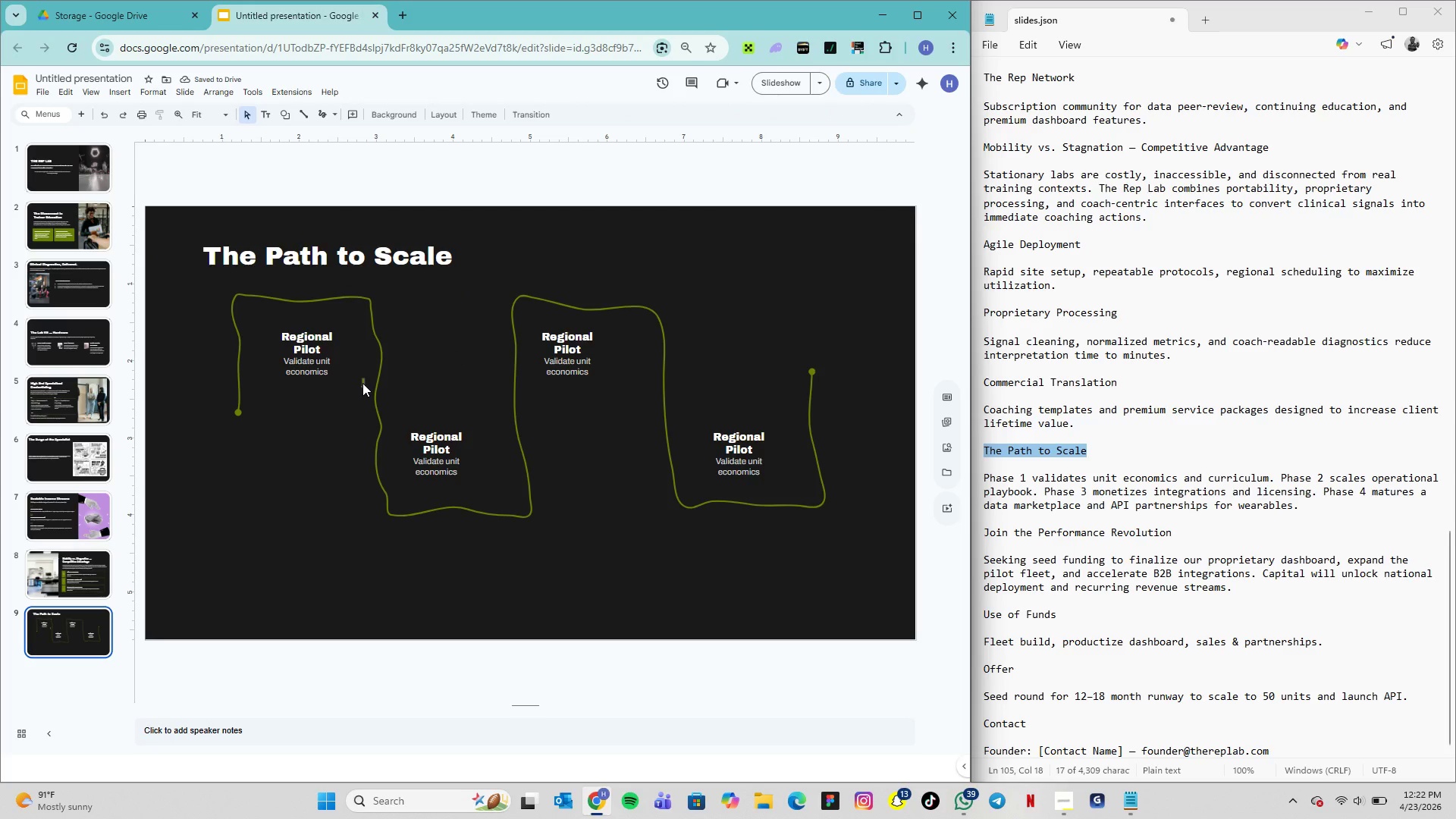 
left_click([364, 383])
 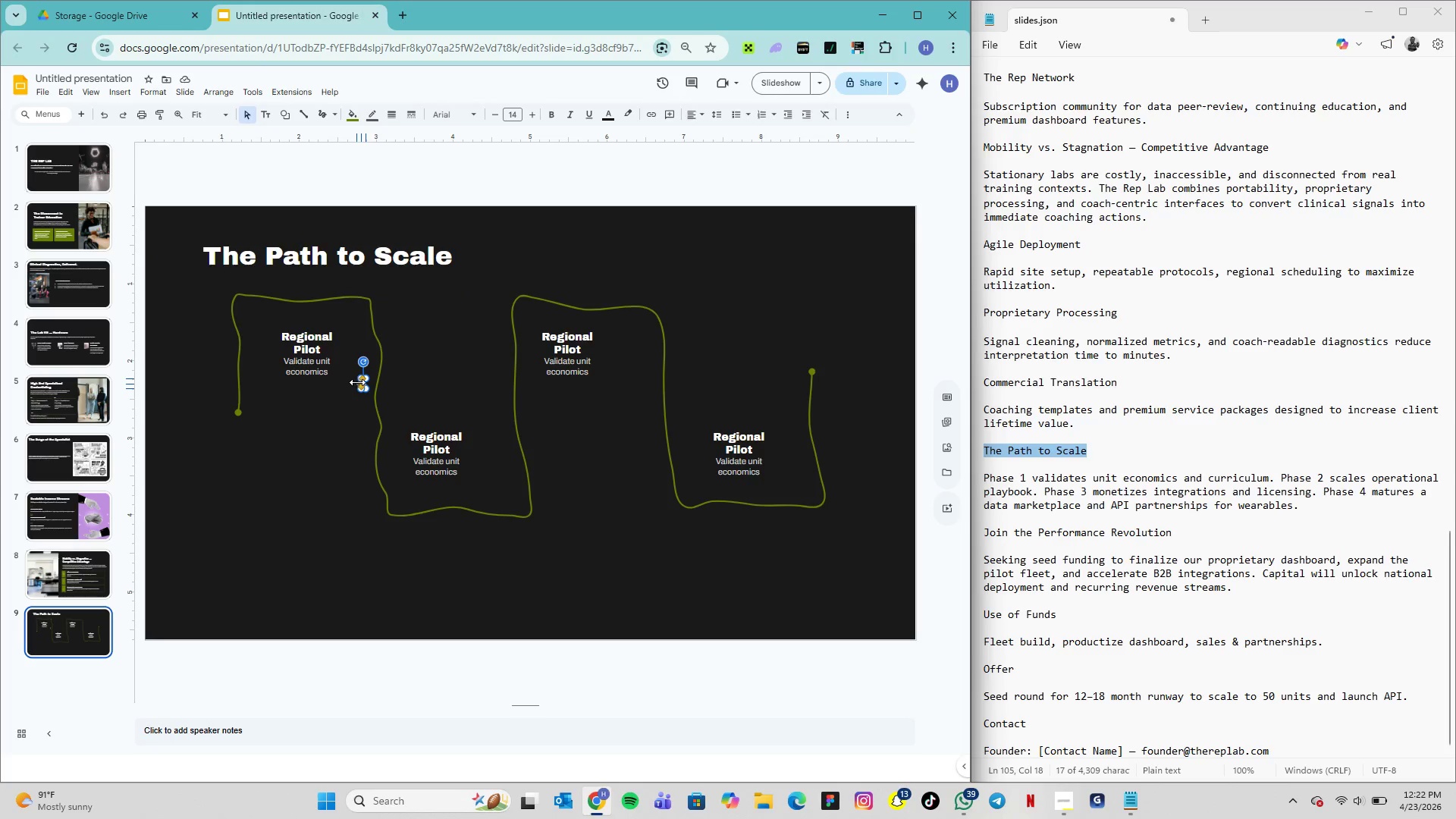 
left_click([361, 406])
 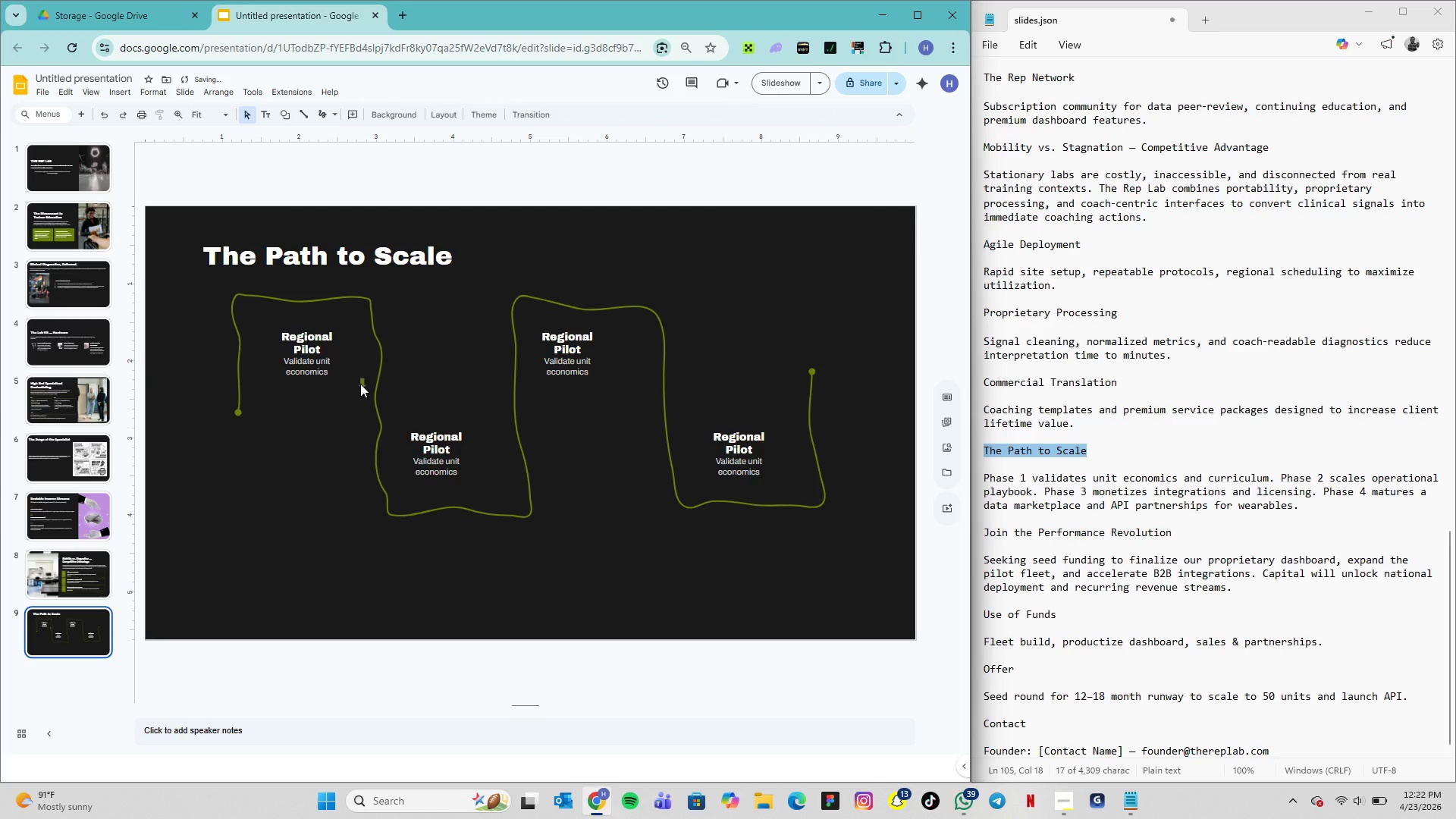 
left_click([360, 384])
 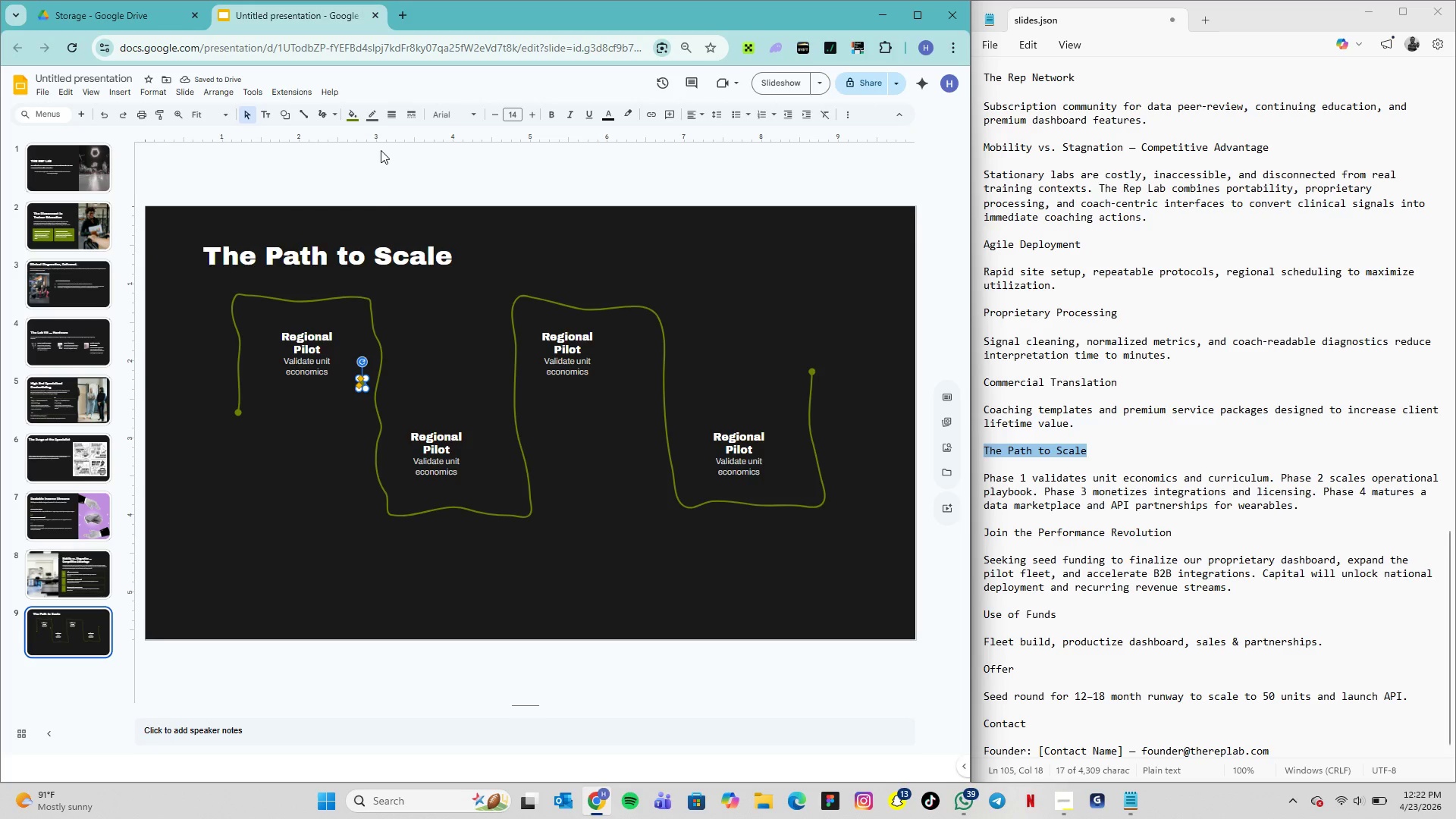 
left_click([393, 115])
 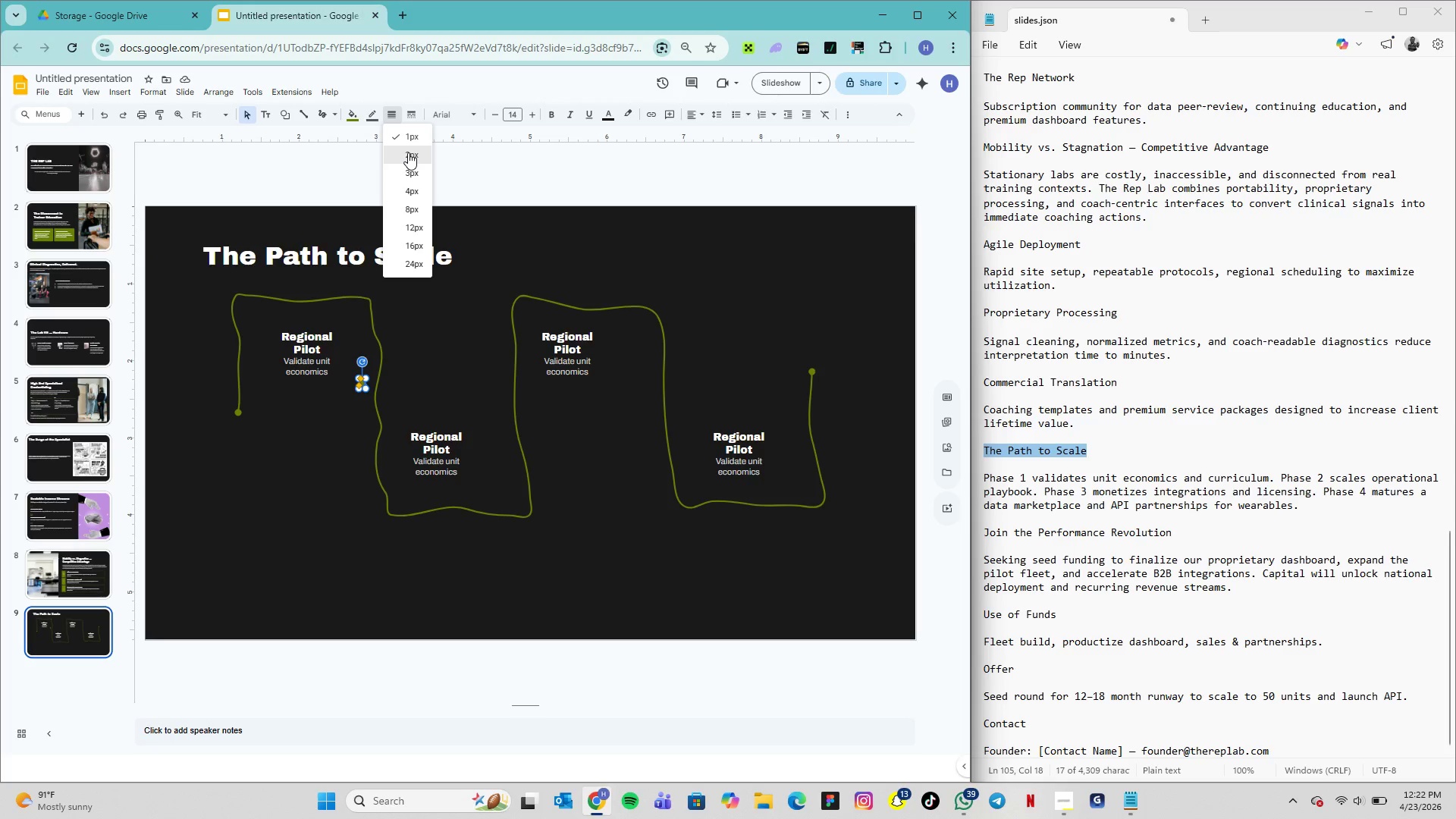 
left_click([409, 152])
 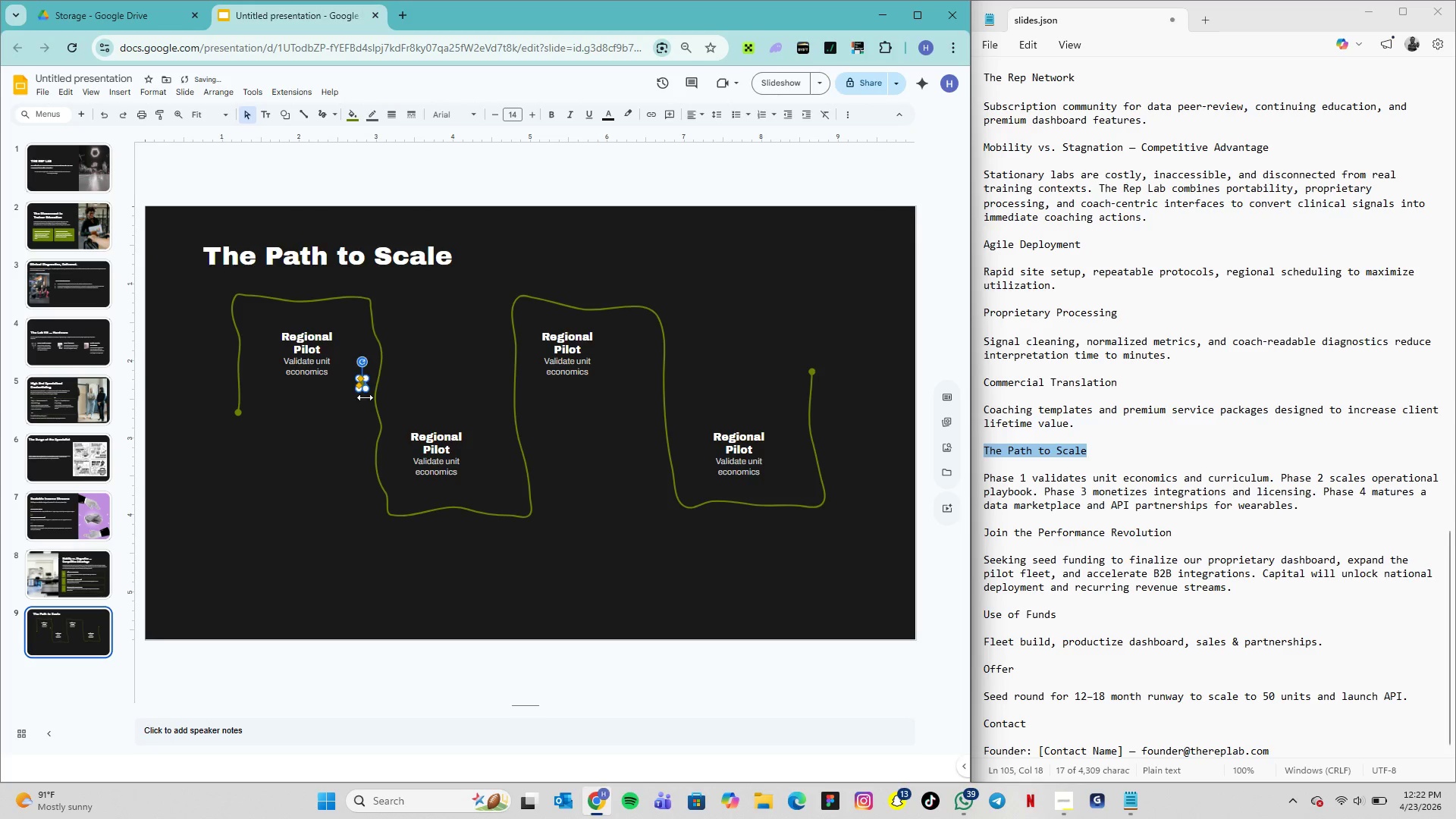 
left_click([359, 422])
 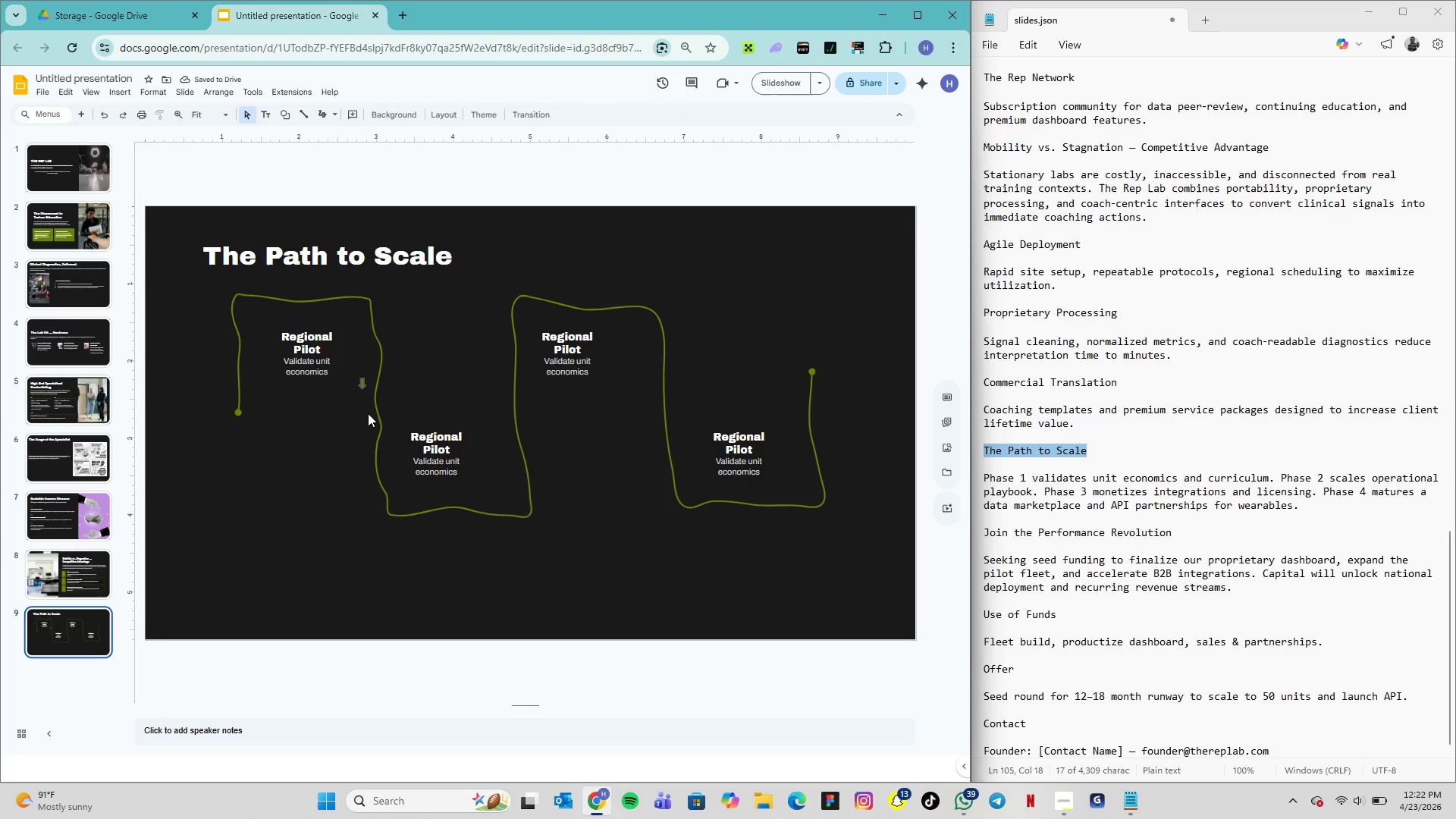 
left_click([363, 383])
 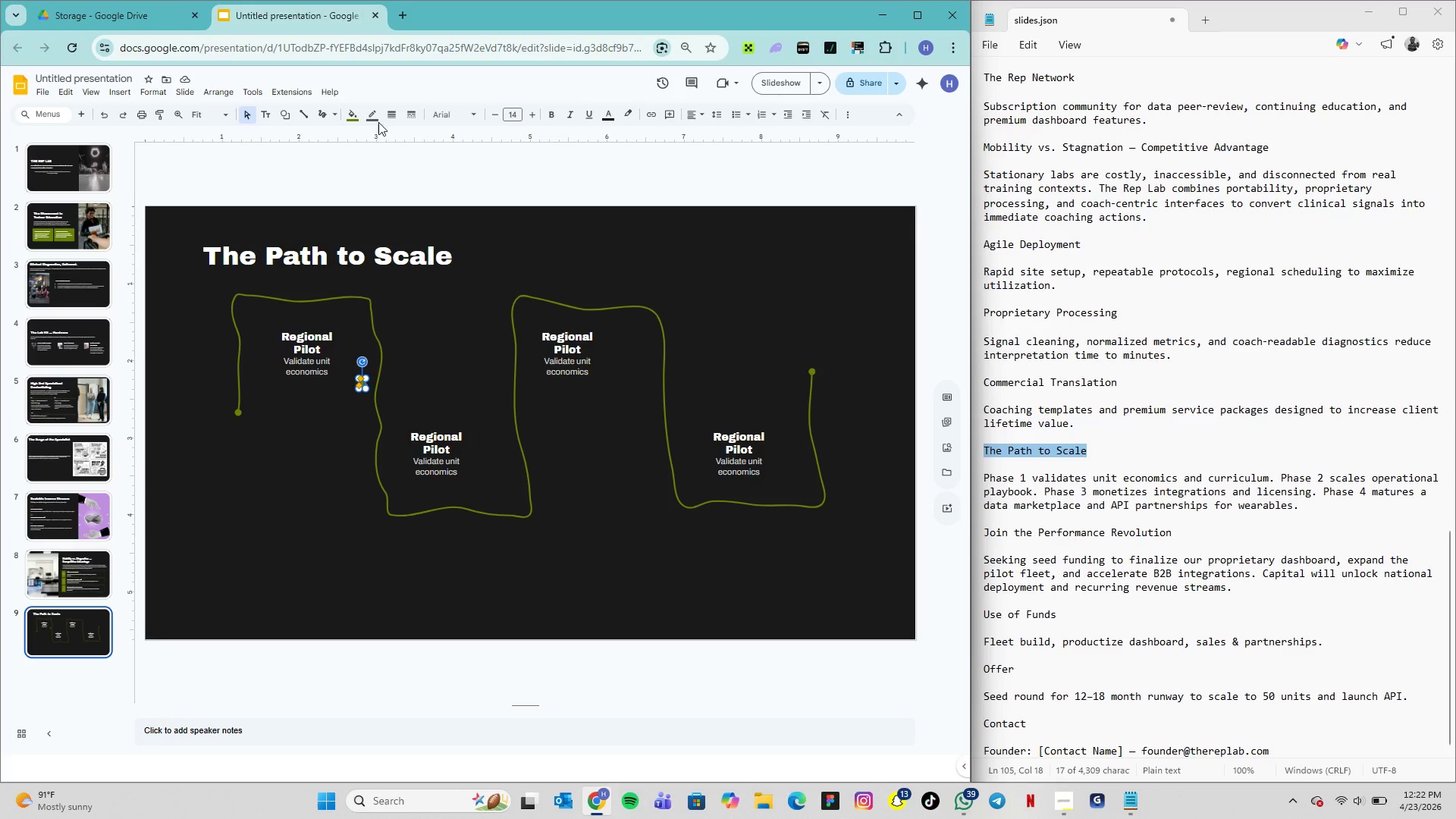 
left_click([372, 114])
 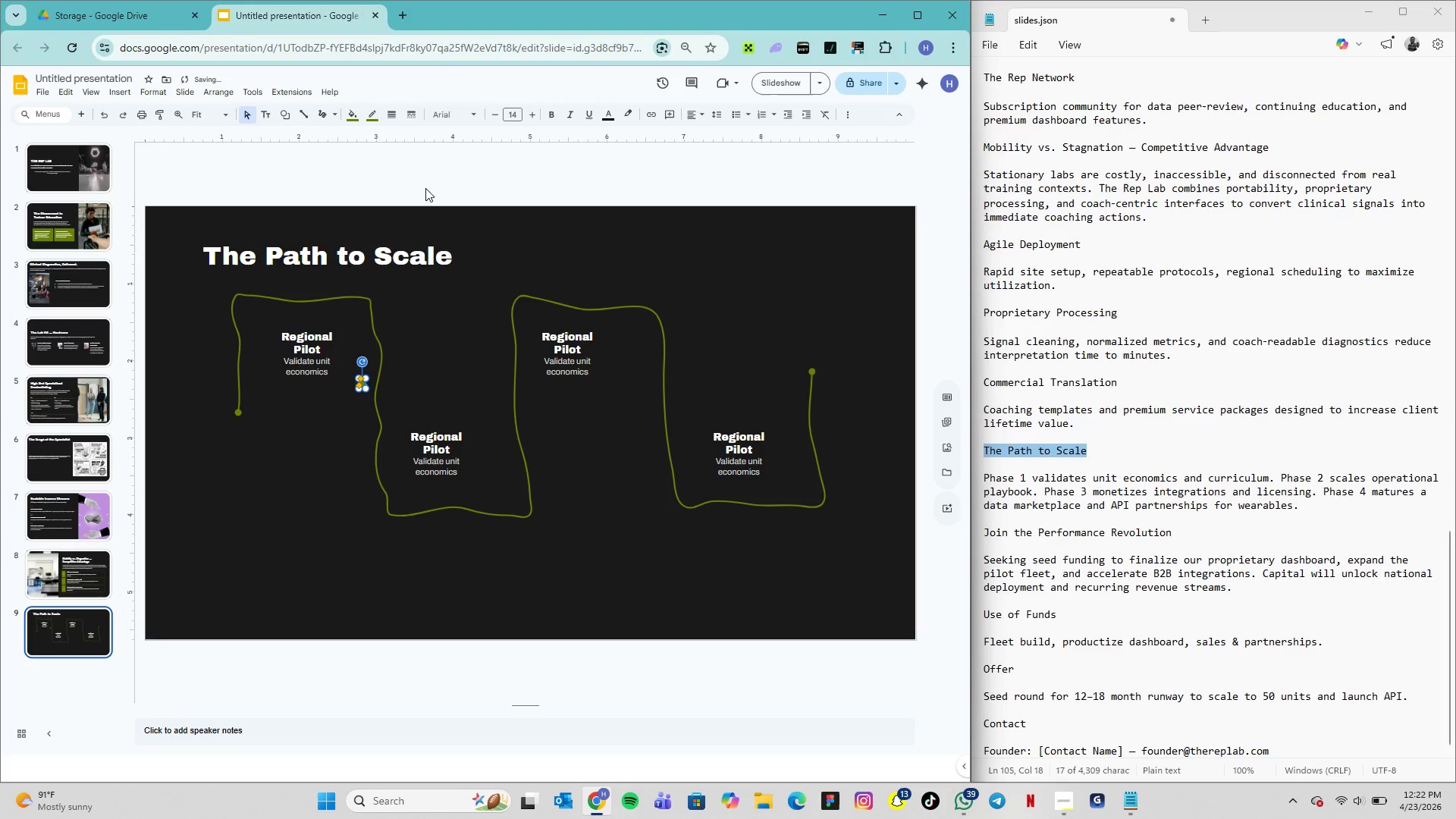 
left_click([351, 457])
 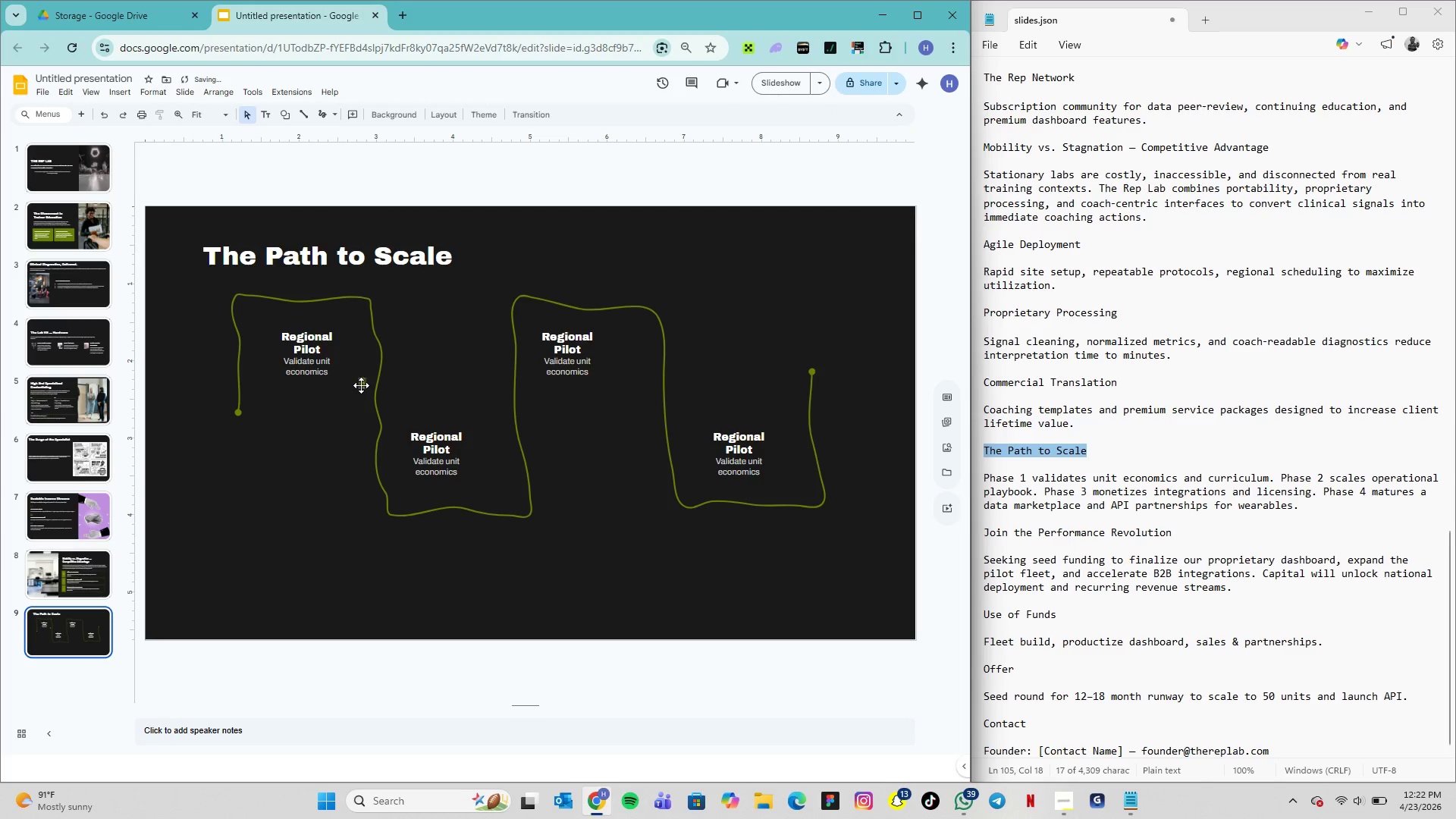 
left_click_drag(start_coordinate=[362, 385], to_coordinate=[375, 385])
 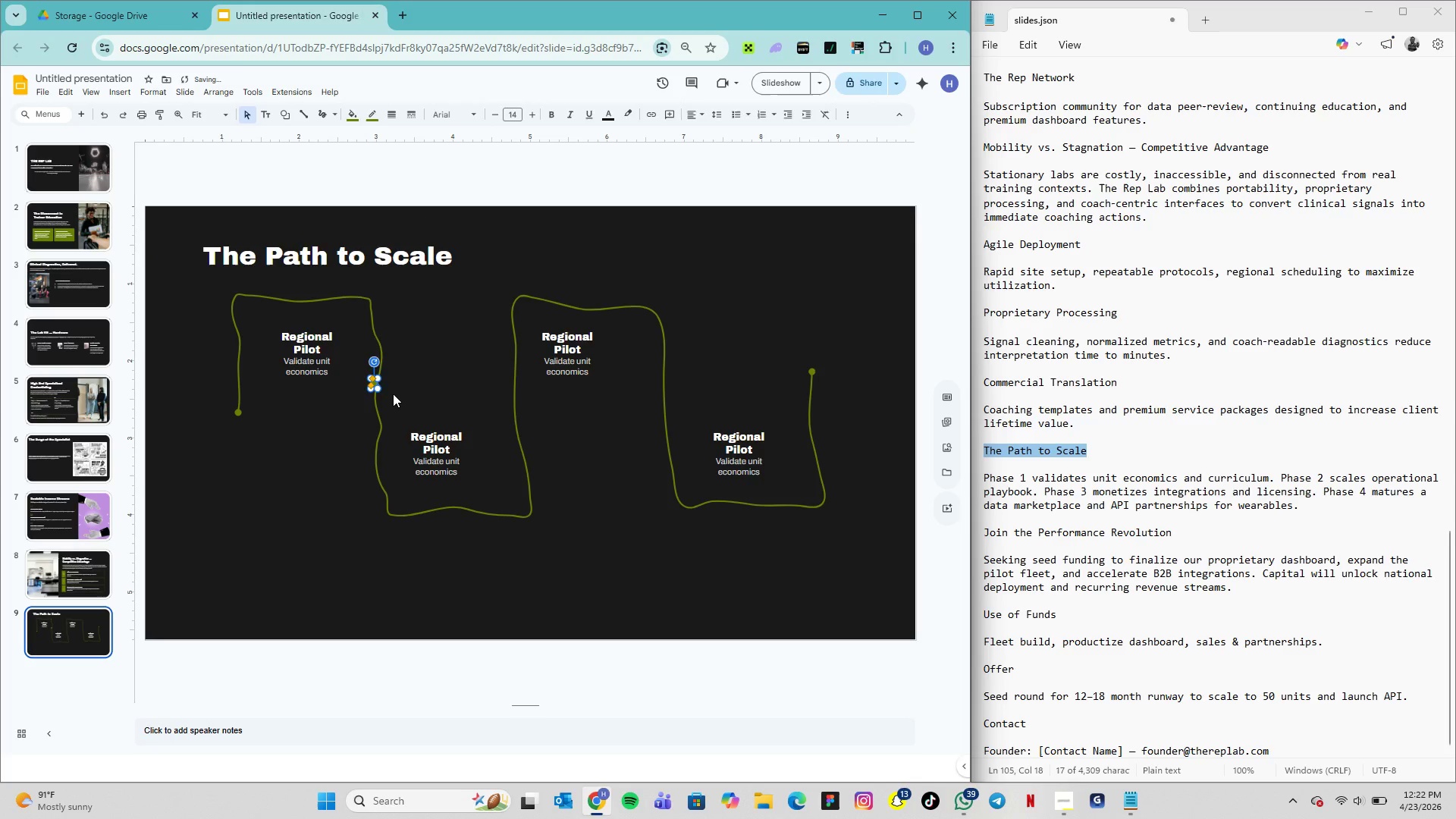 
left_click([393, 394])
 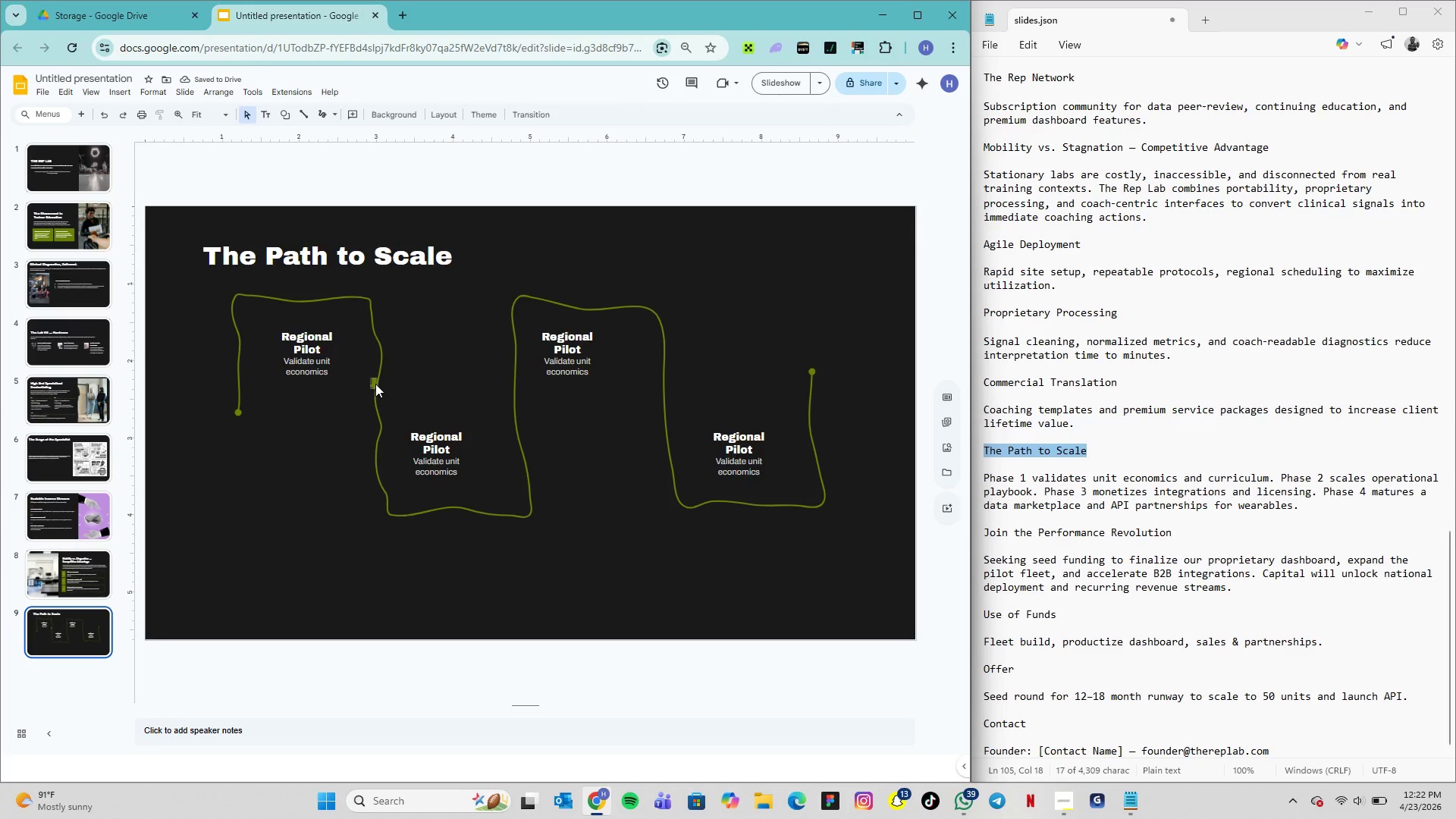 
left_click_drag(start_coordinate=[375, 384], to_coordinate=[378, 410])
 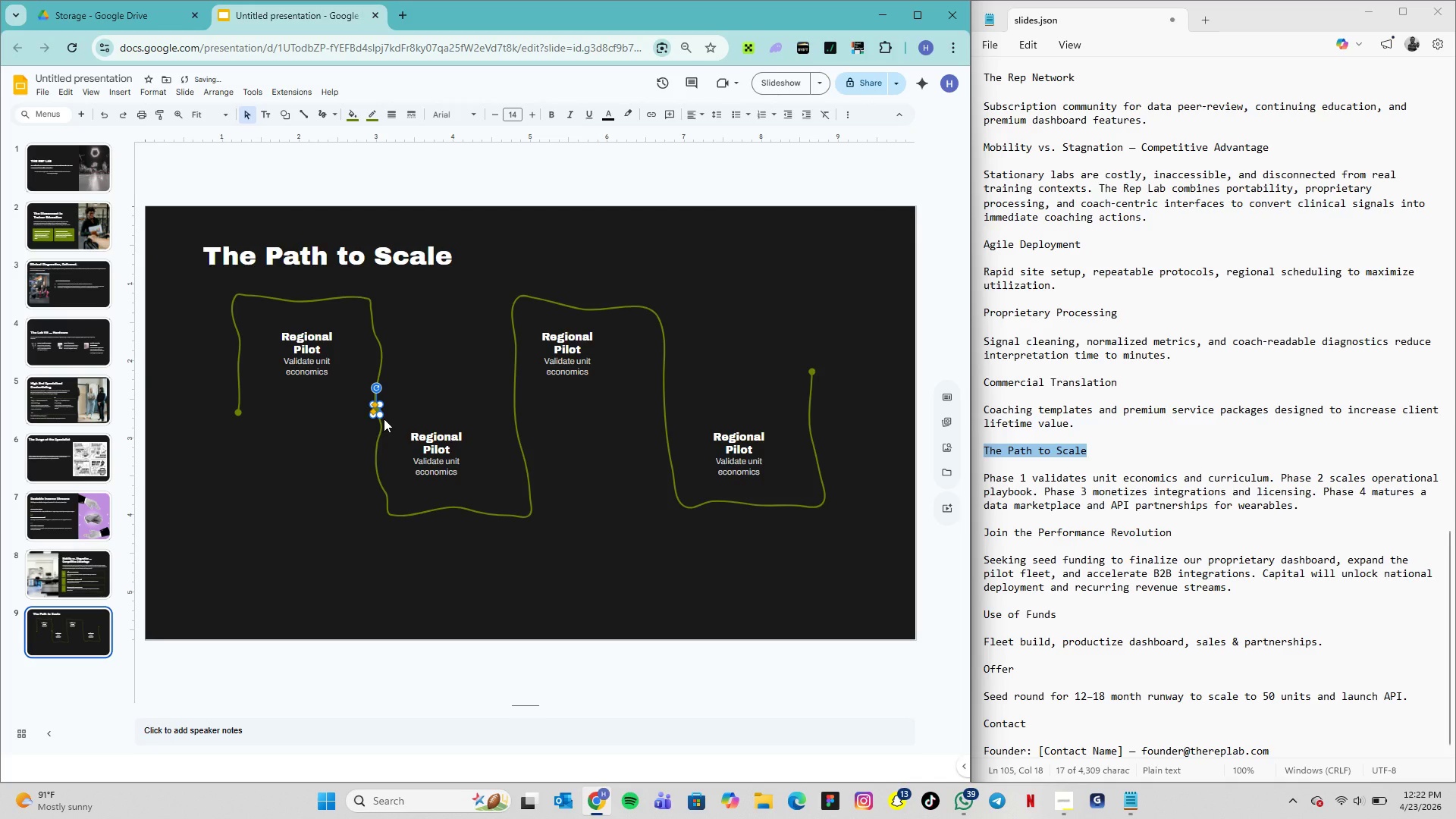 
key(Control+D)
 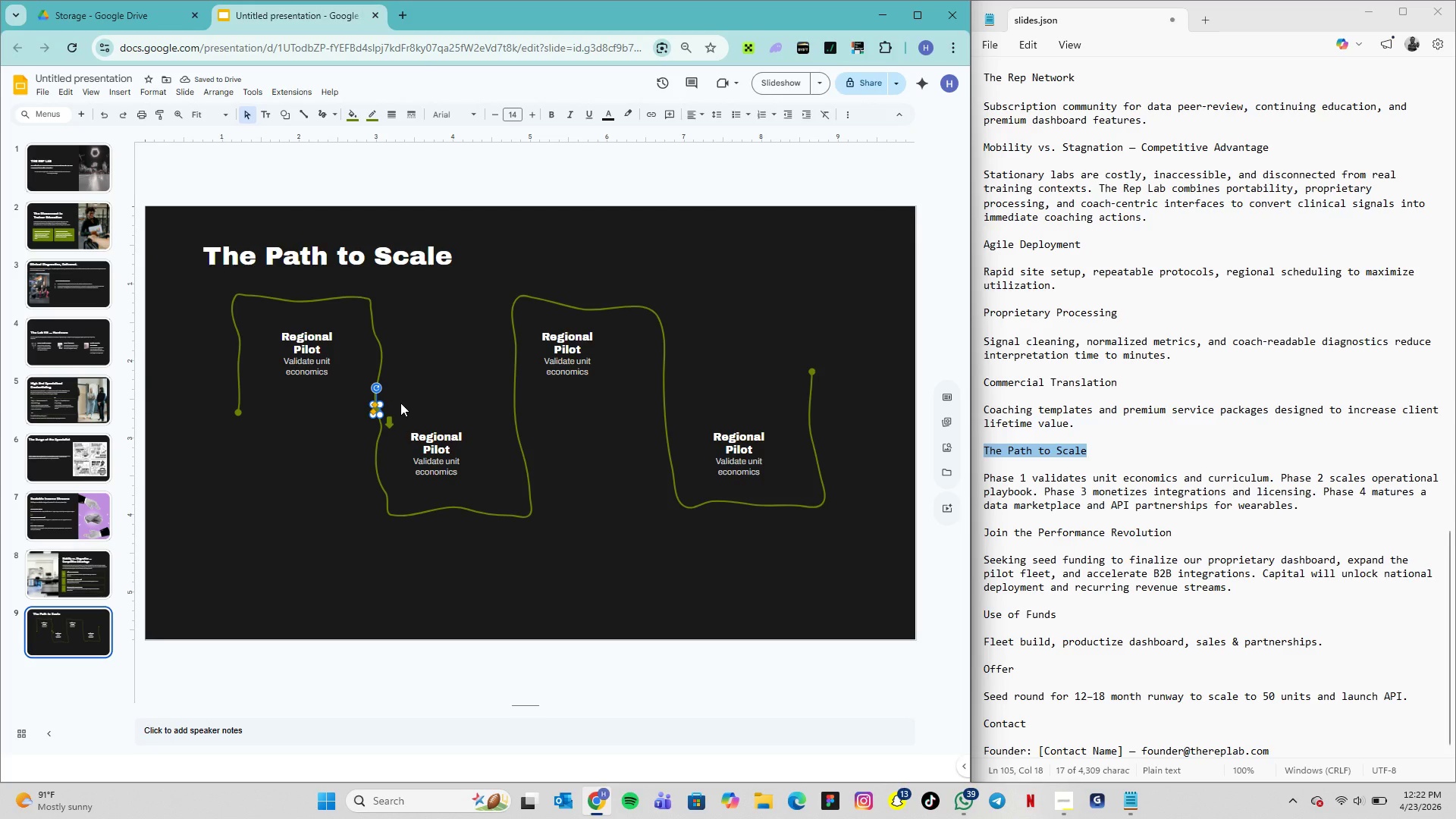 
wait(5.03)
 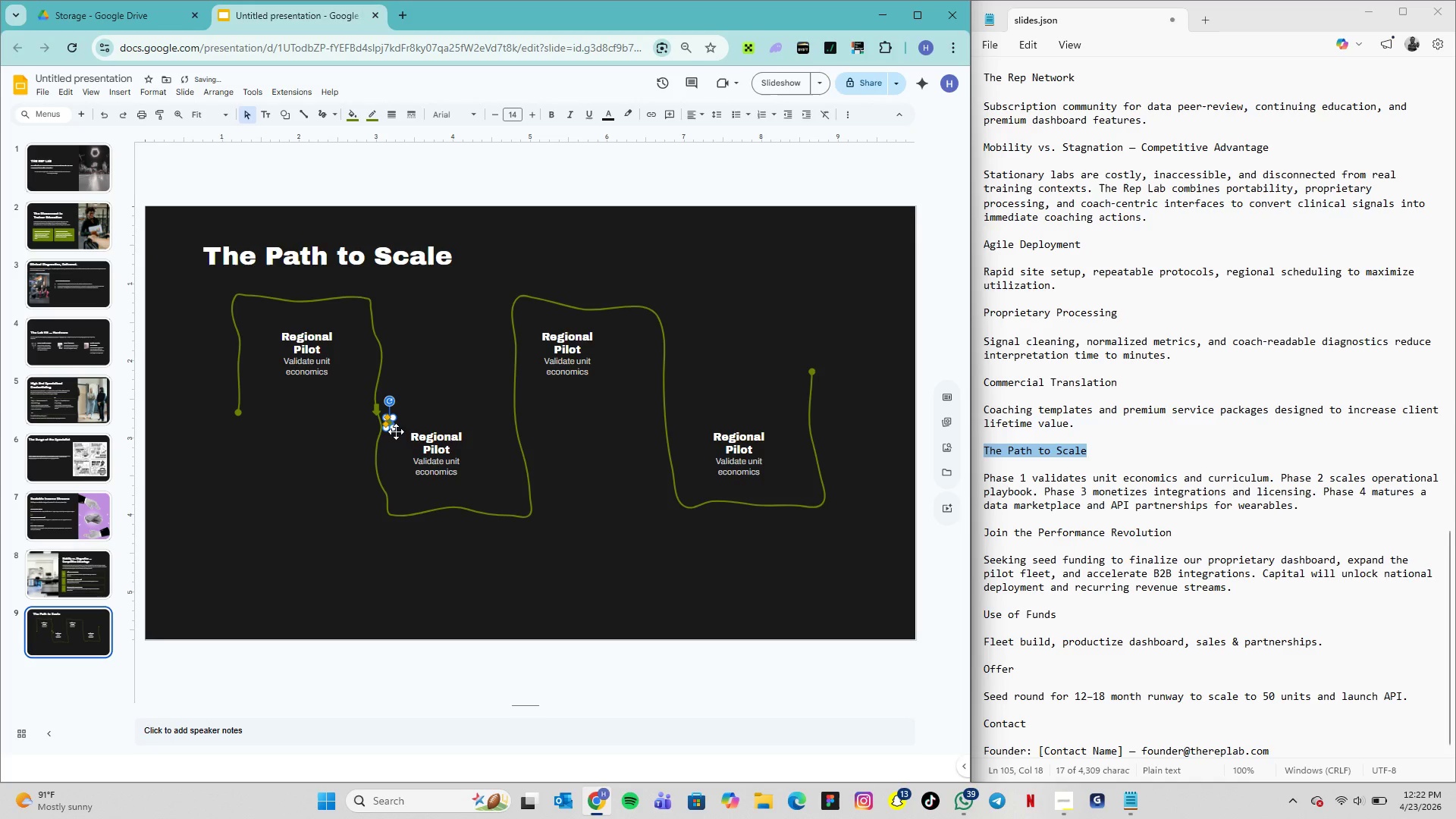 
key(ArrowRight)
 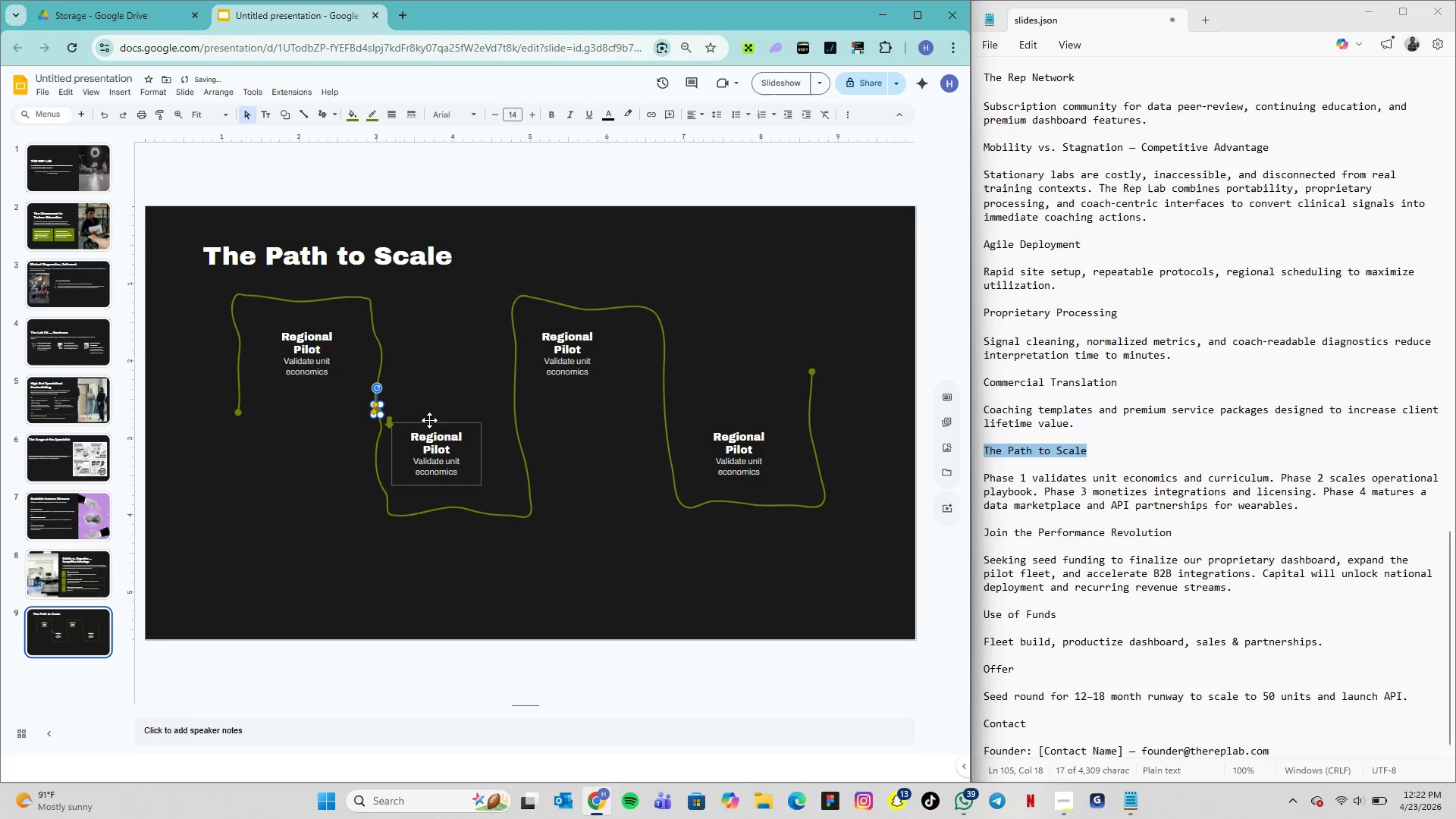 
left_click([424, 398])
 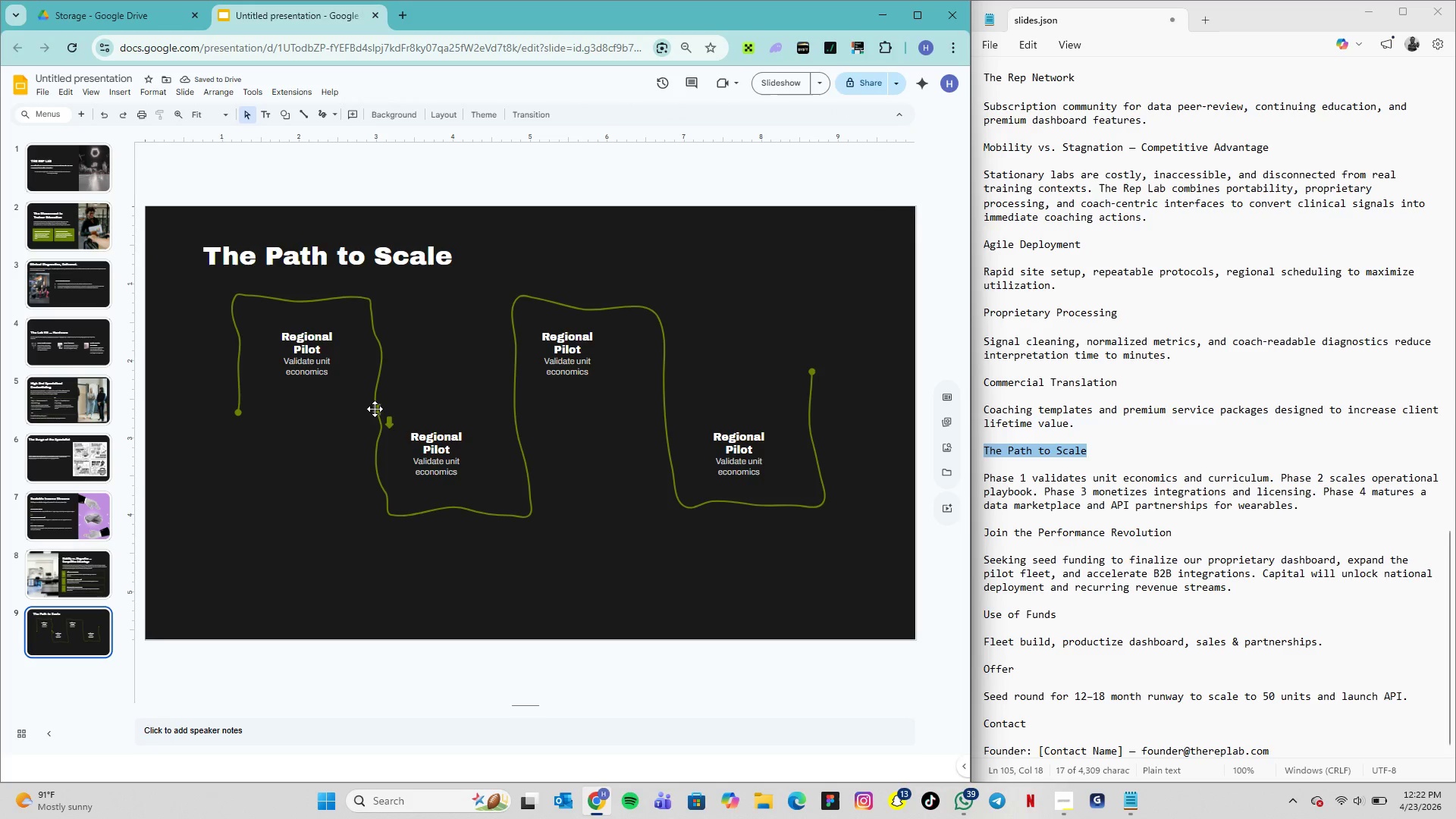 
left_click([378, 410])
 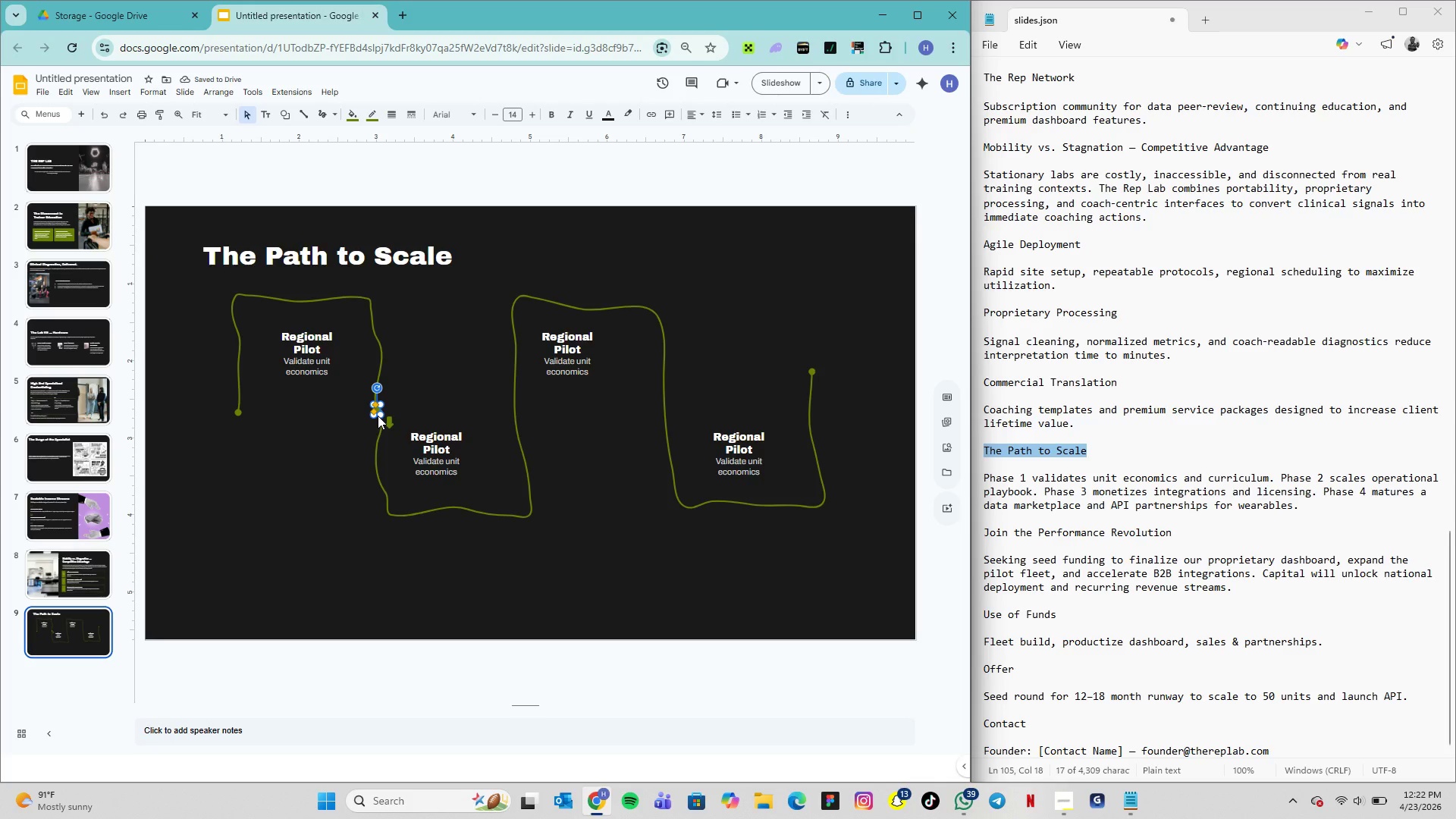 
key(ArrowLeft)
 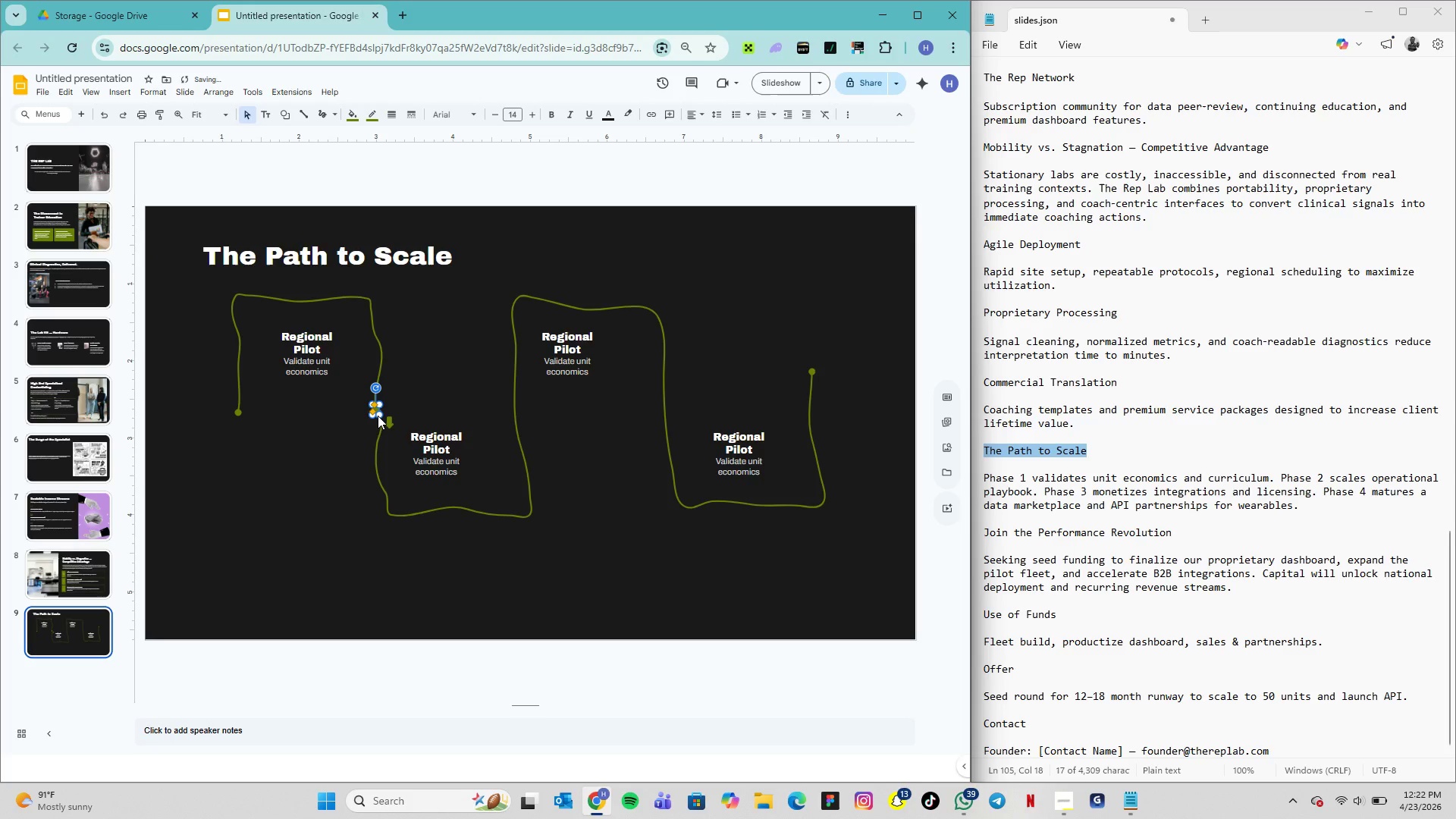 
key(ArrowLeft)
 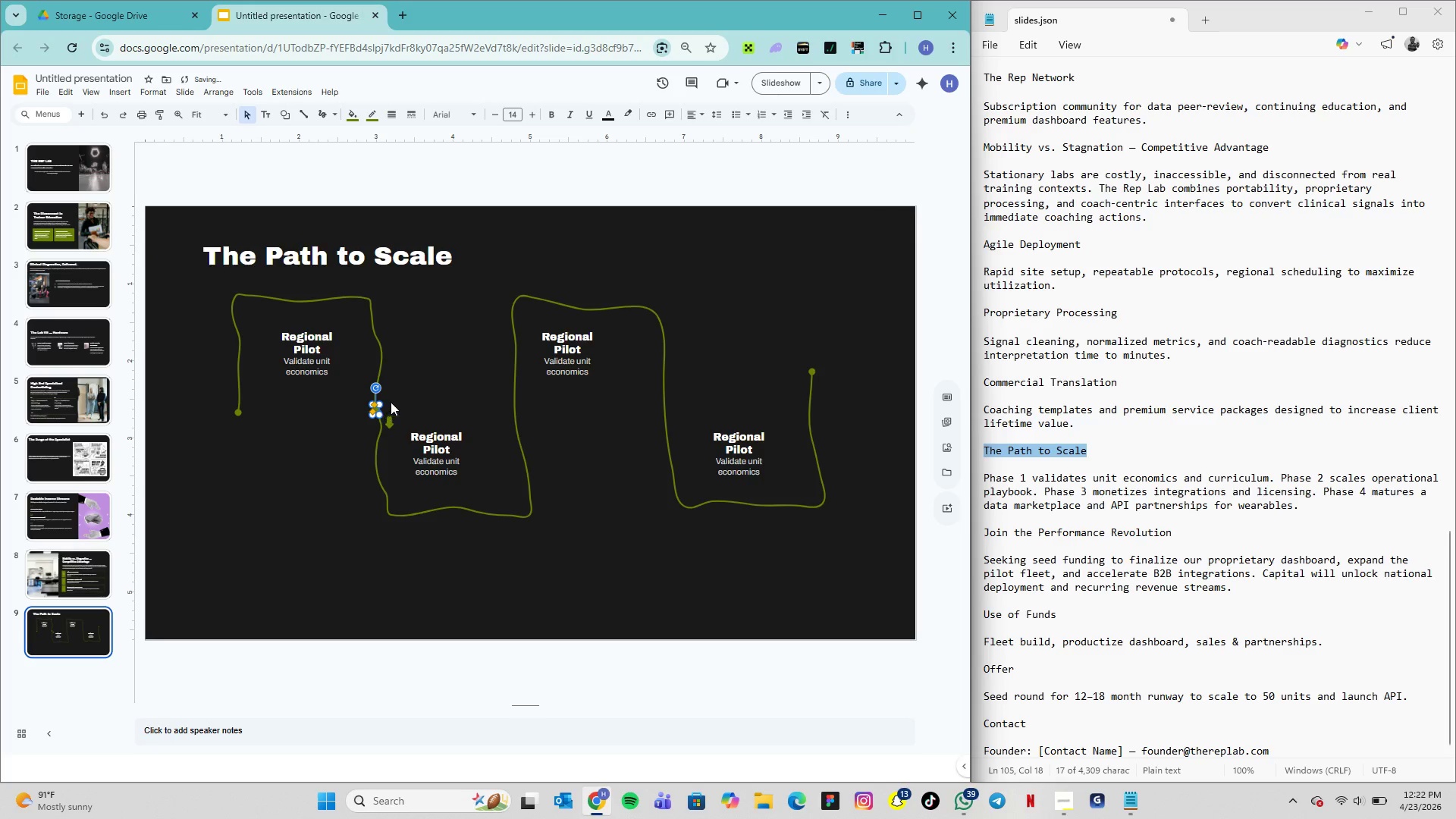 
left_click([392, 401])
 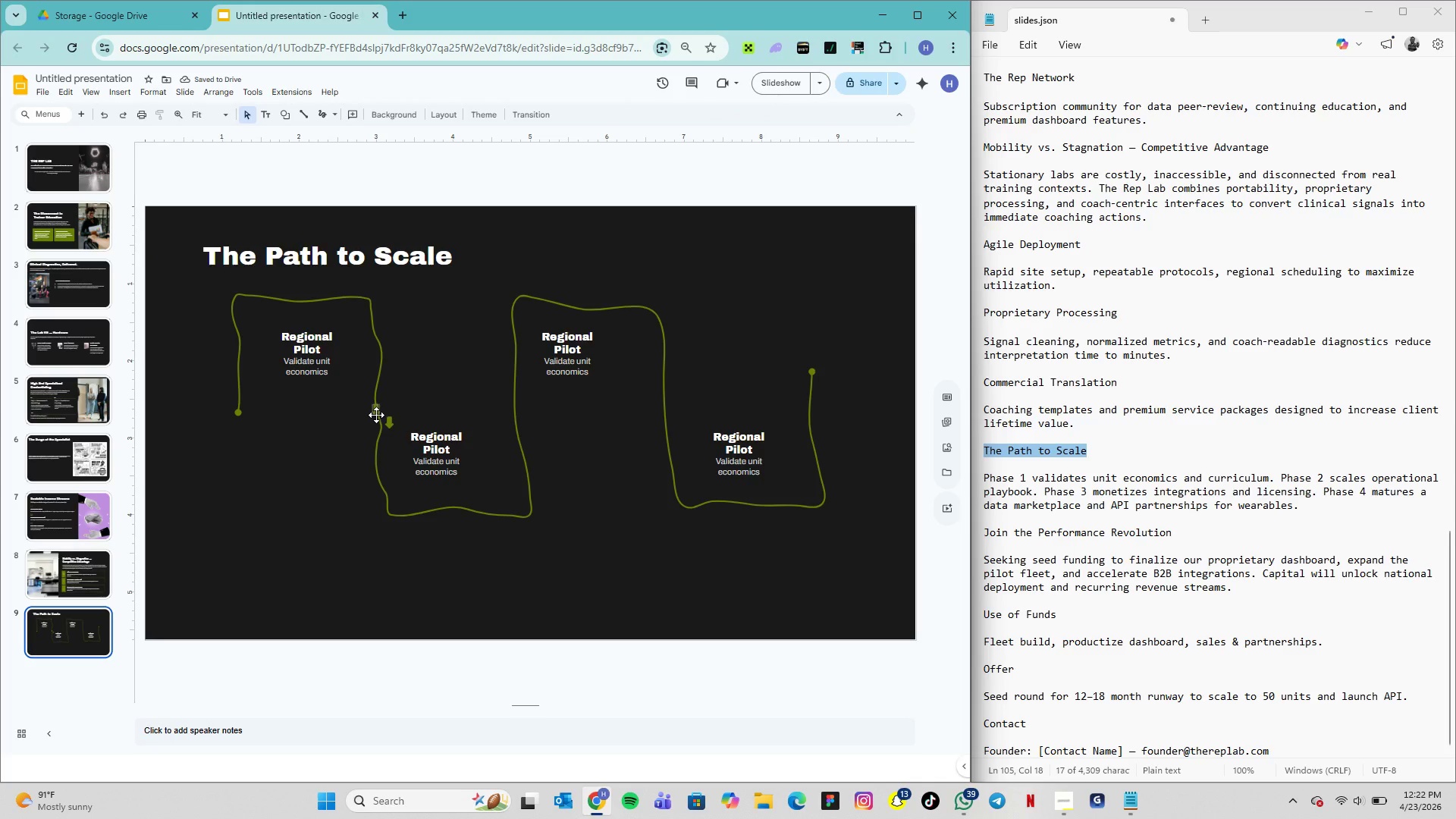 
left_click([378, 415])
 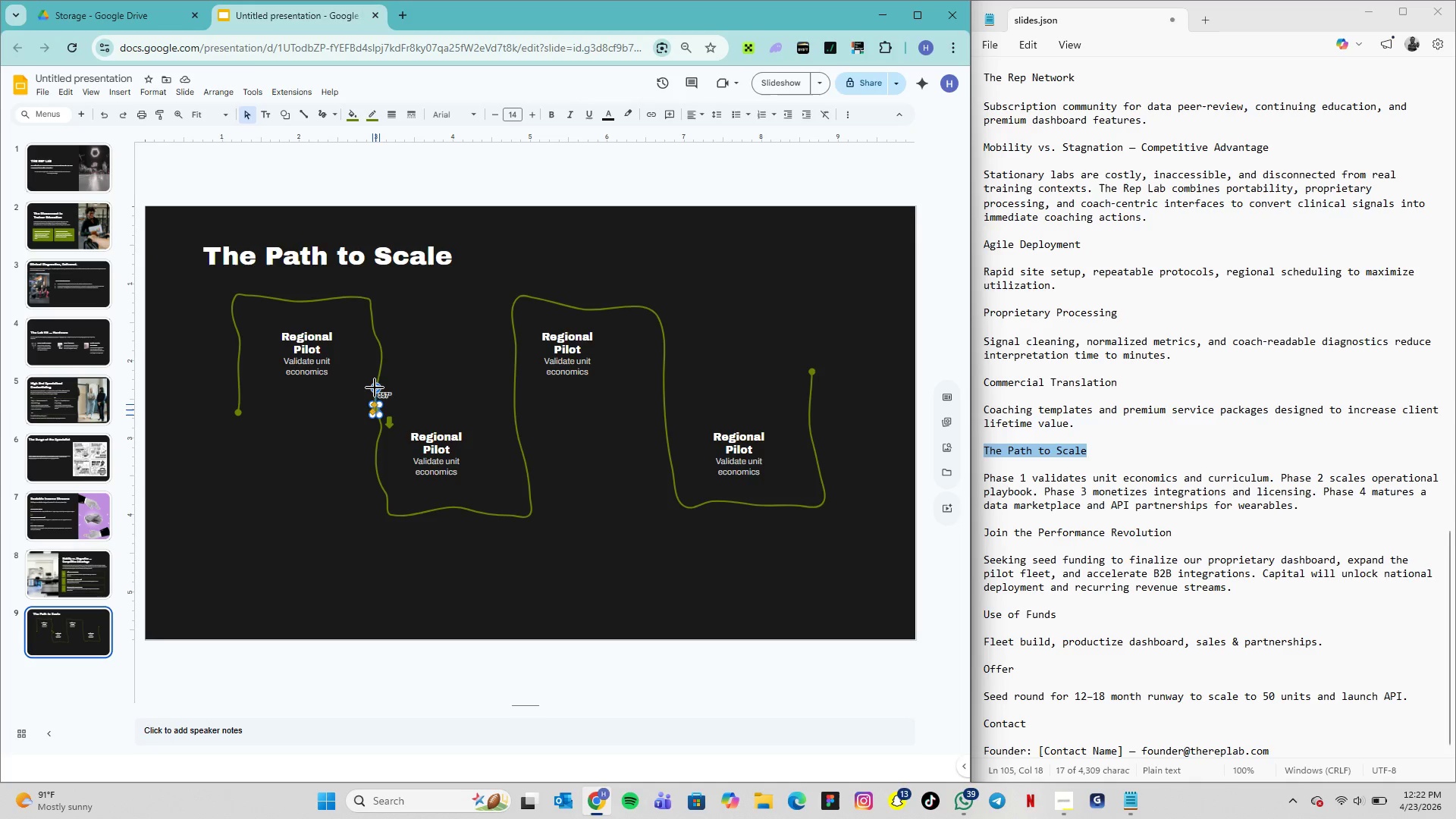 
left_click([404, 396])
 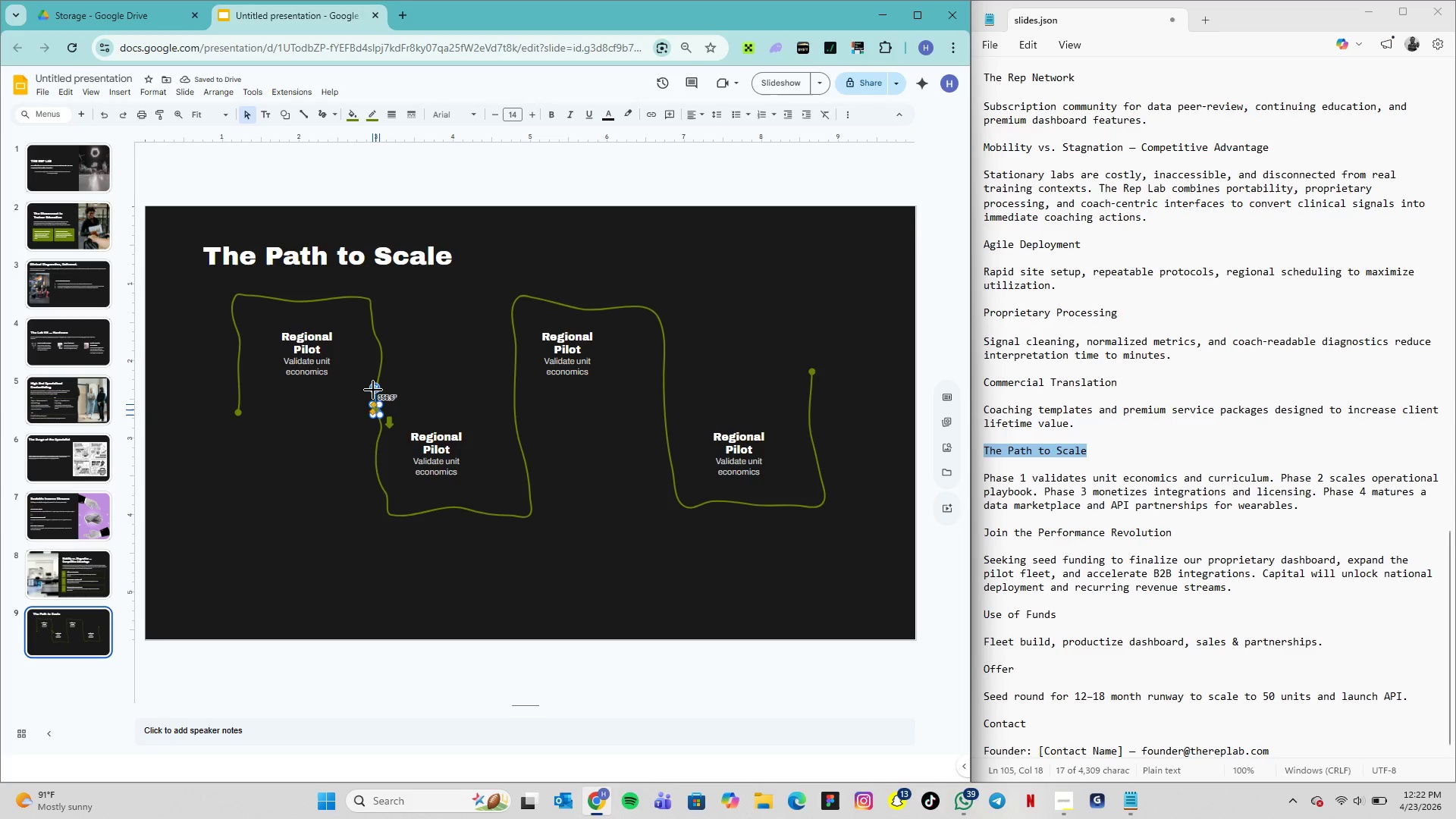 
left_click([406, 397])
 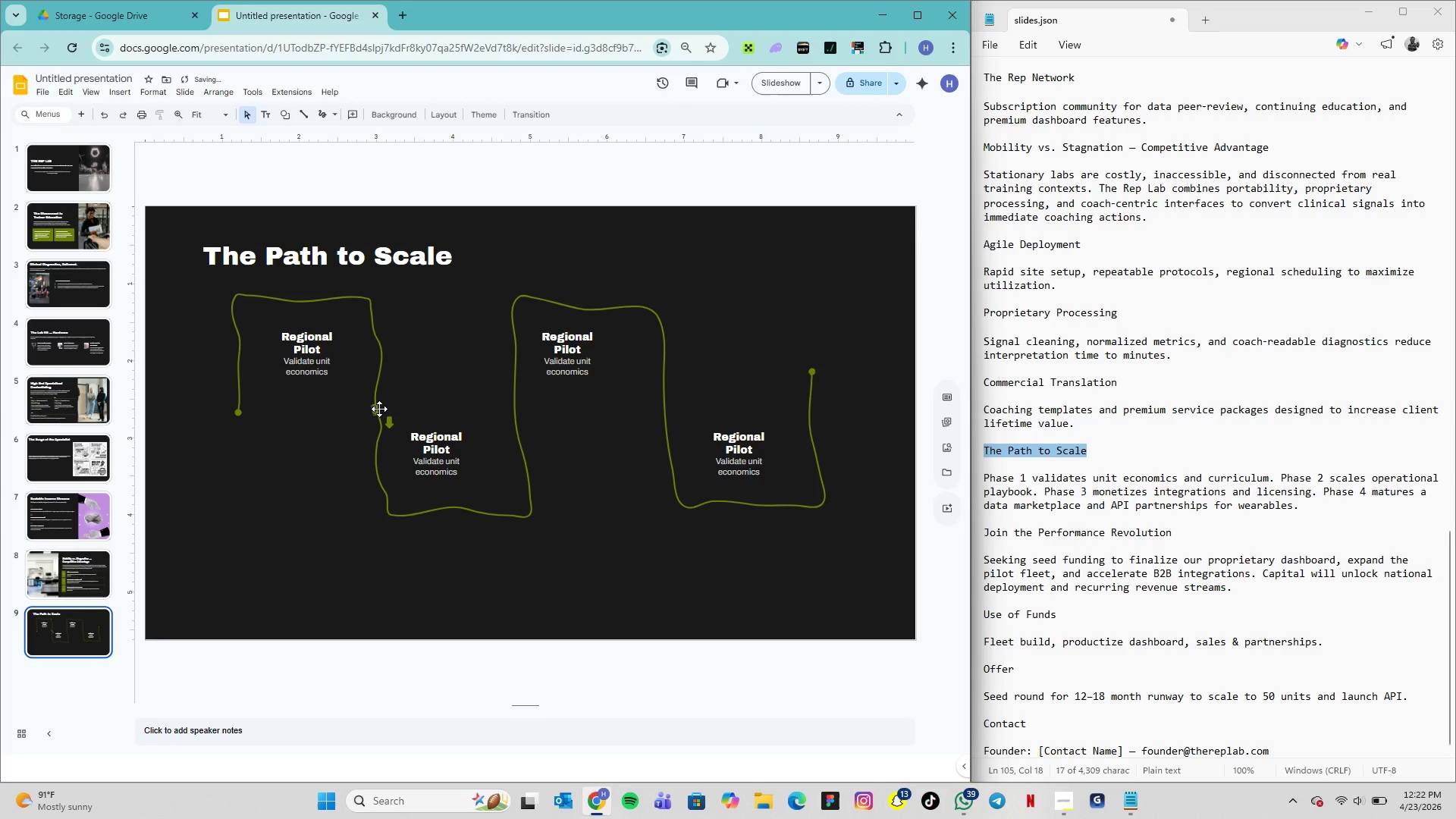 
left_click([375, 410])
 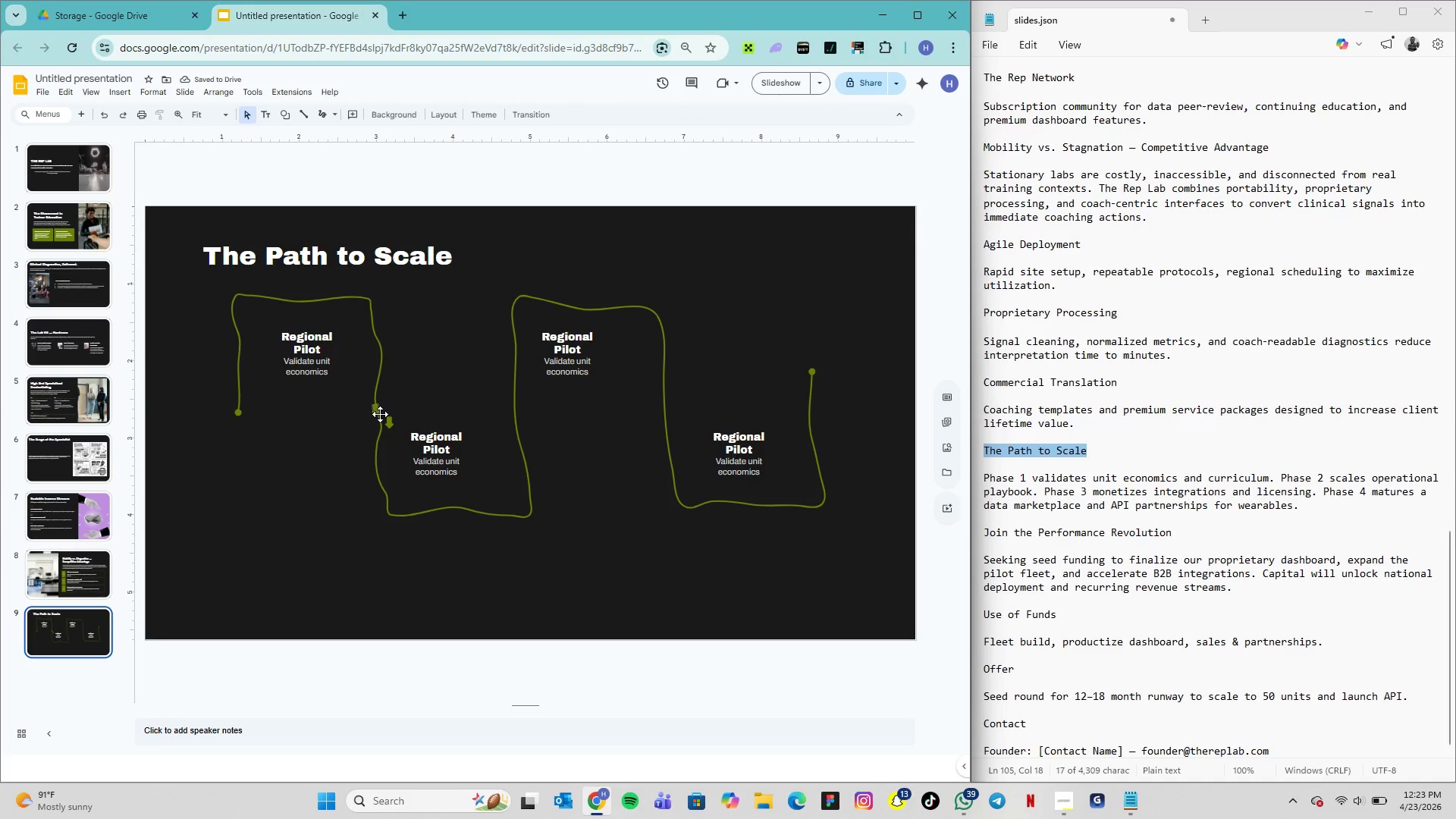 
wait(7.92)
 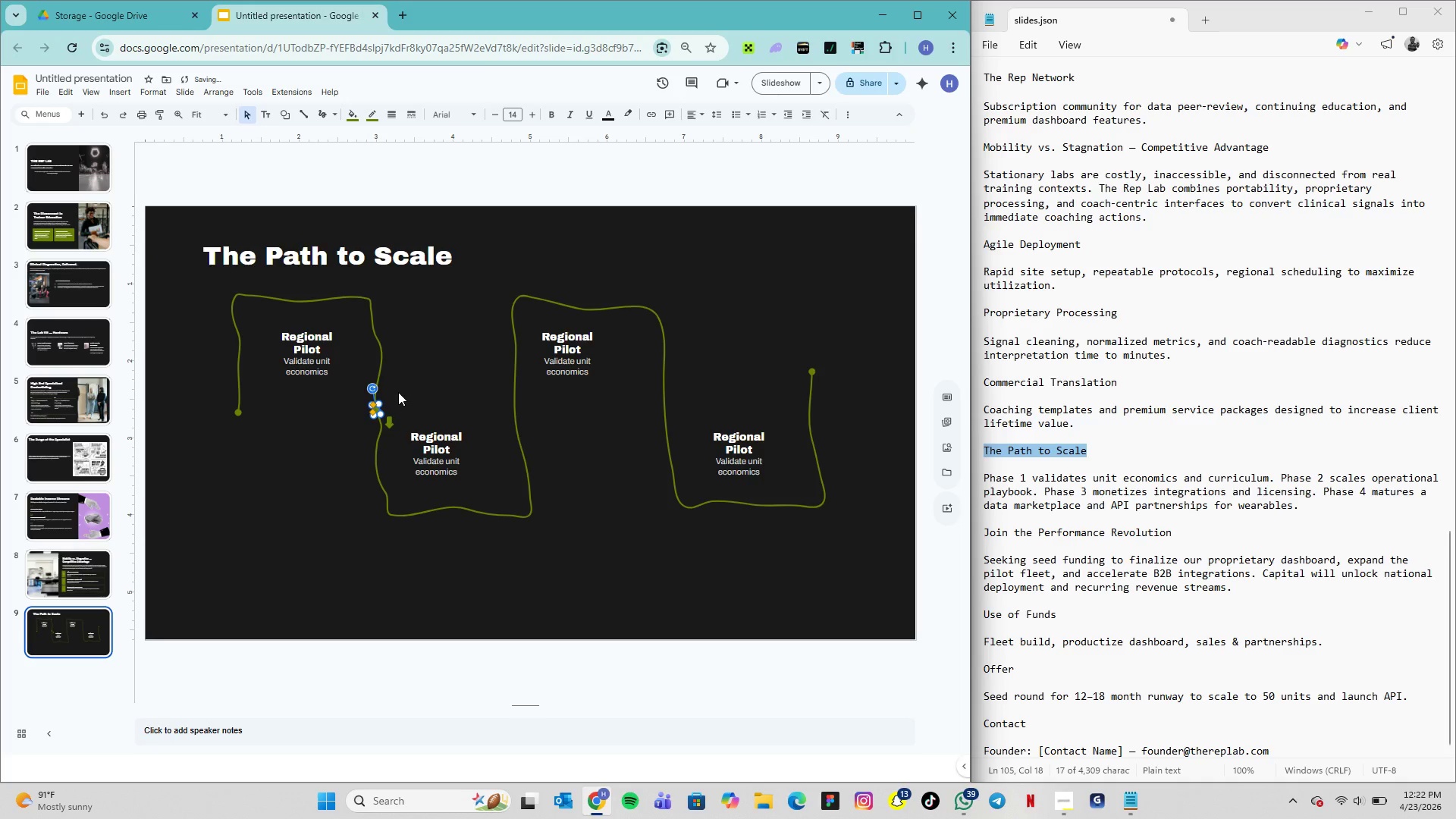 
key(ArrowRight)
 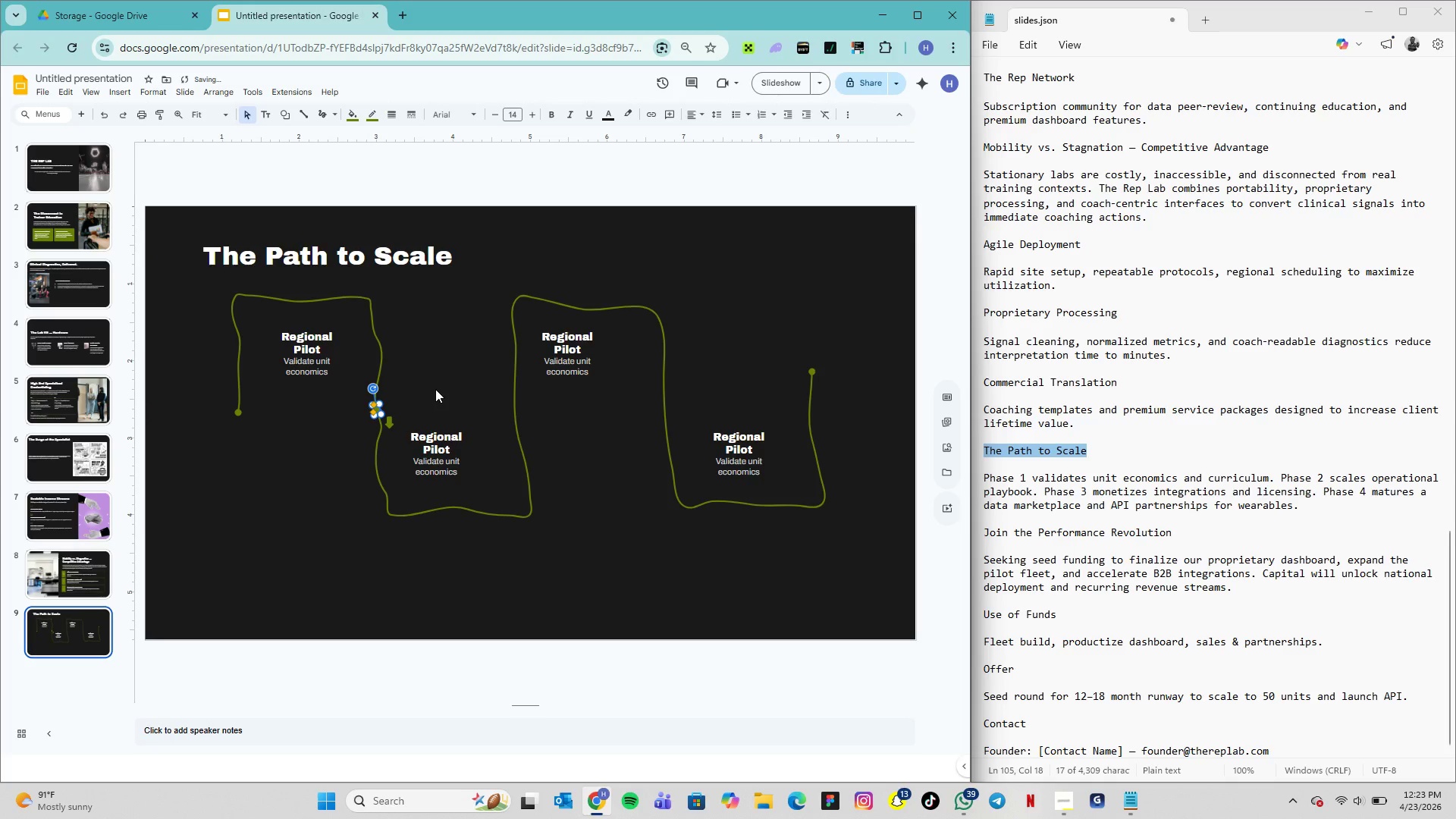 
left_click_drag(start_coordinate=[418, 382], to_coordinate=[398, 388])
 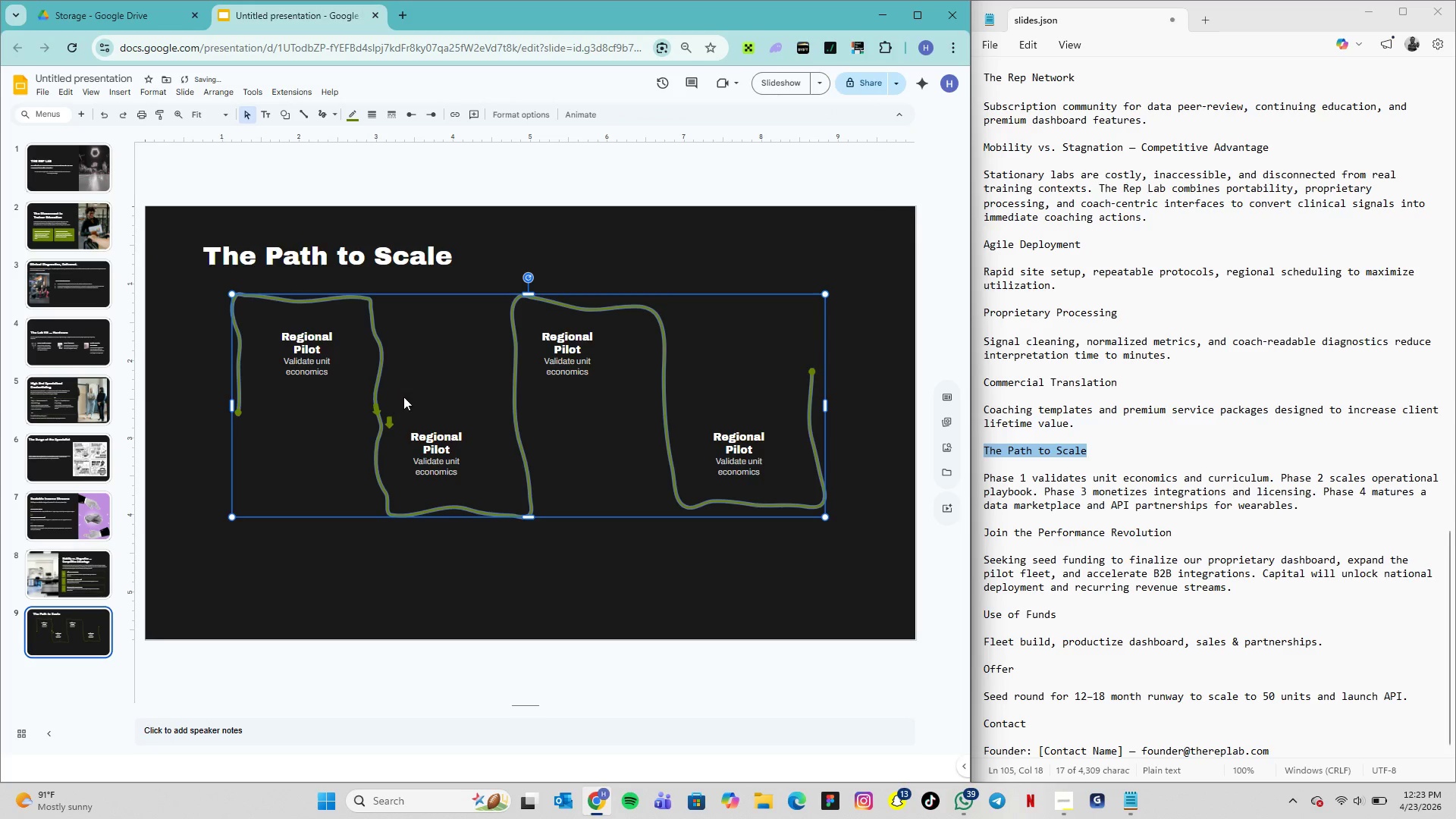 
left_click([404, 397])
 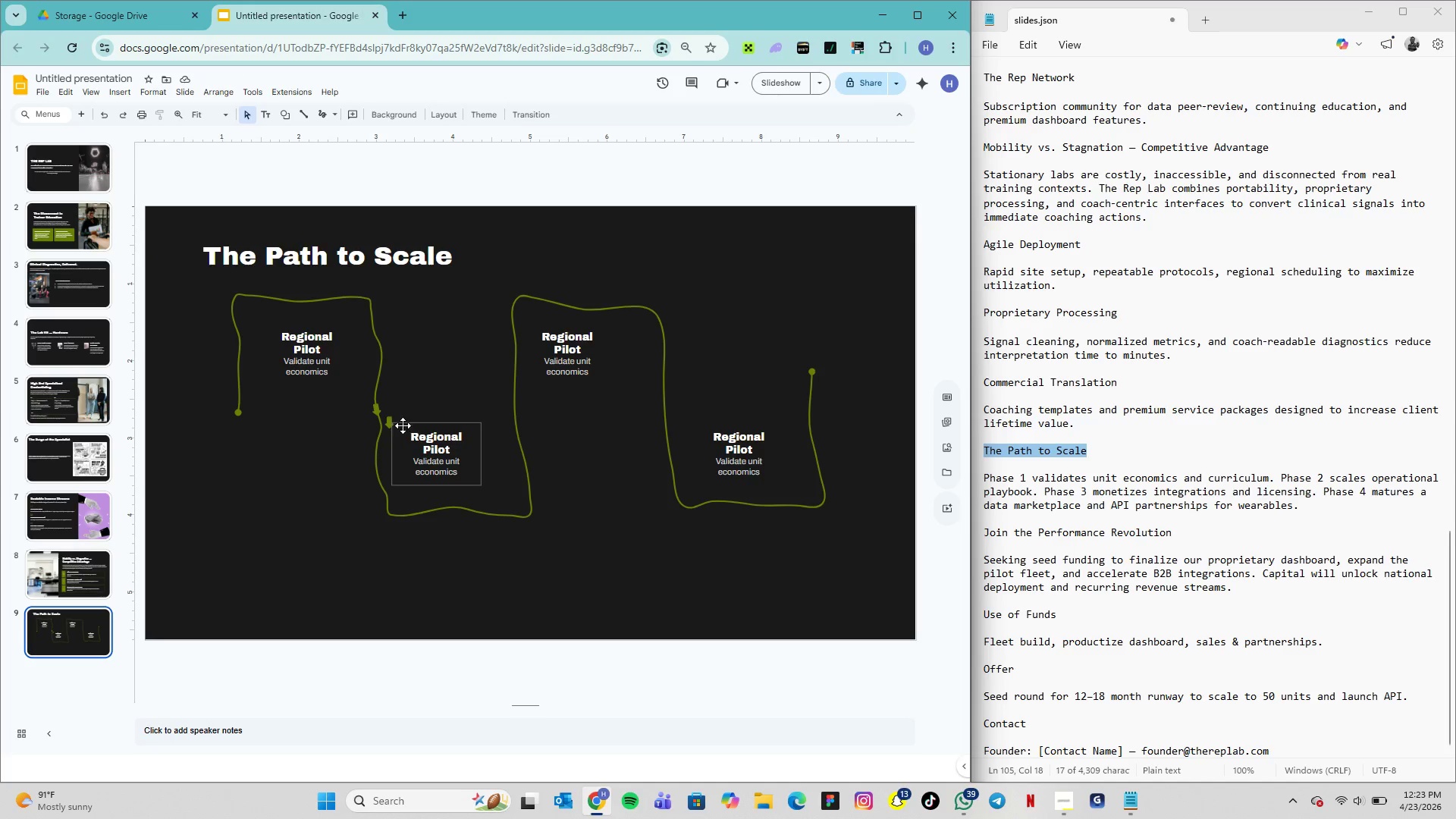 
left_click([378, 407])
 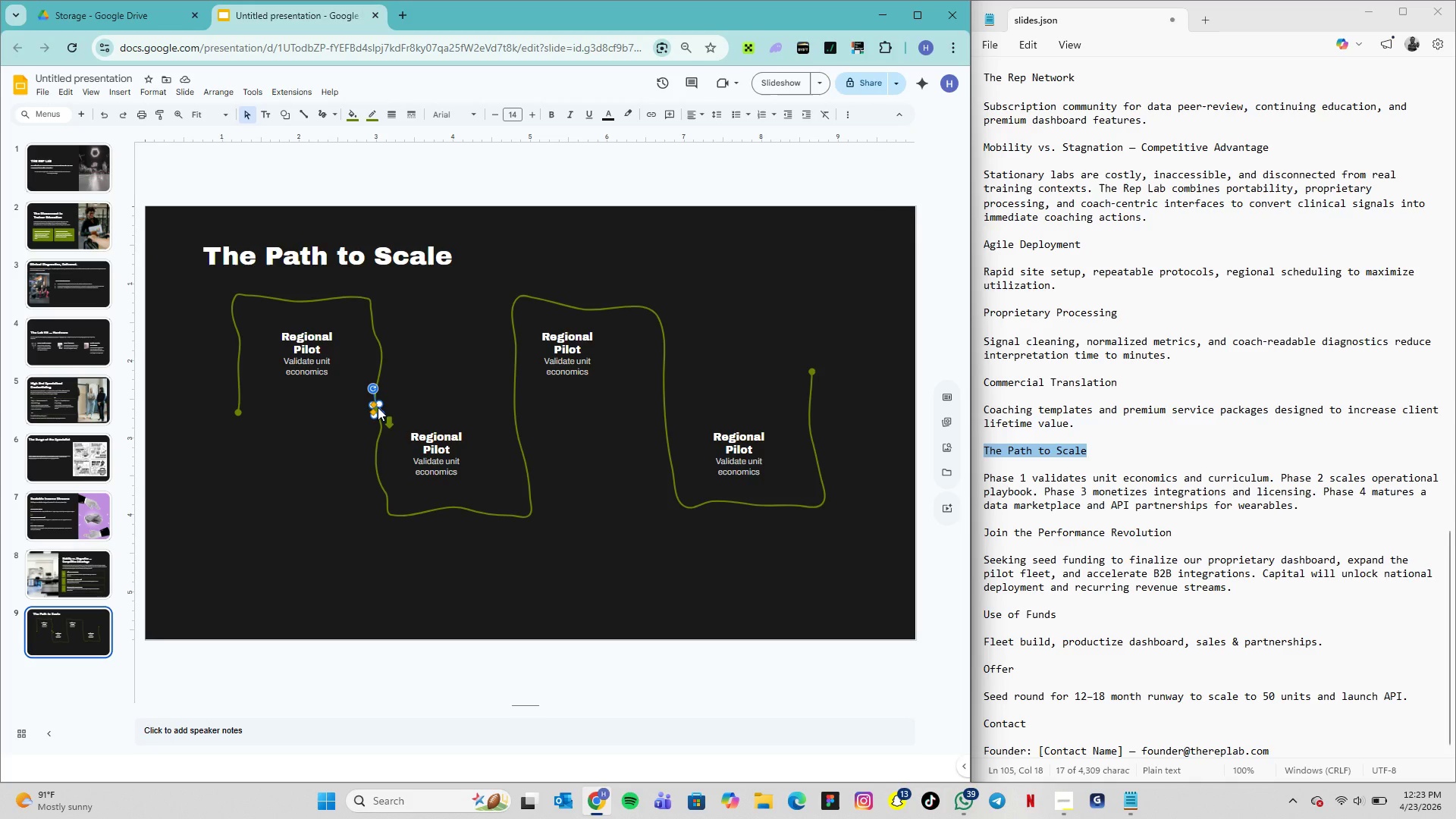 
key(ArrowRight)
 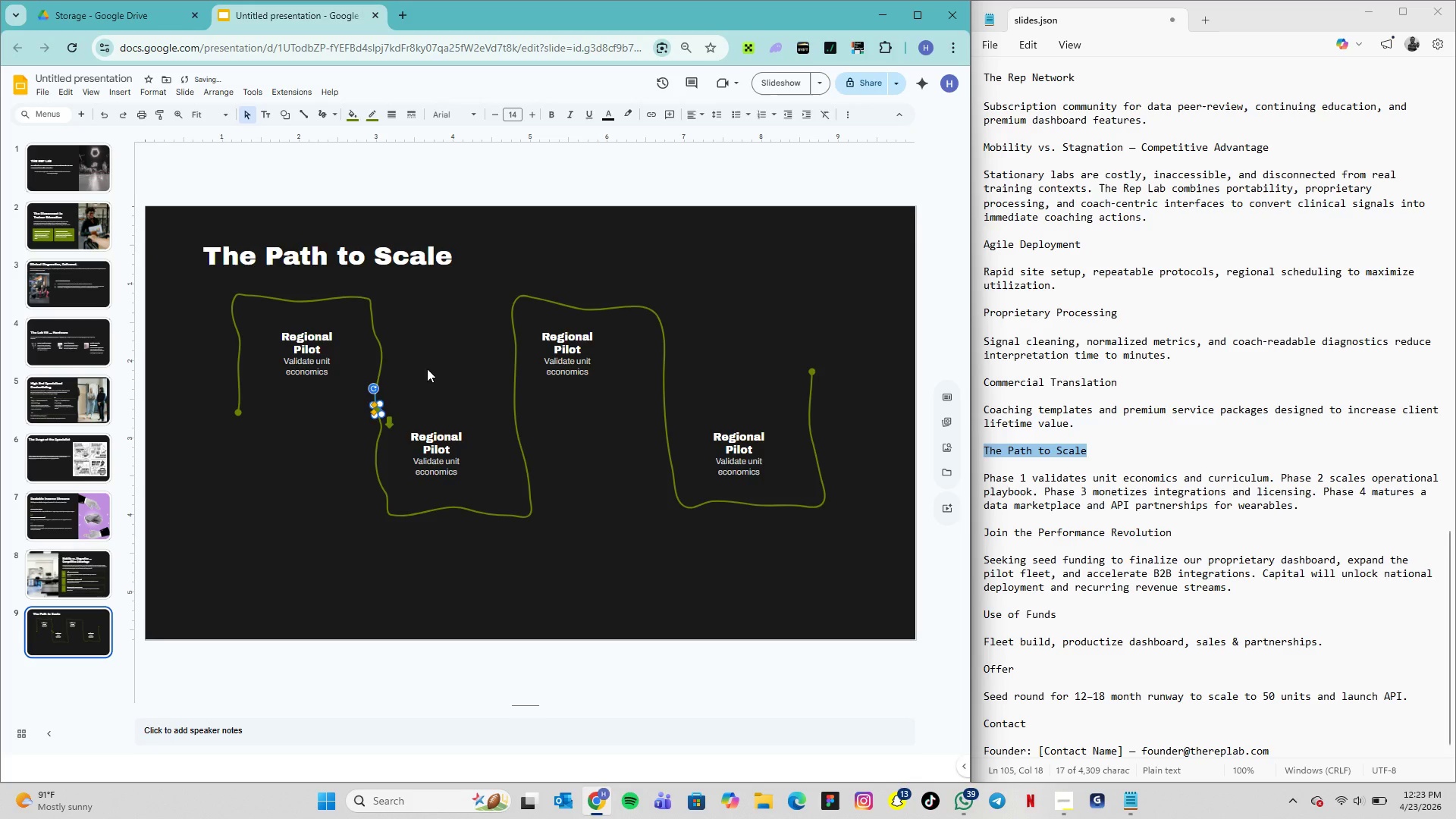 
left_click([427, 369])
 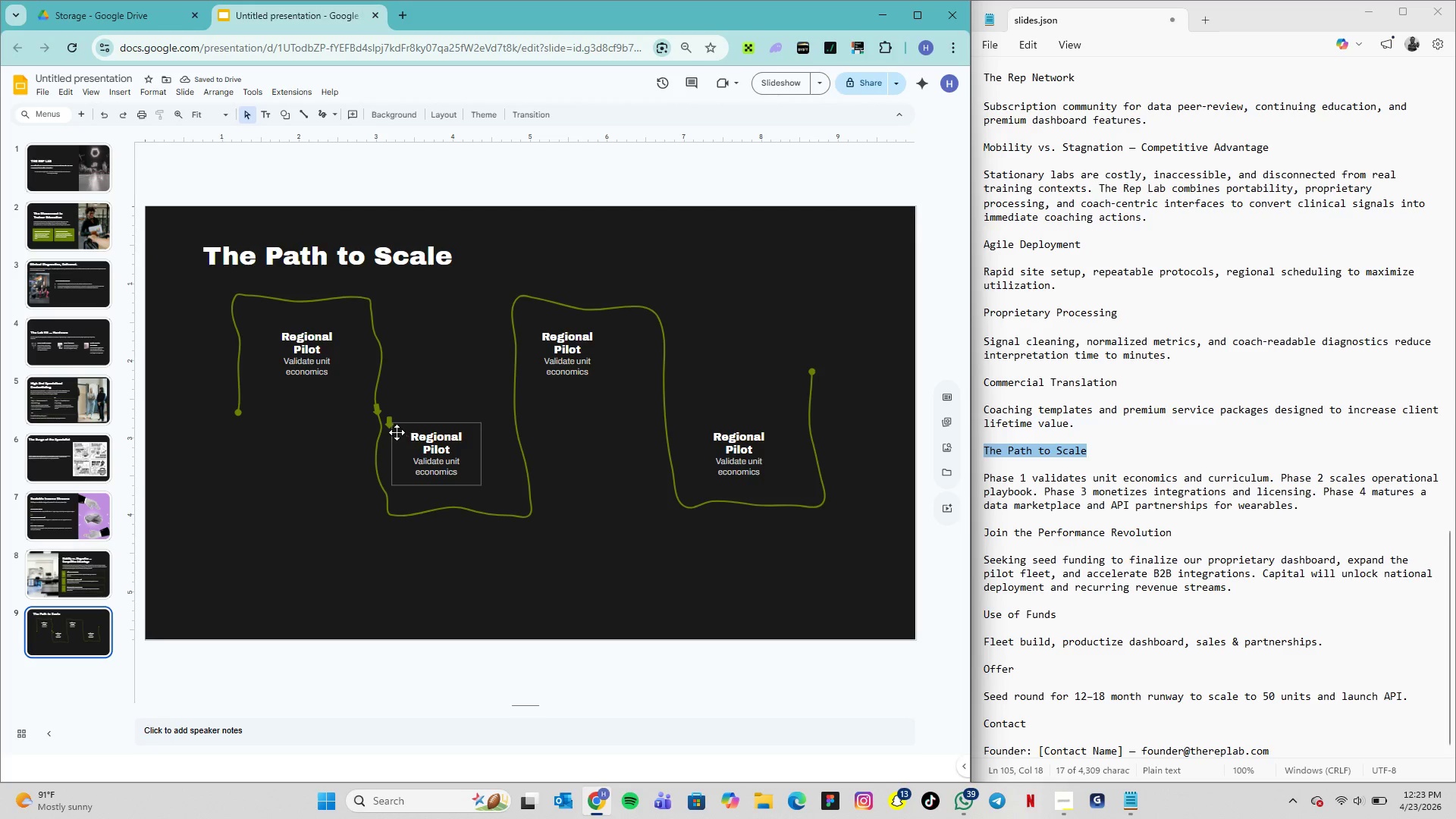 
left_click([391, 420])
 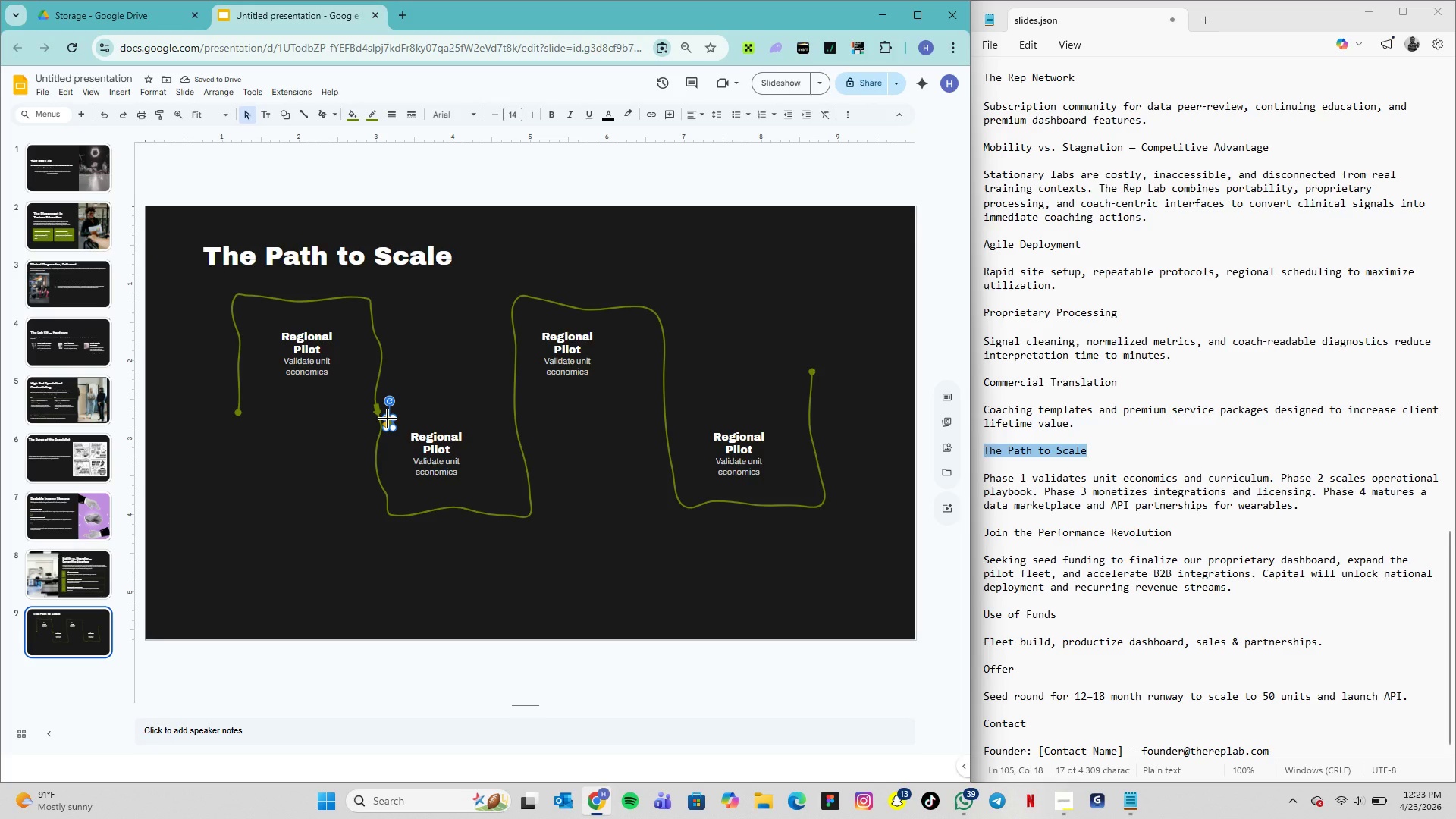 
left_click_drag(start_coordinate=[388, 419], to_coordinate=[469, 401])
 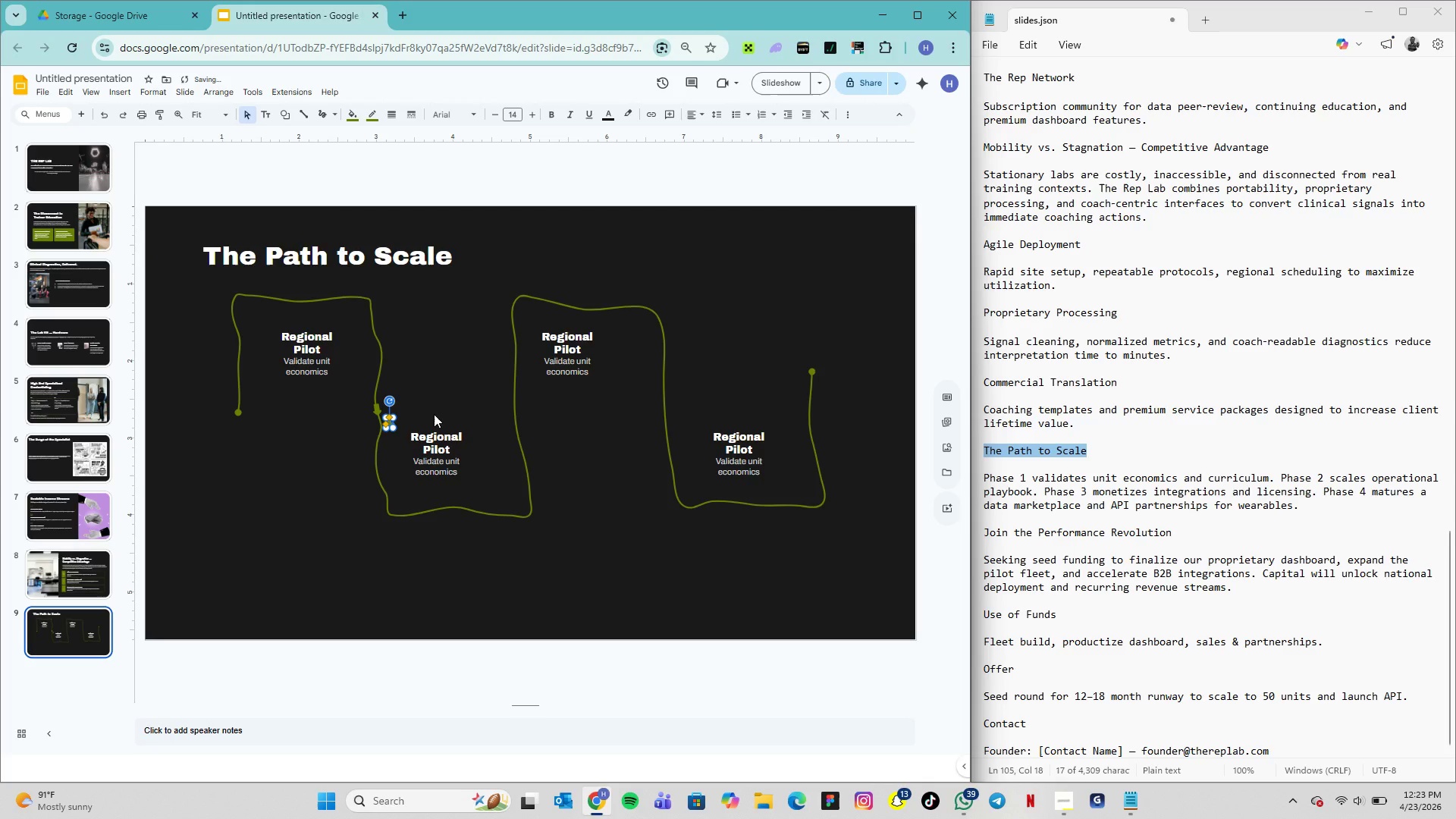 
hold_key(key=ControlLeft, duration=1.16)
 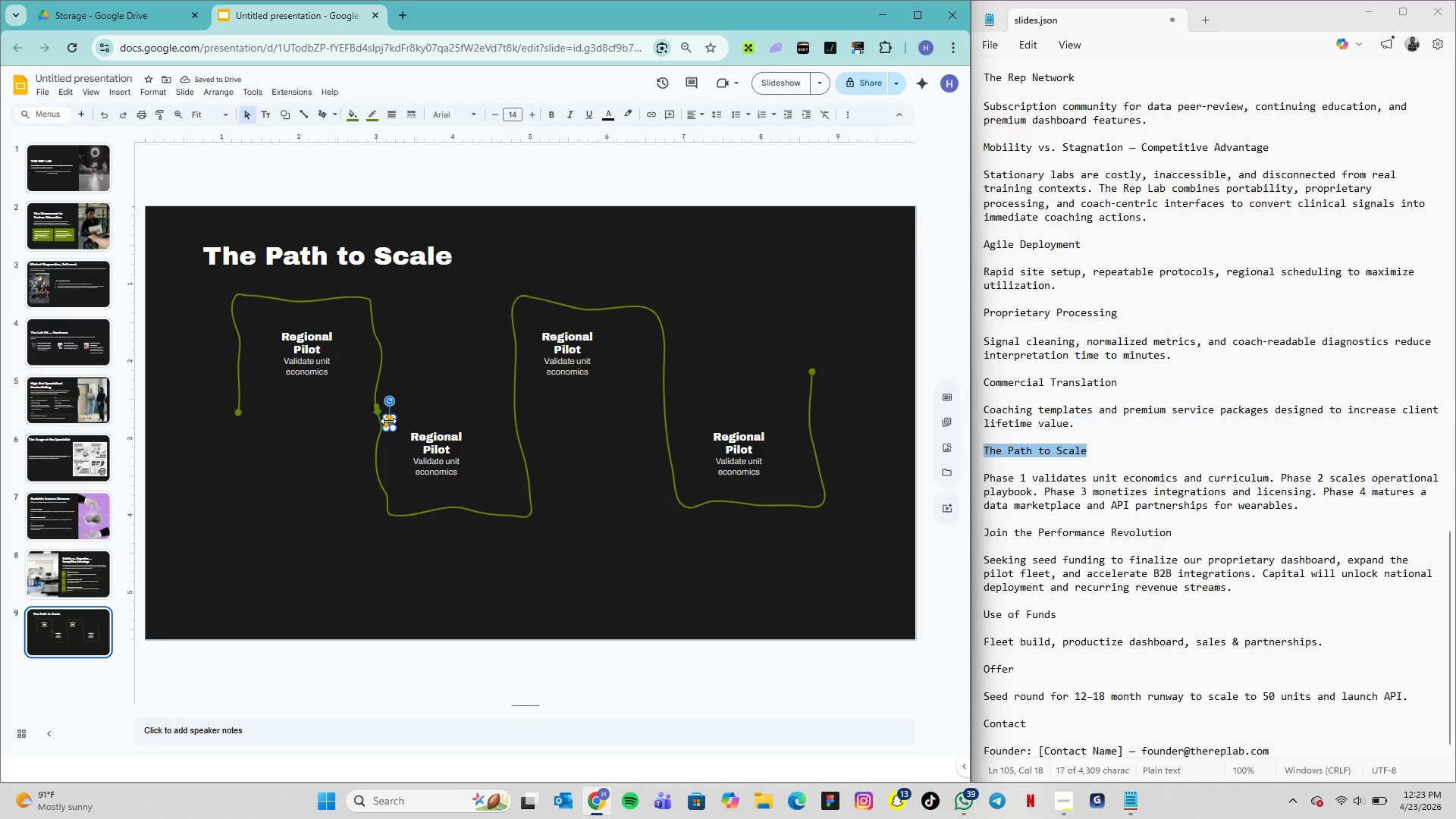 
left_click([388, 421])
 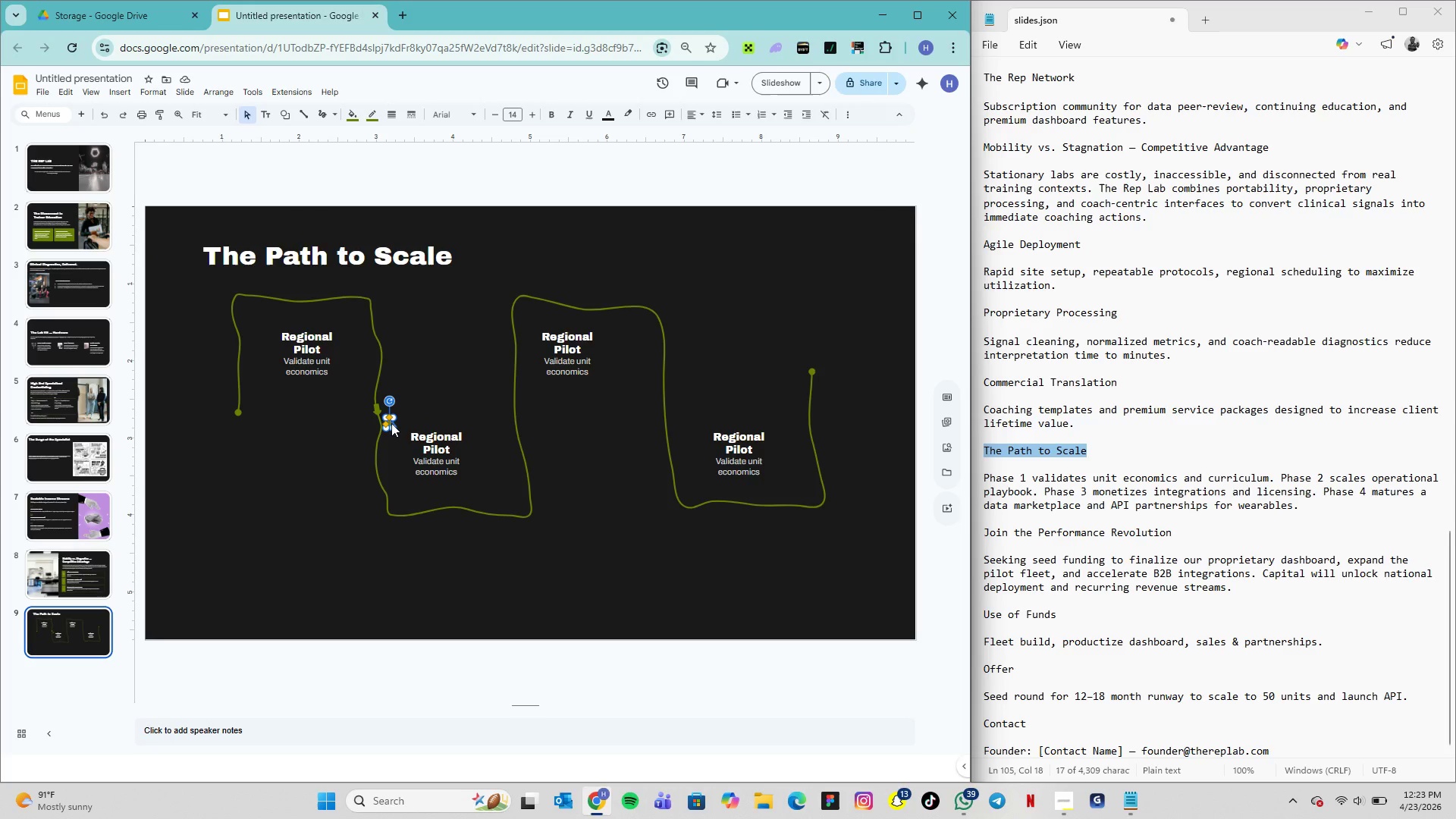 
key(Control+Z)
 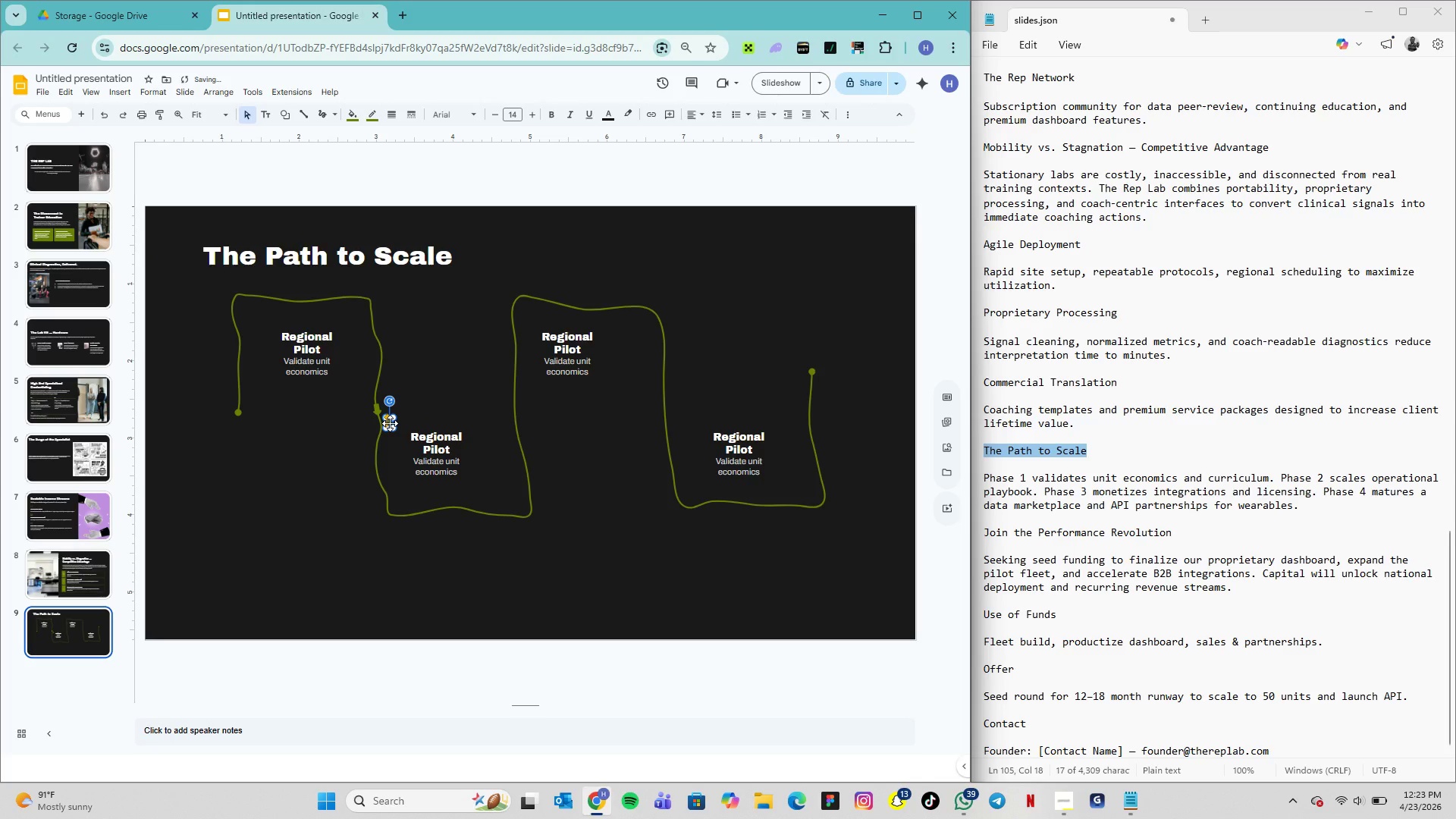 
left_click_drag(start_coordinate=[390, 423], to_coordinate=[460, 400])
 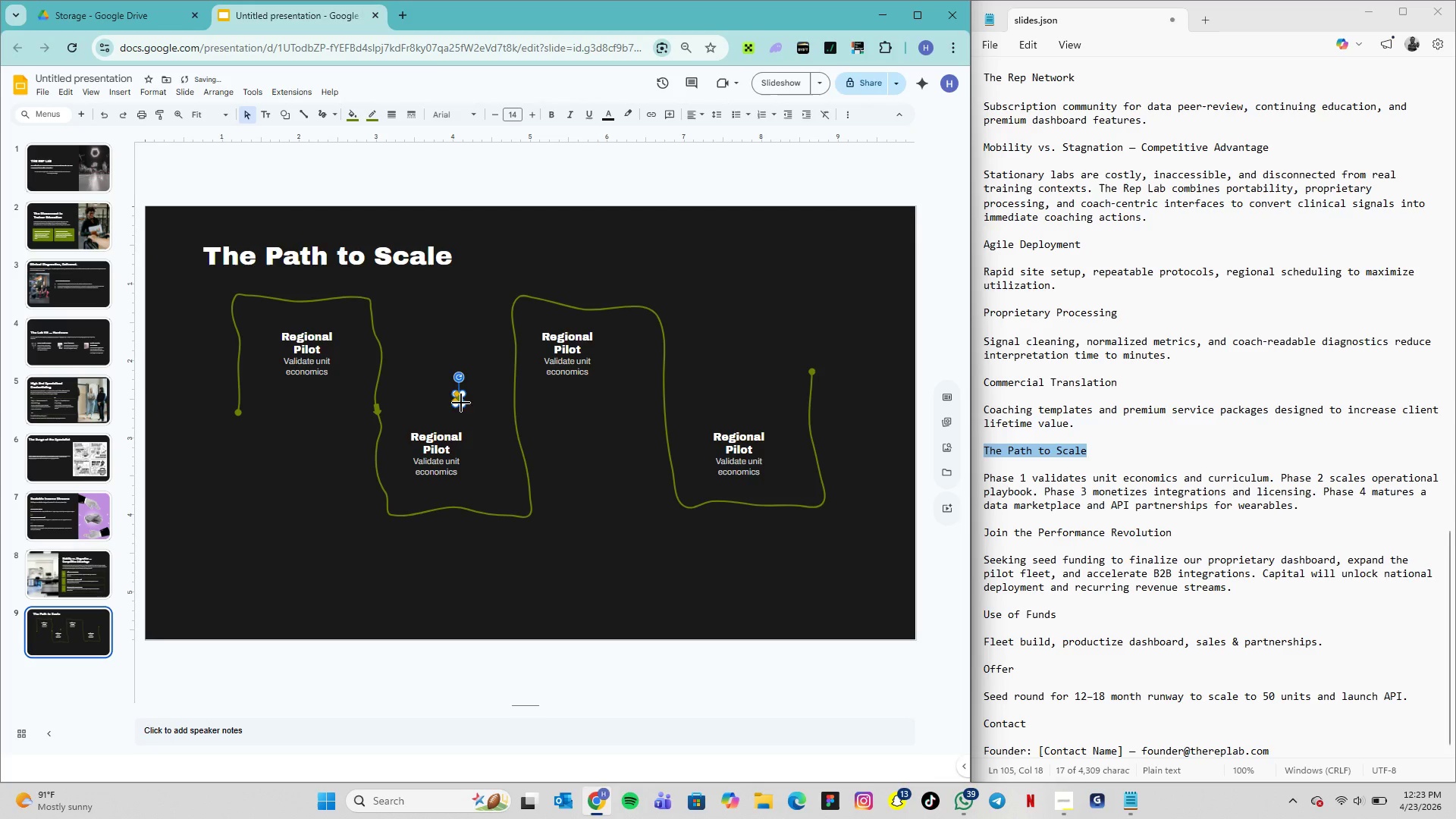 
left_click([472, 413])
 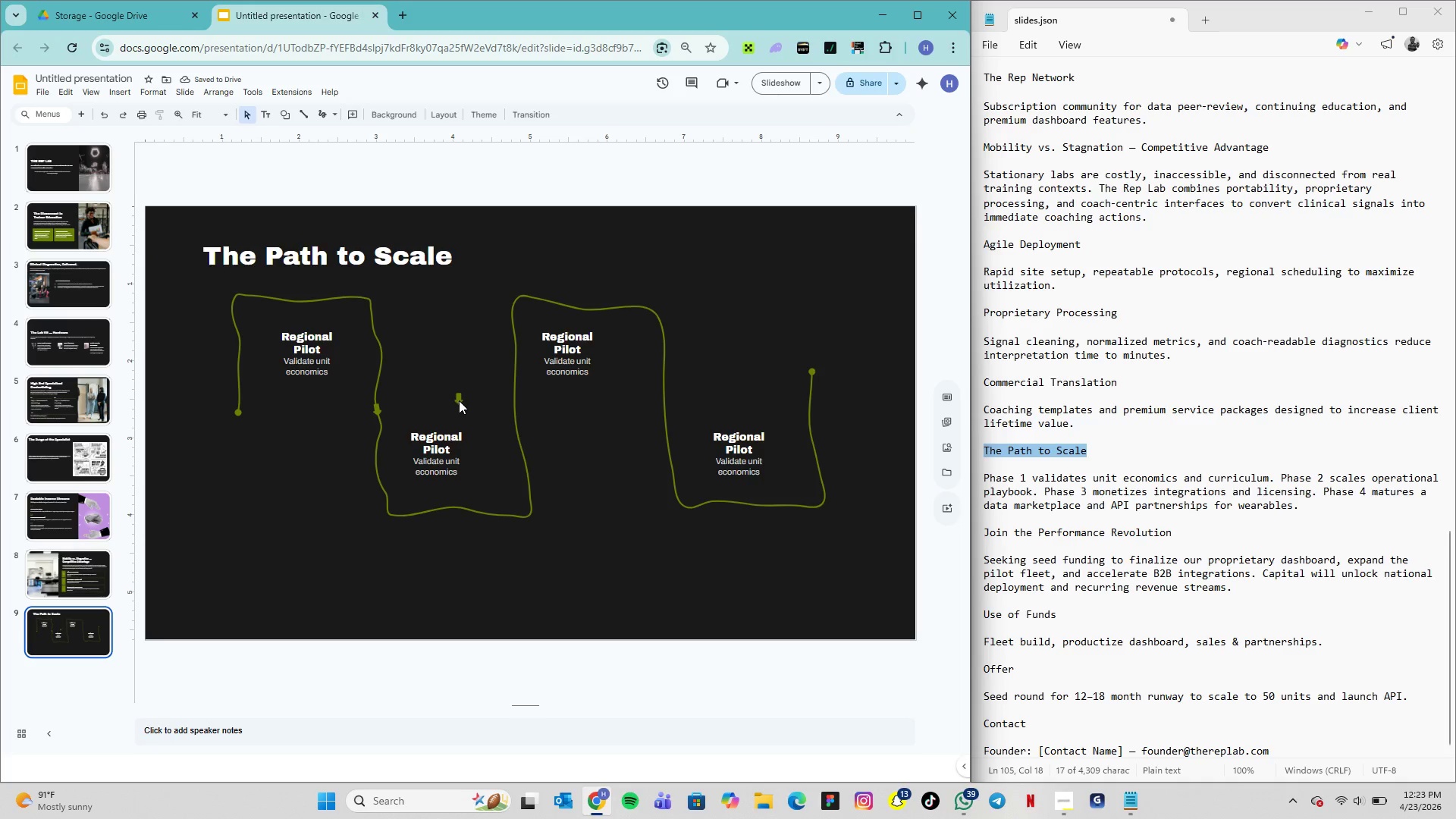 
left_click([460, 400])
 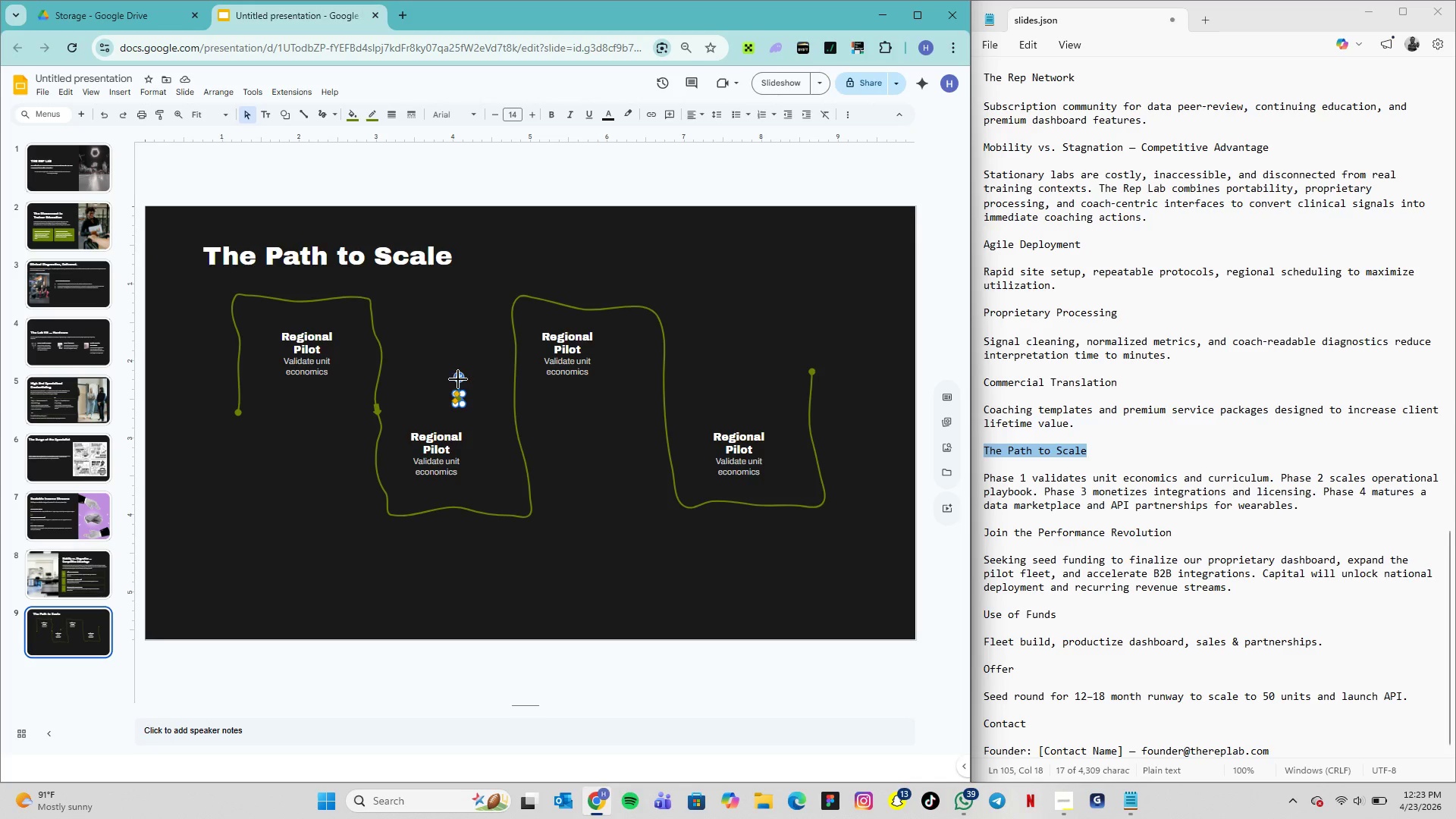 
left_click_drag(start_coordinate=[460, 378], to_coordinate=[459, 414])
 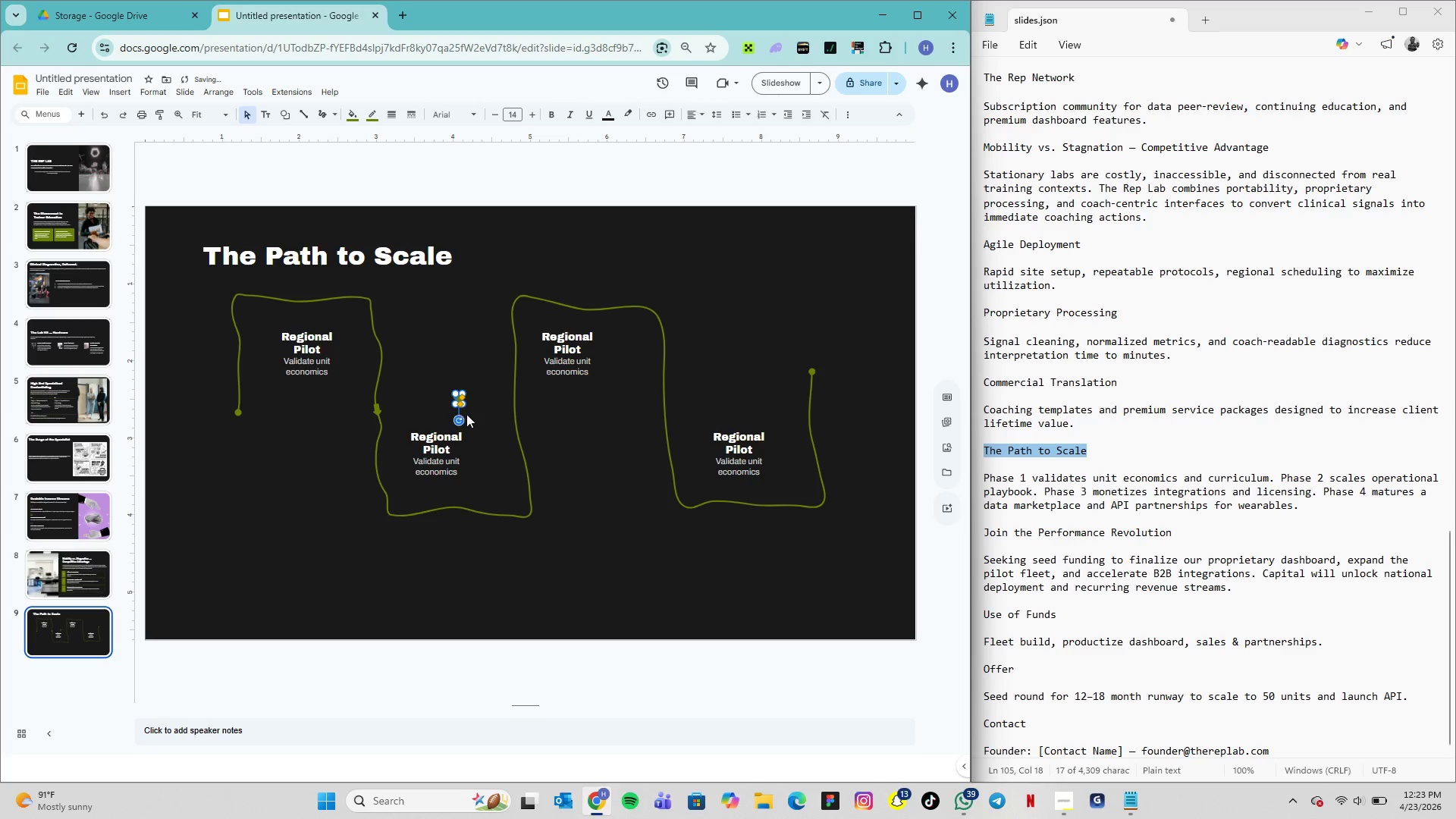 
left_click([493, 413])
 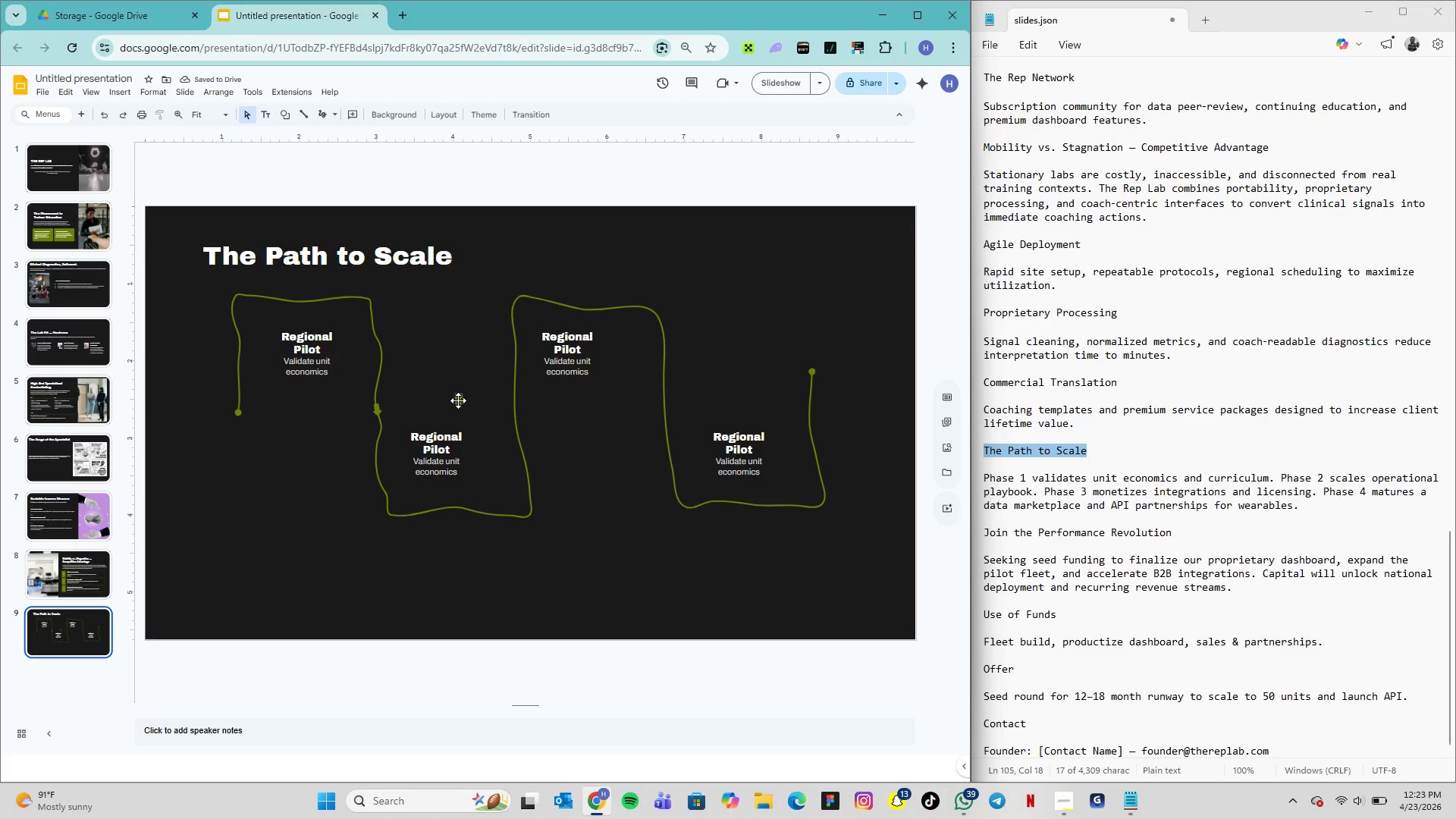 
left_click_drag(start_coordinate=[457, 400], to_coordinate=[512, 413])
 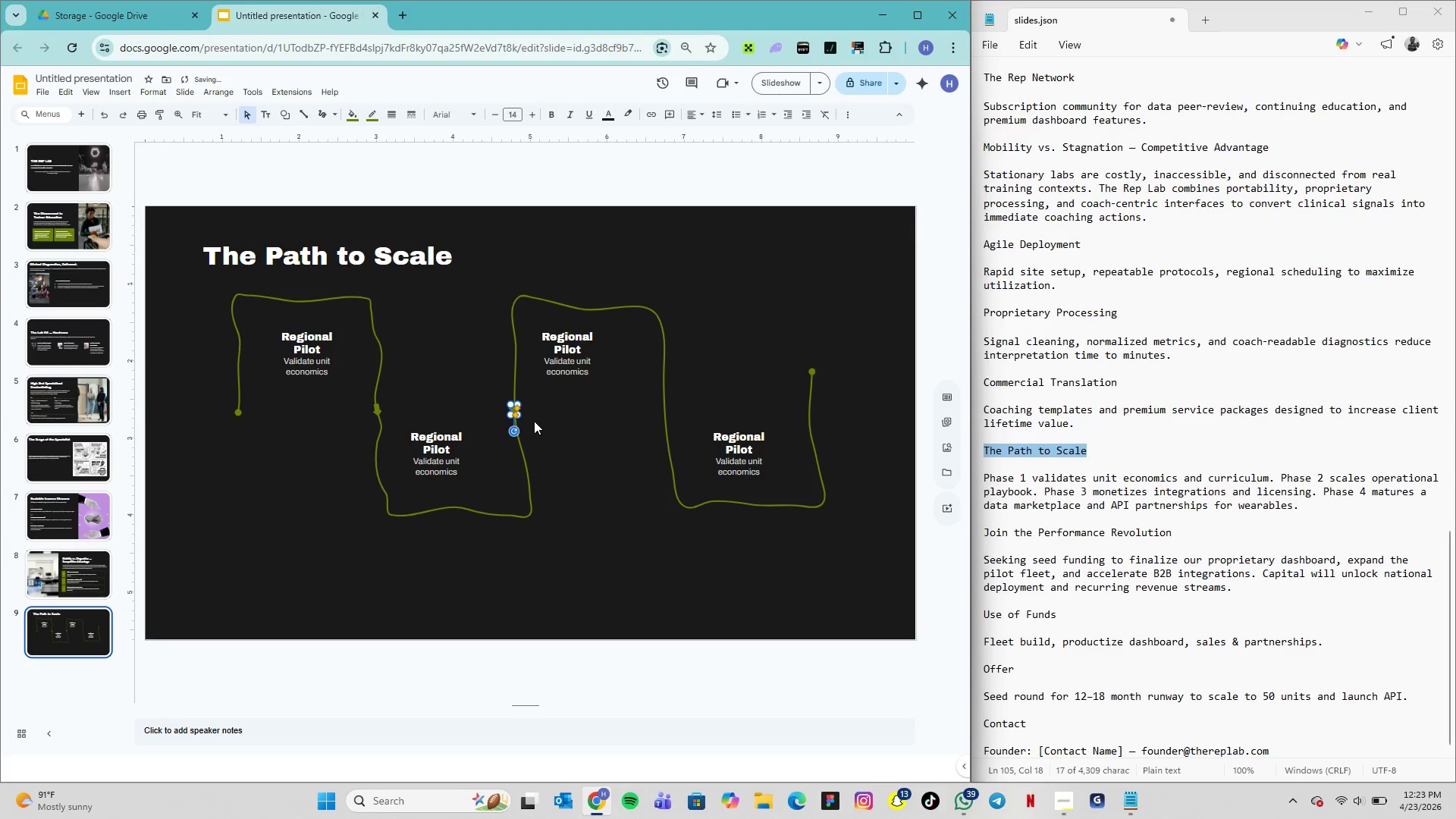 
left_click([536, 421])
 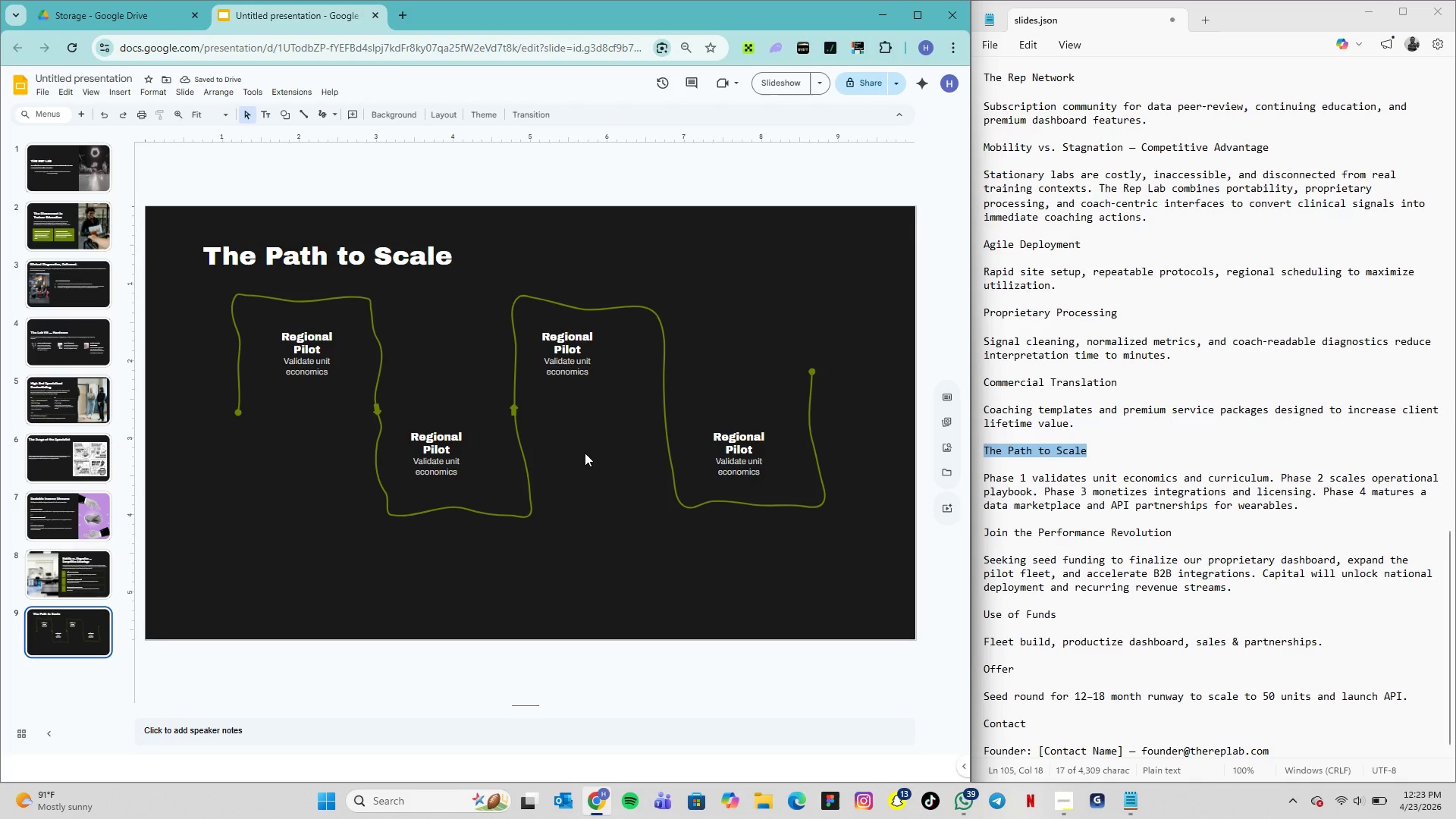 
left_click([516, 414])
 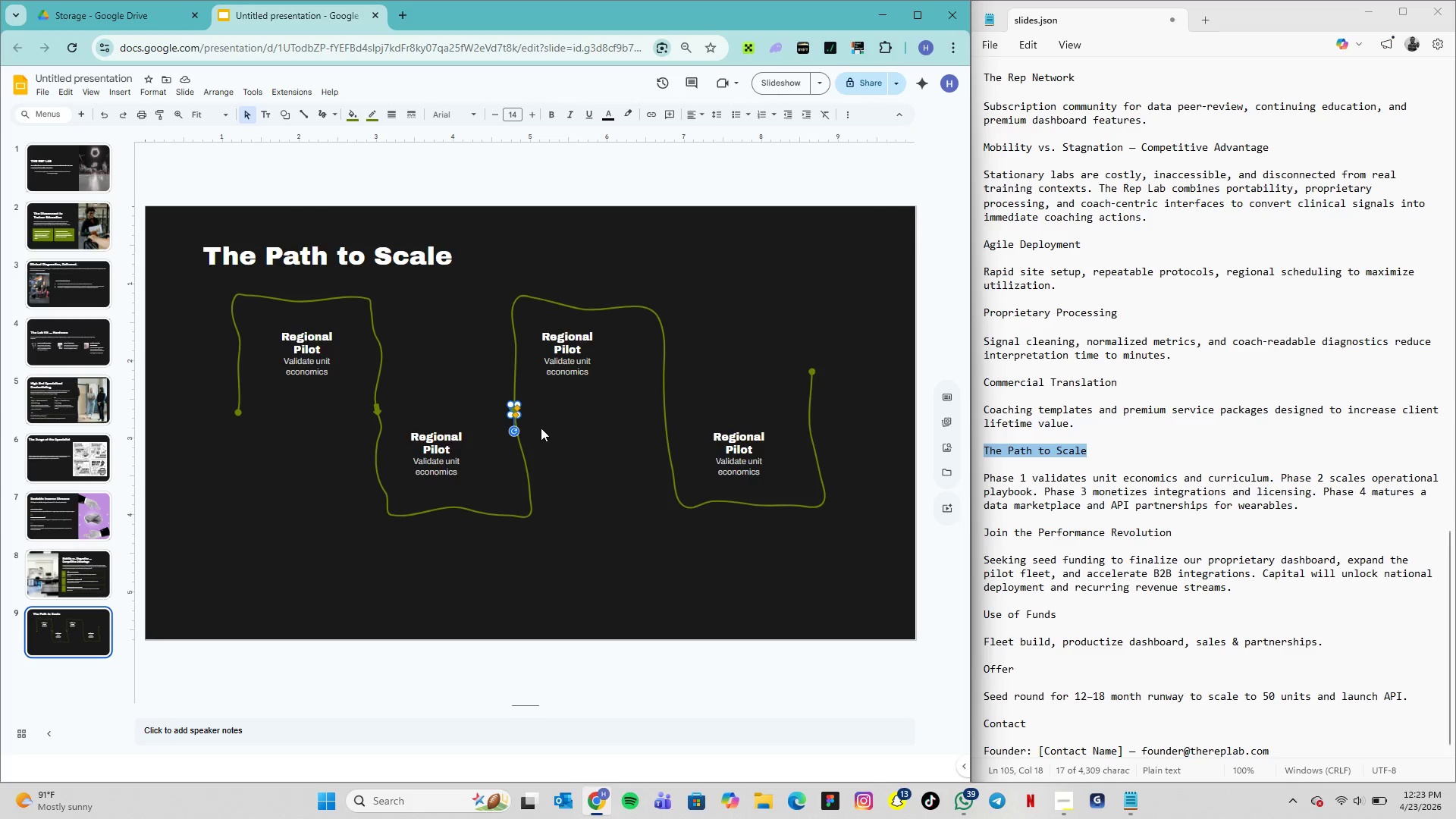 
key(ArrowRight)
 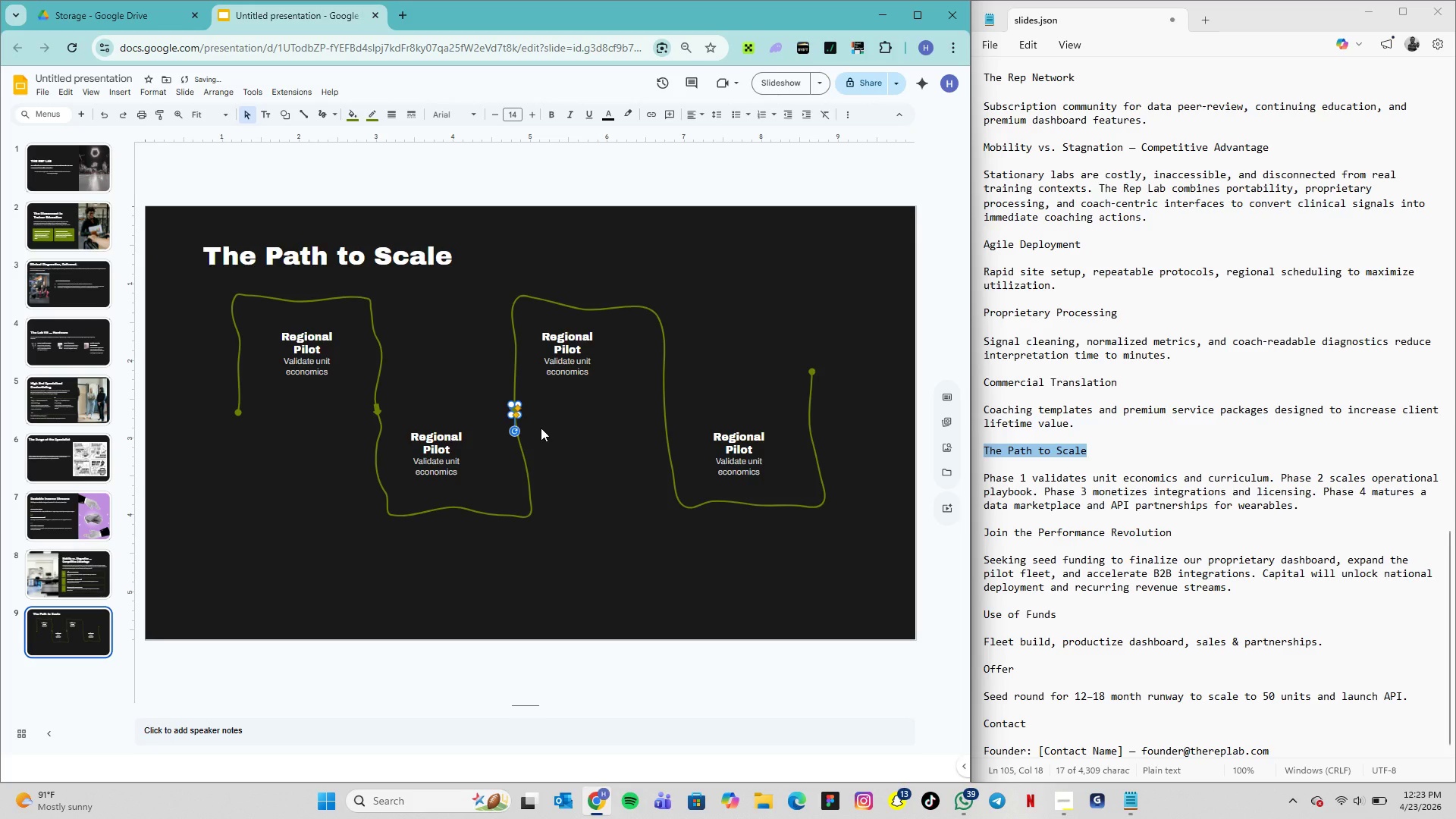 
left_click([541, 428])
 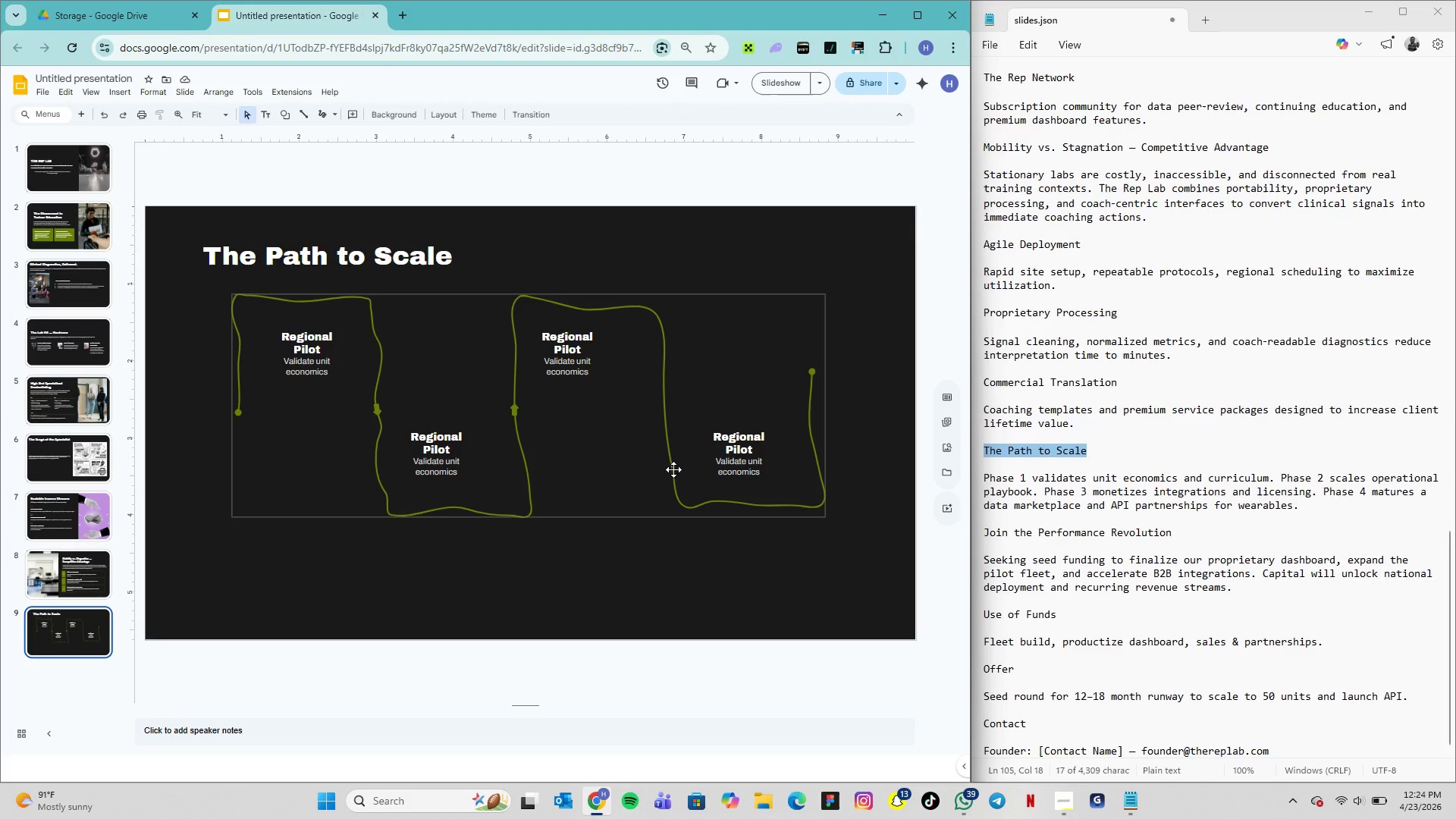 
wait(6.55)
 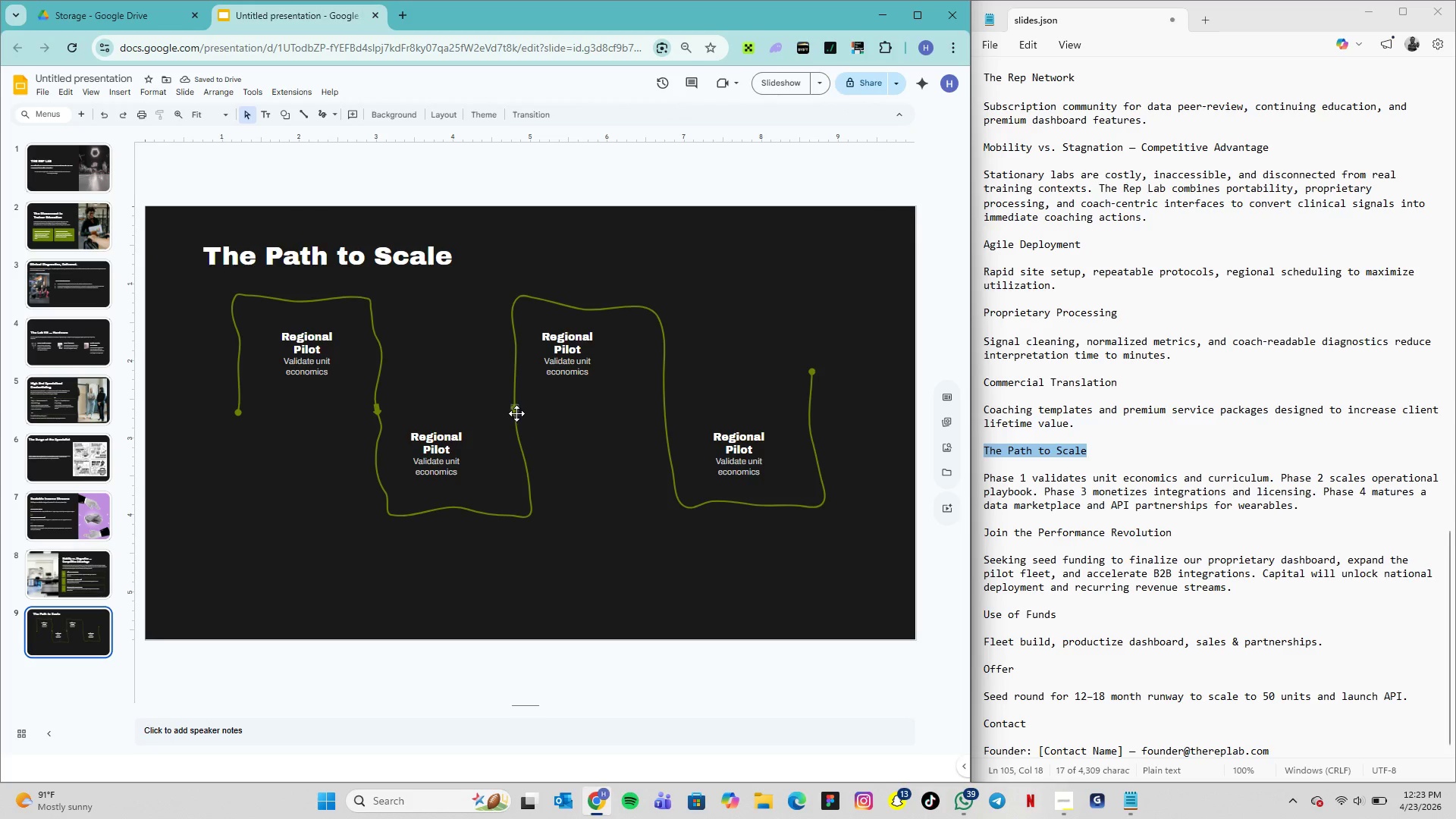 
left_click([516, 414])
 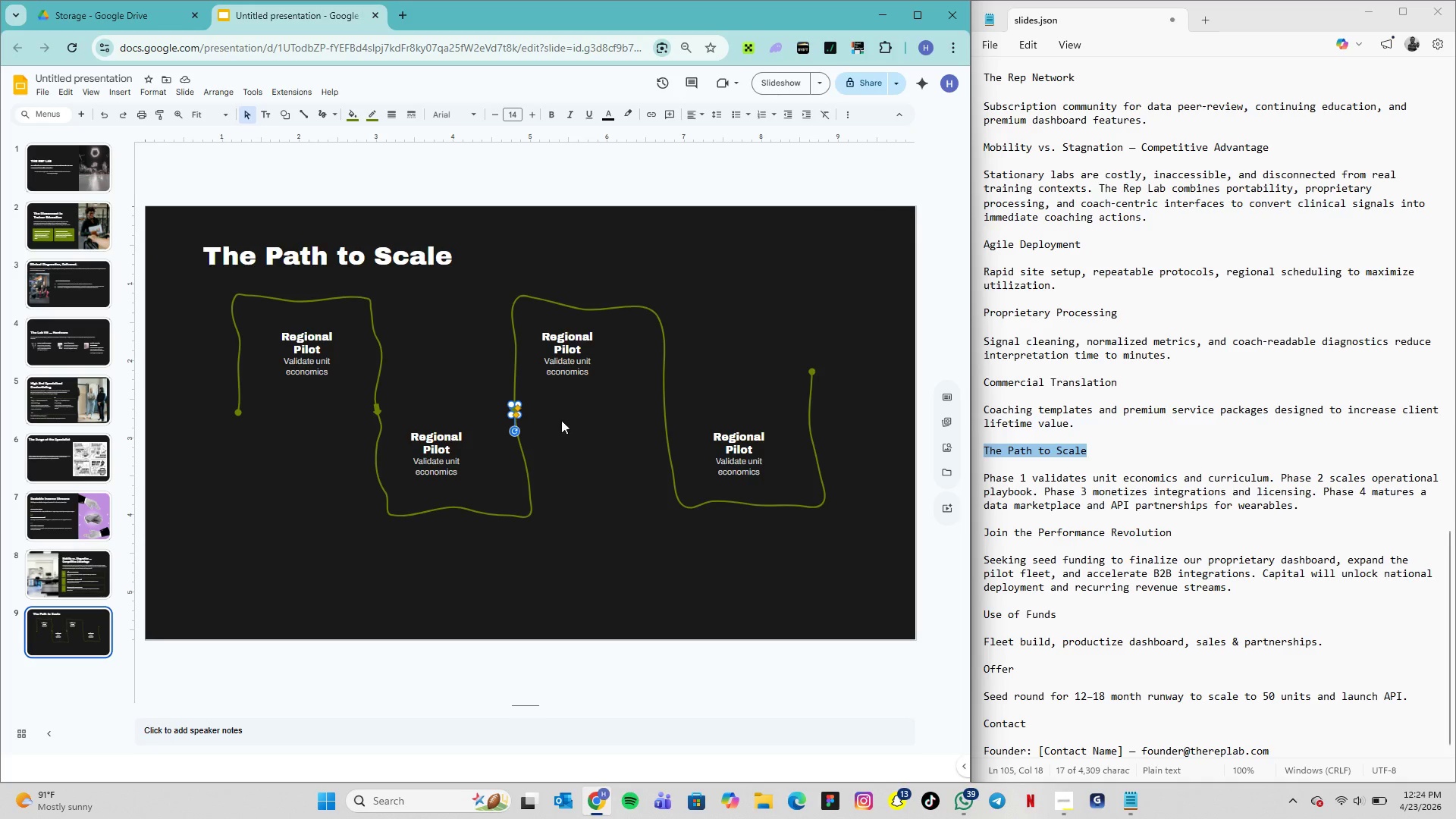 
key(Control+D)
 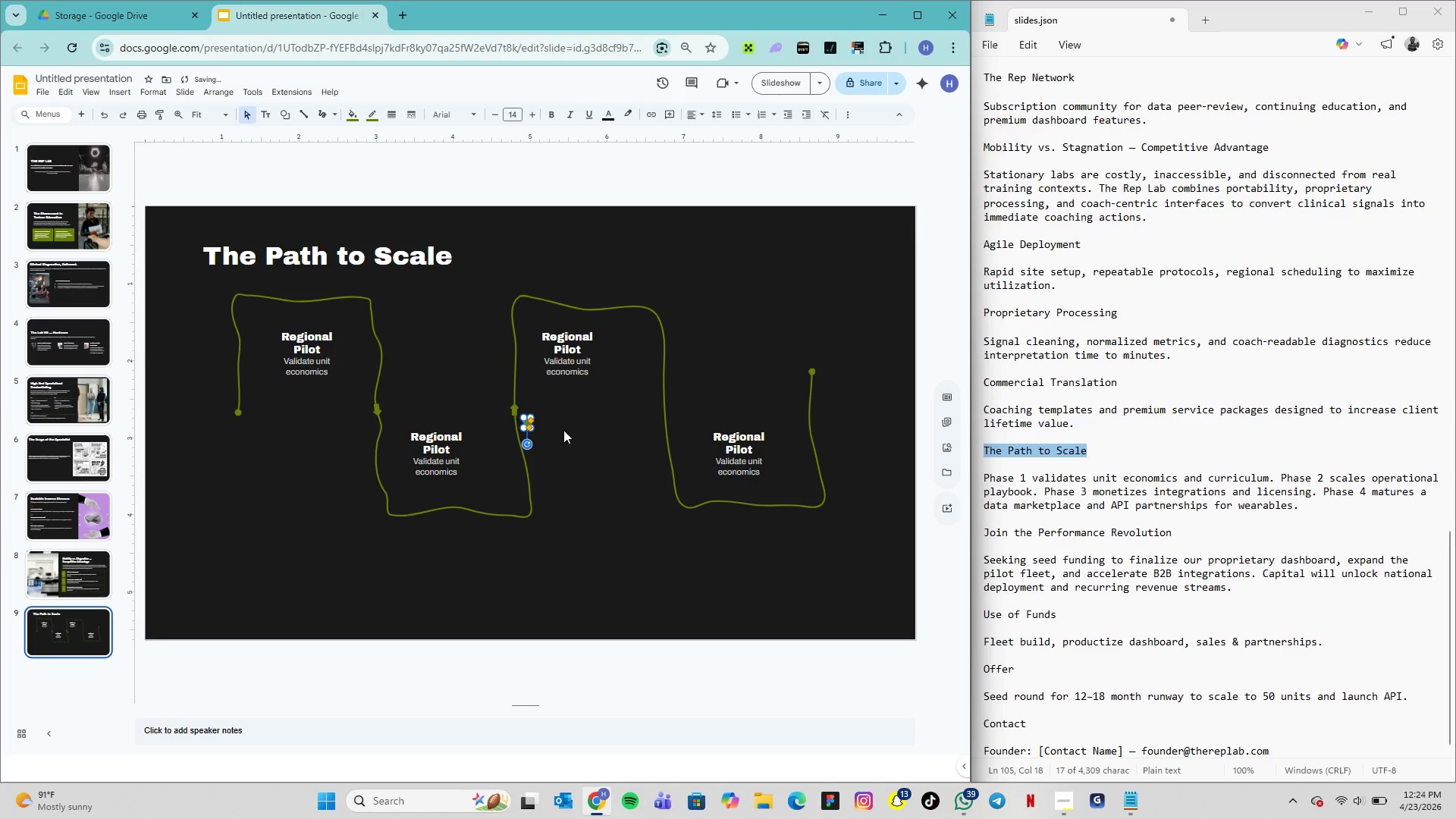 
hold_key(key=ArrowRight, duration=1.51)
 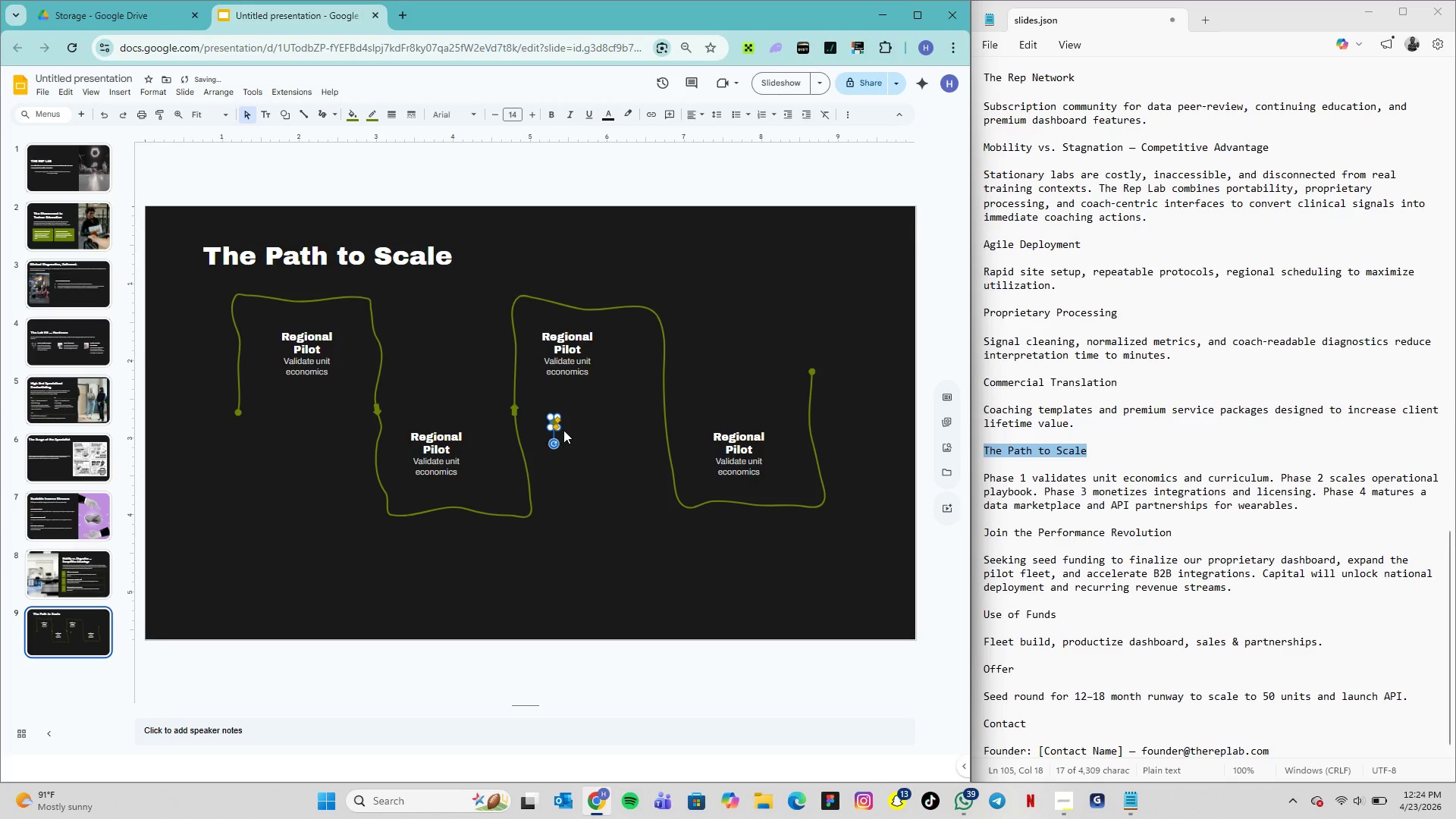 
hold_key(key=ArrowRight, duration=1.59)
 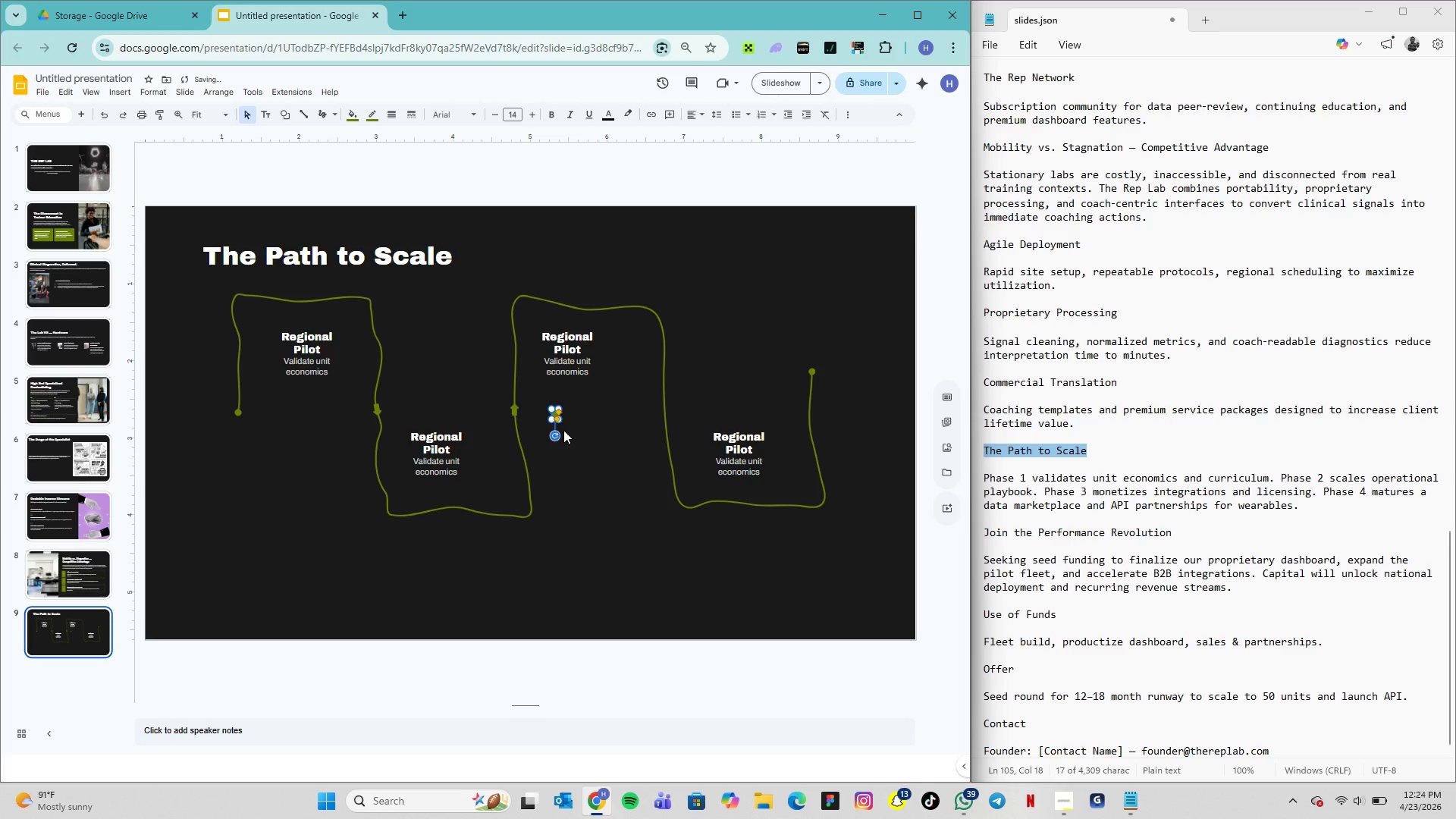 
hold_key(key=ArrowUp, duration=0.94)
 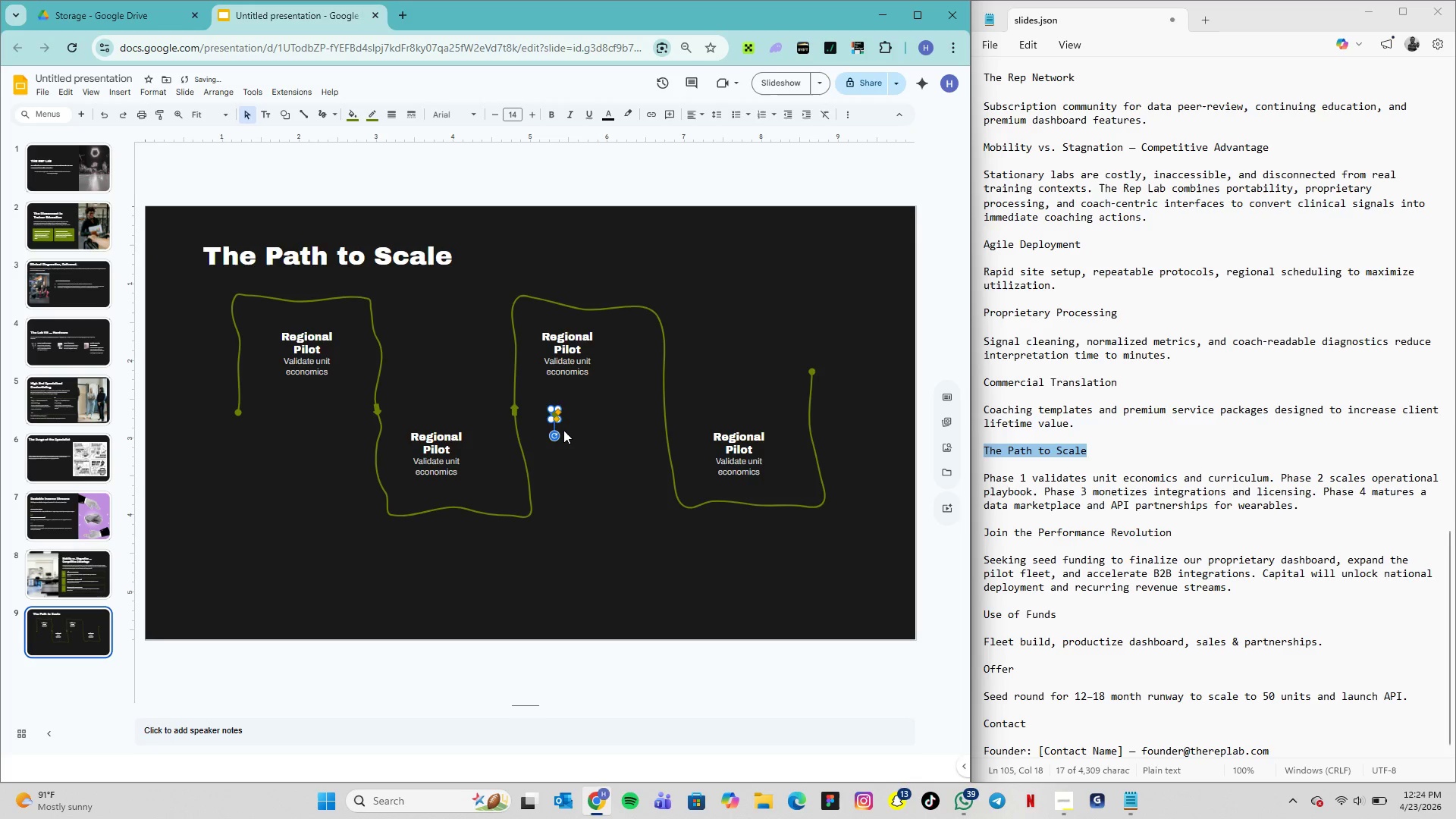 
key(ArrowRight)
 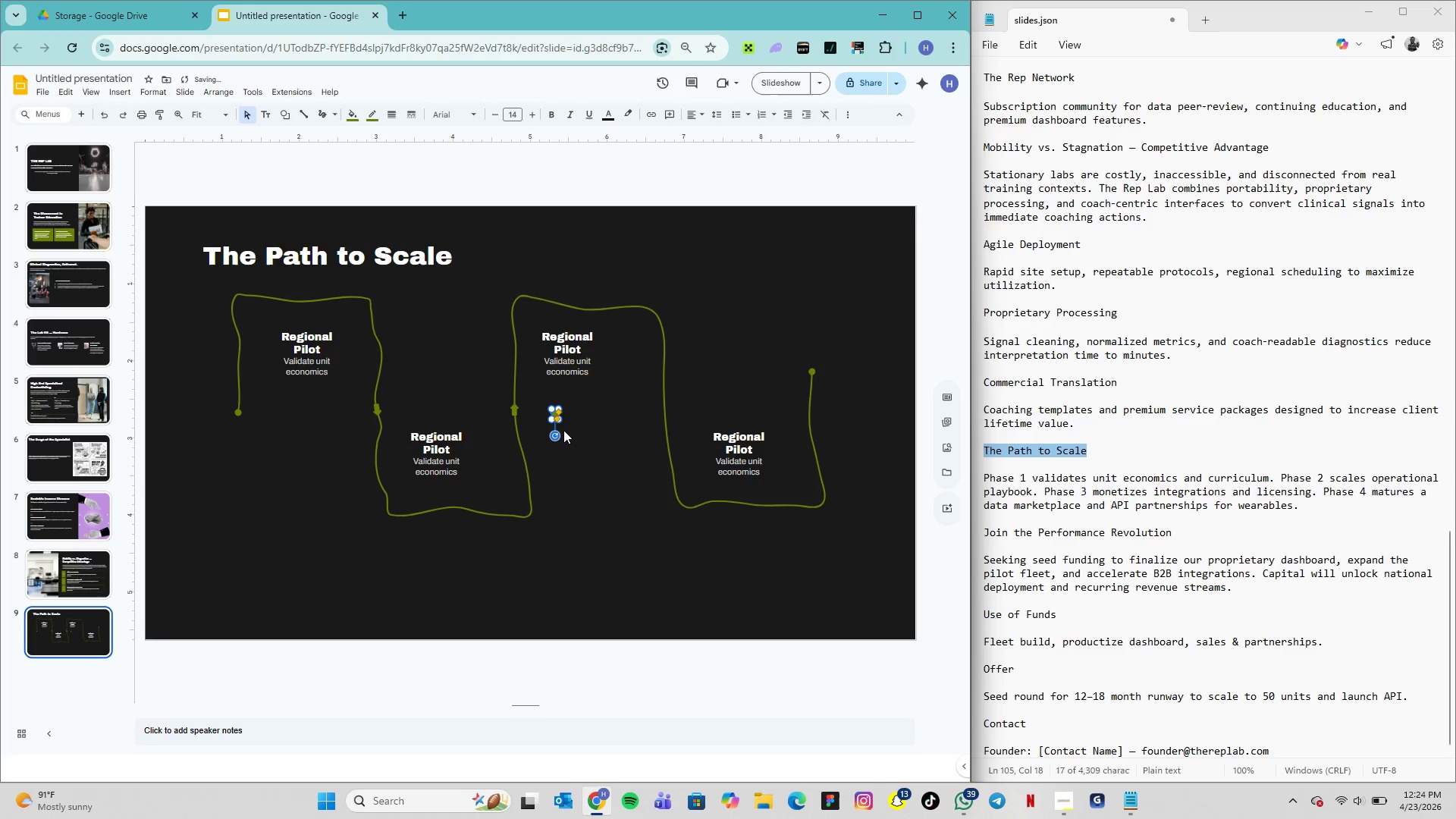 
hold_key(key=ArrowRight, duration=1.52)
 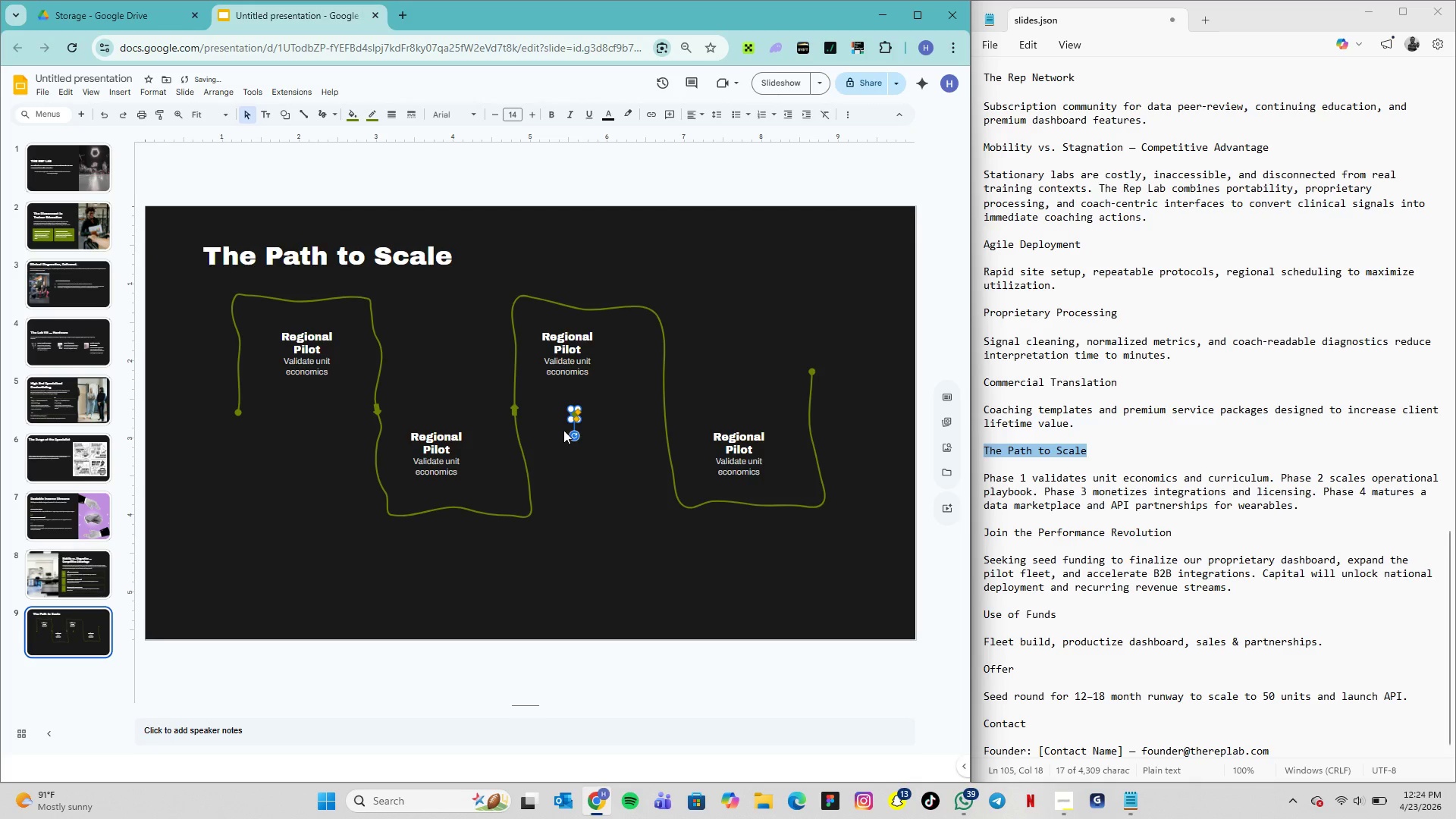 
key(ArrowRight)
 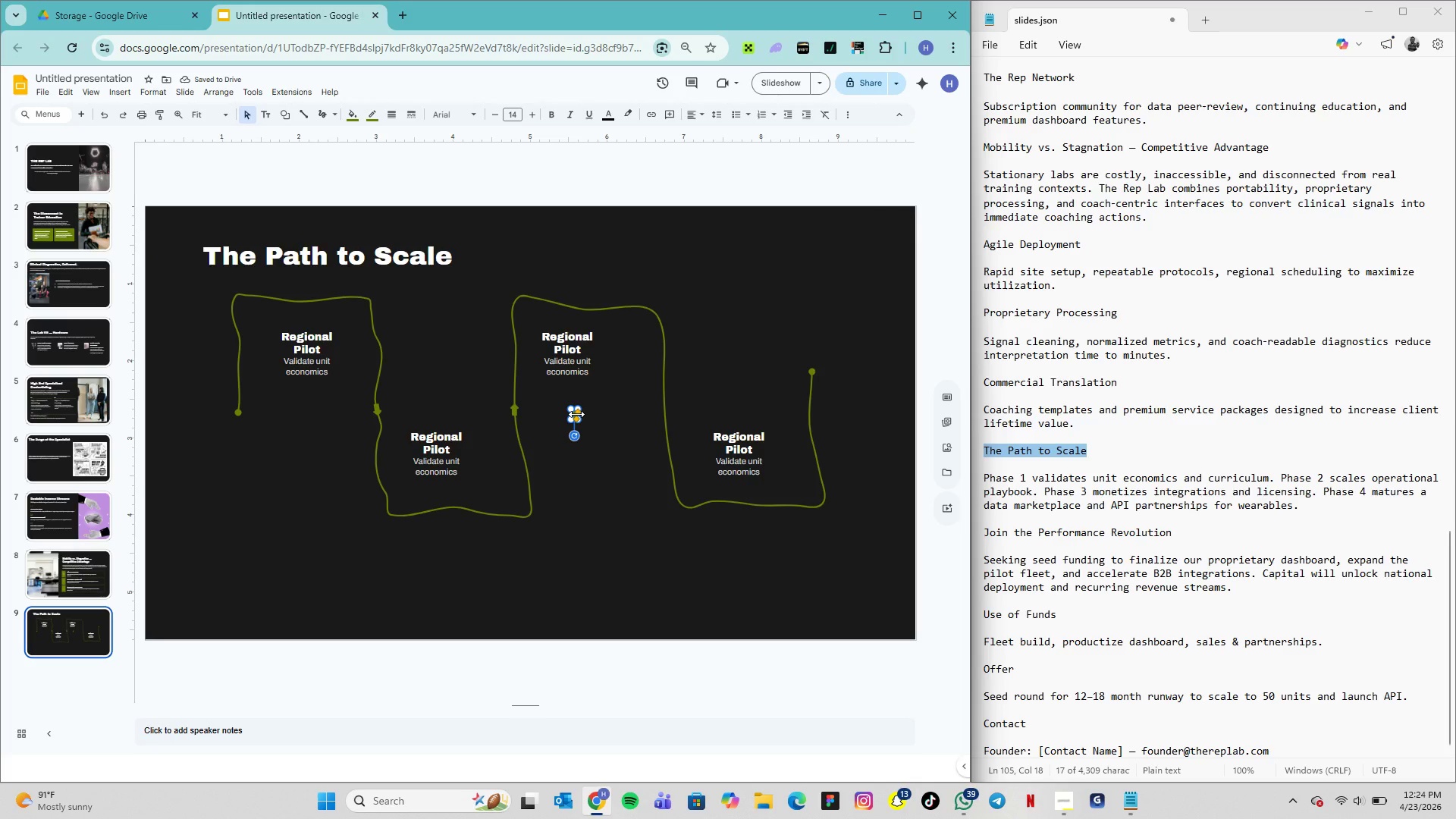 
left_click_drag(start_coordinate=[575, 415], to_coordinate=[664, 410])
 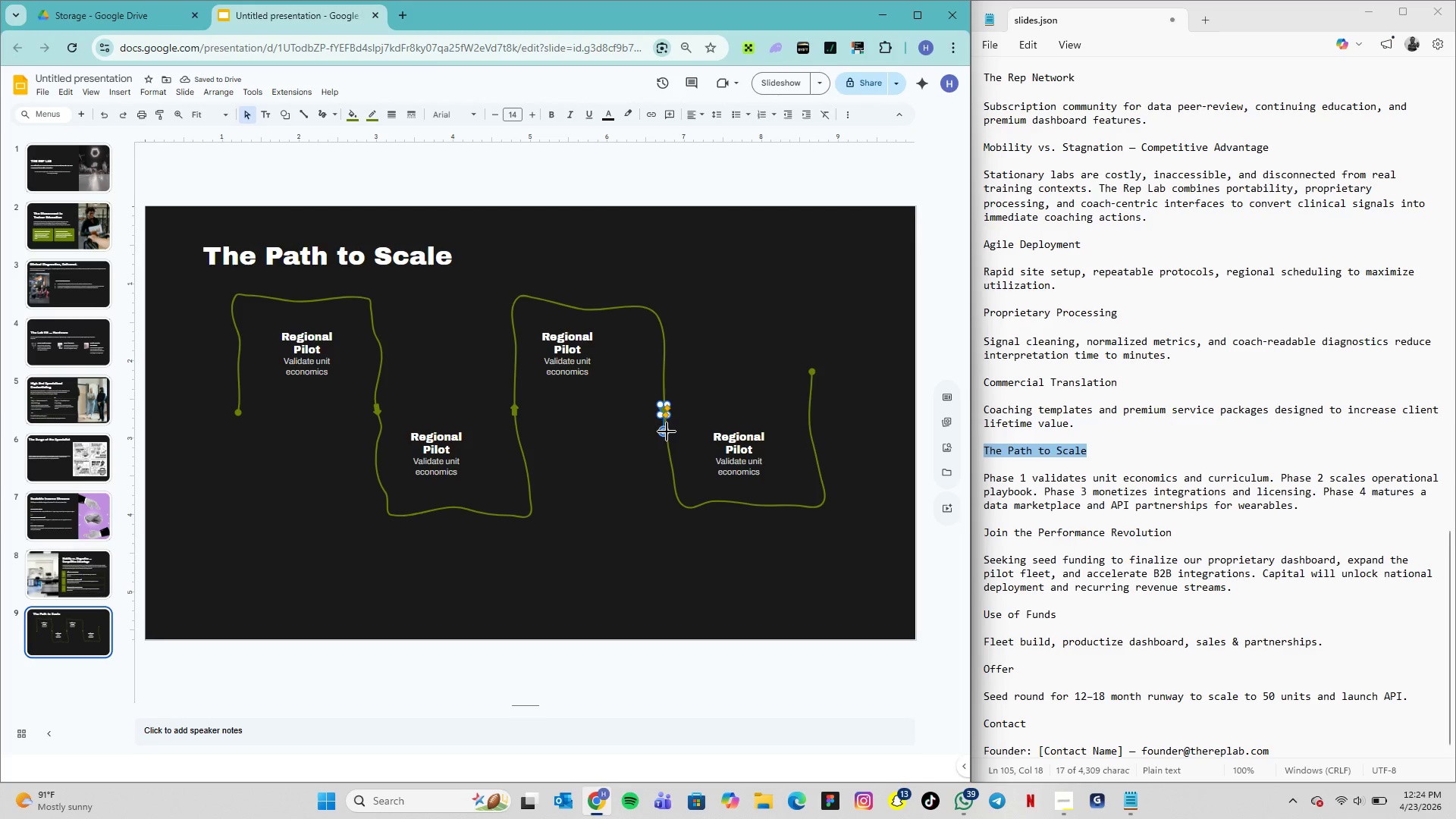 
left_click_drag(start_coordinate=[666, 432], to_coordinate=[664, 387])
 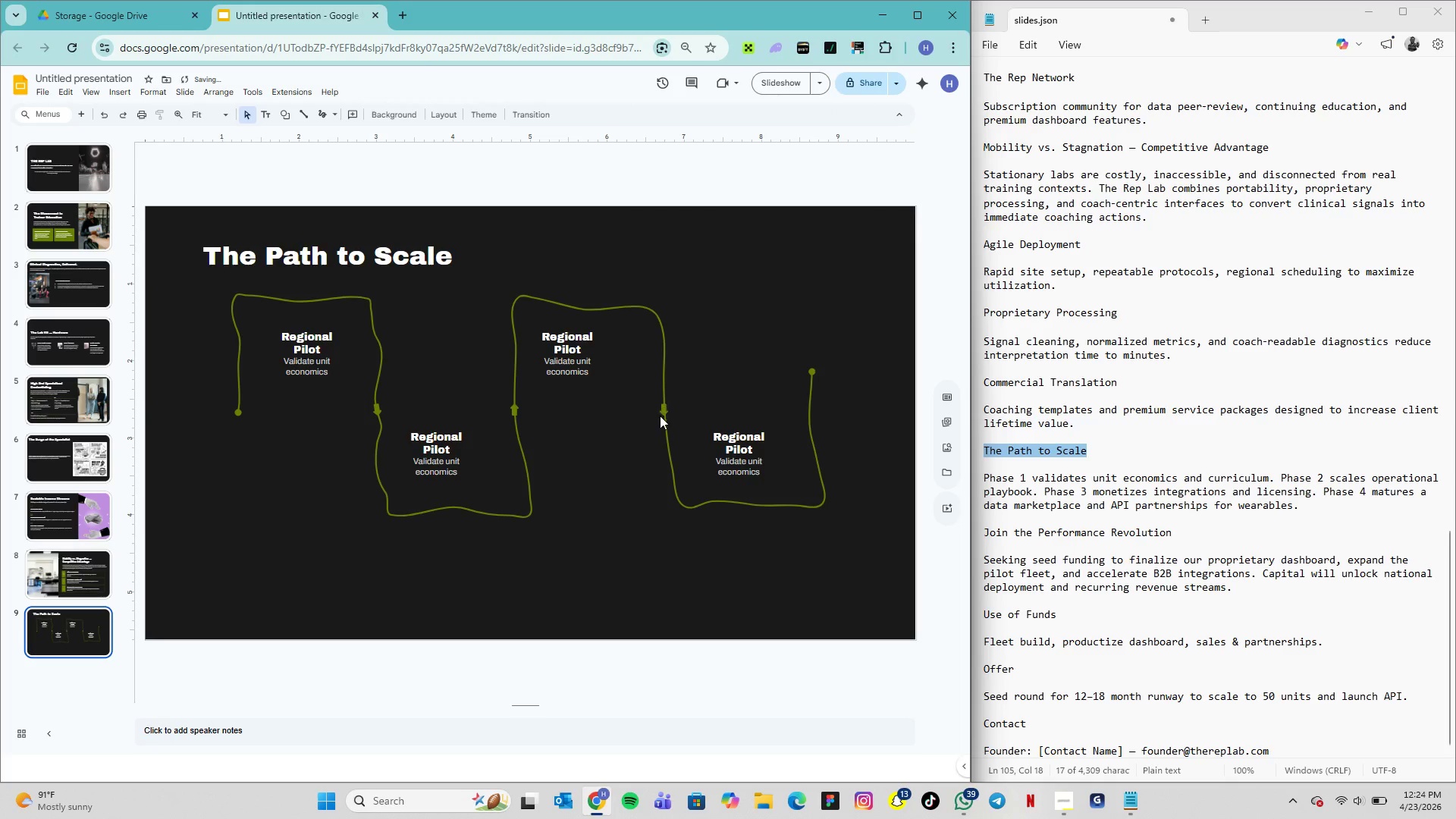 
left_click([665, 414])
 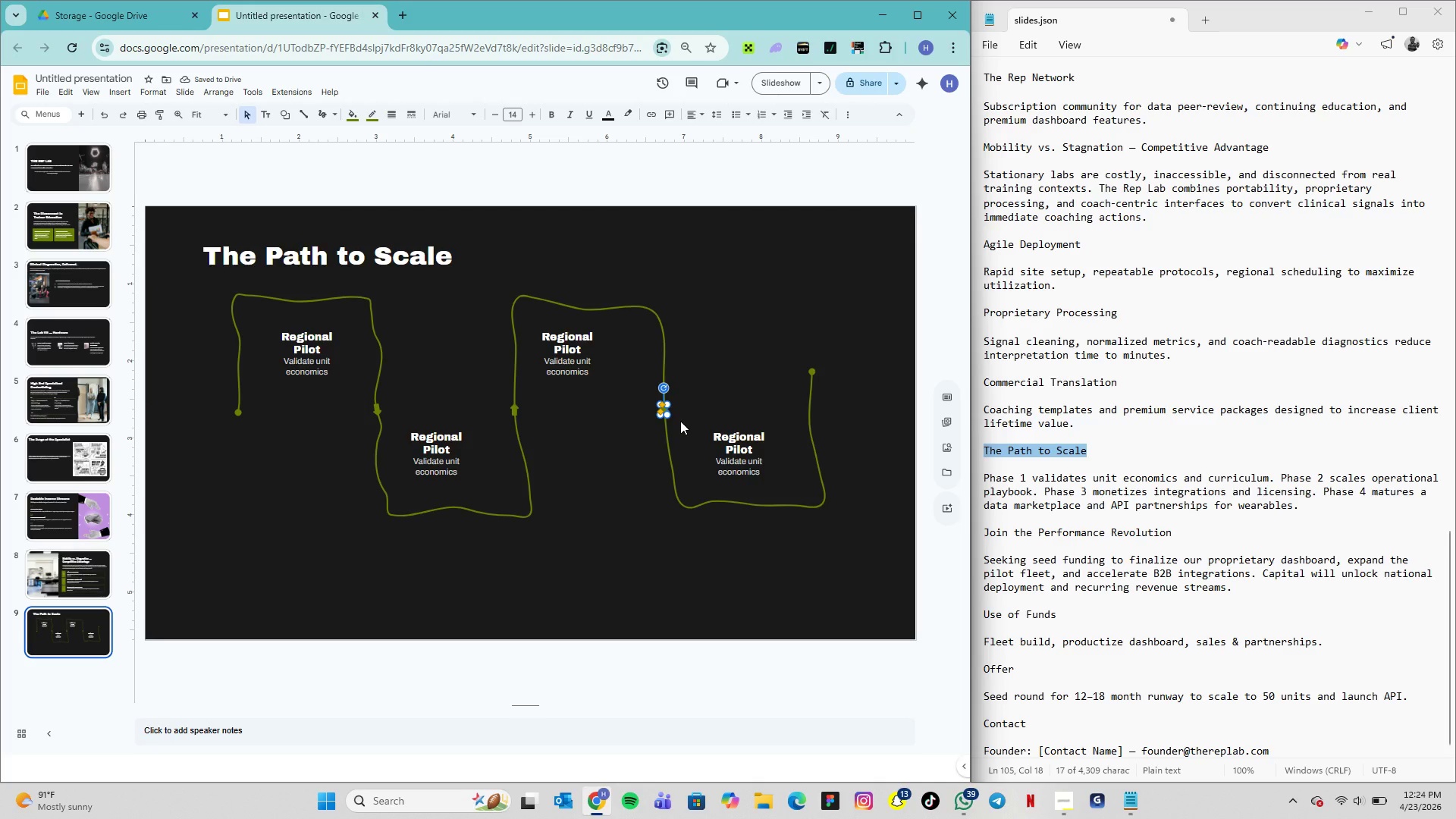 
key(ArrowRight)
 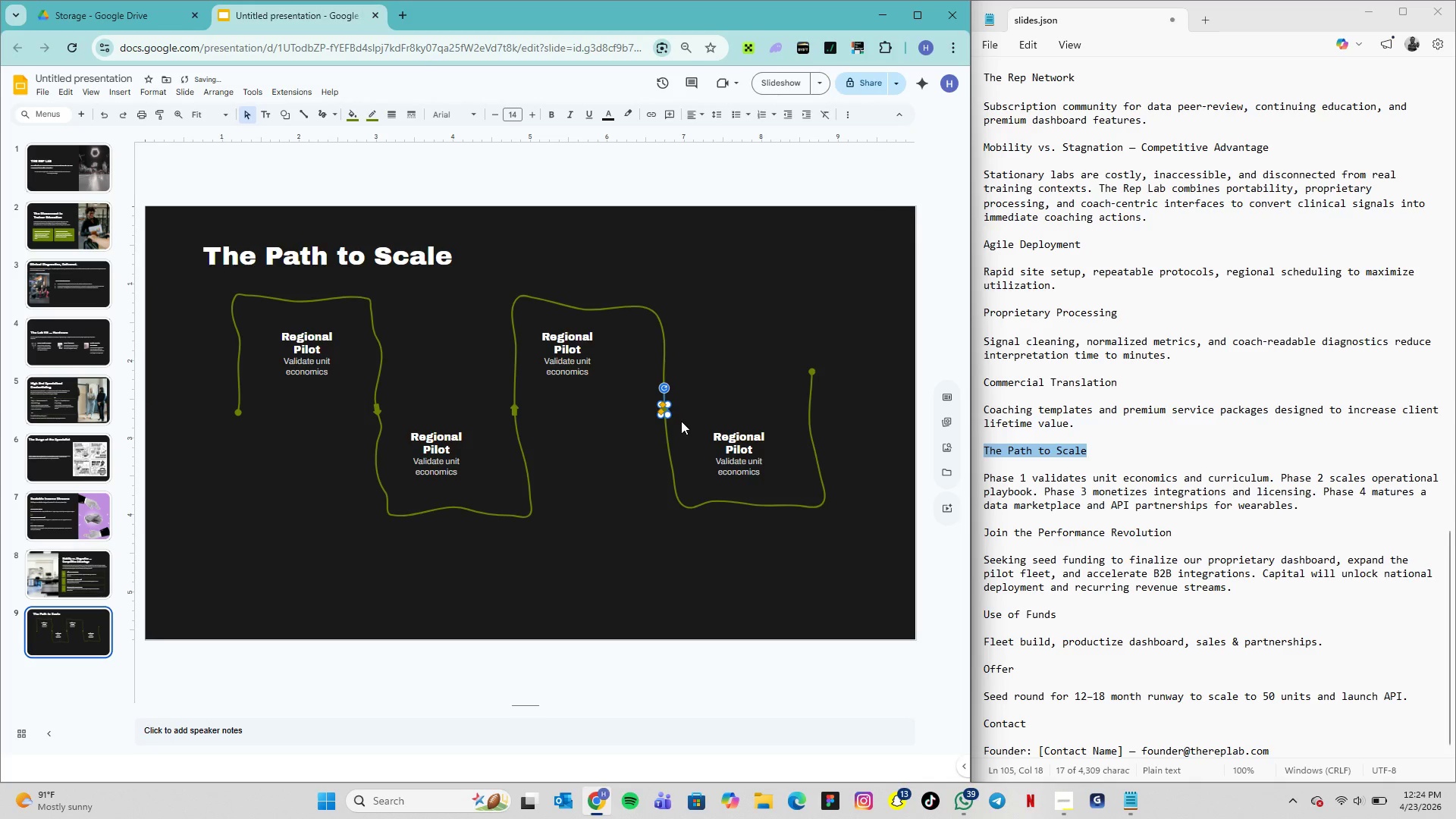 
mouse_move([694, 416])
 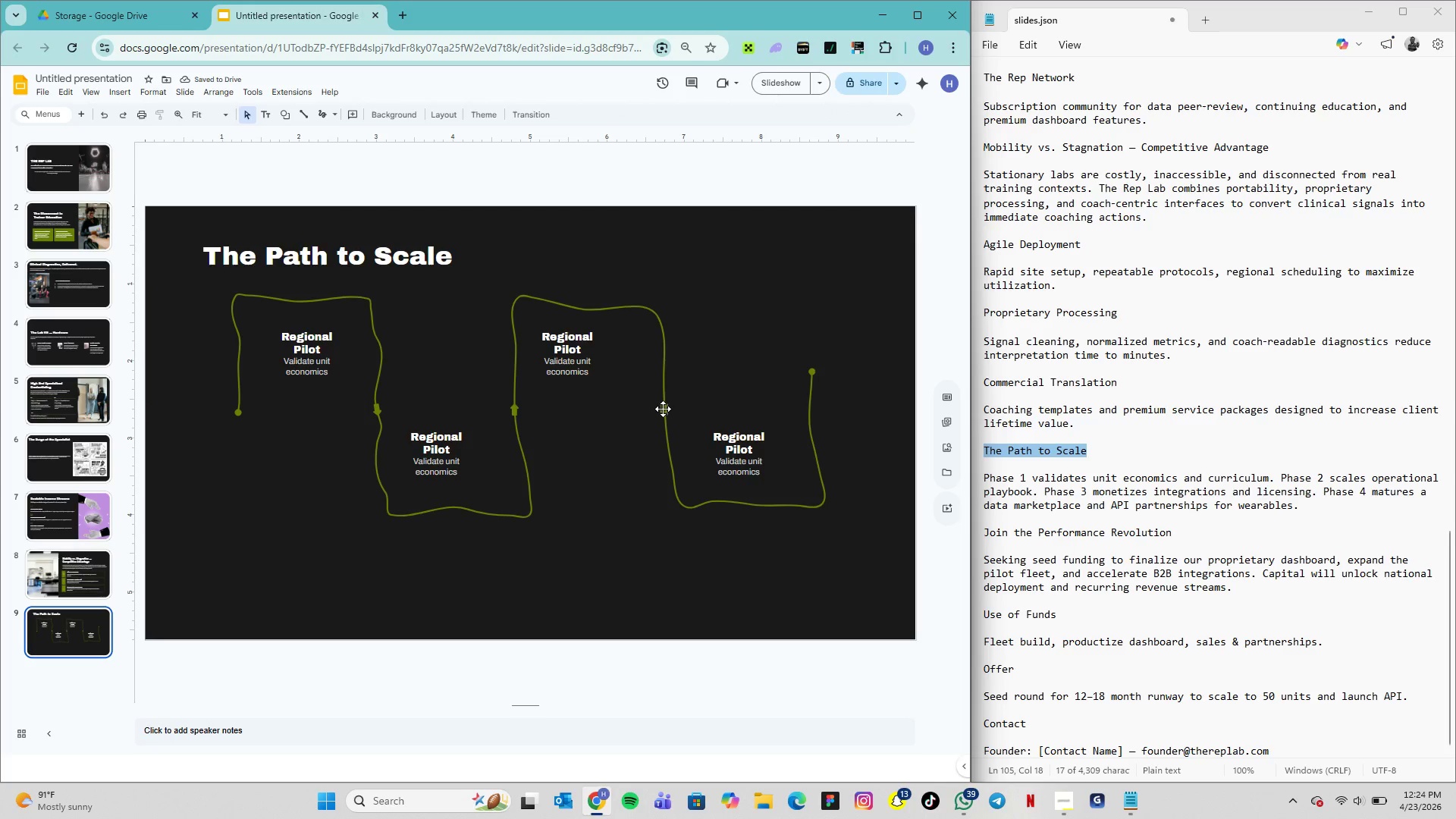 
left_click([663, 409])
 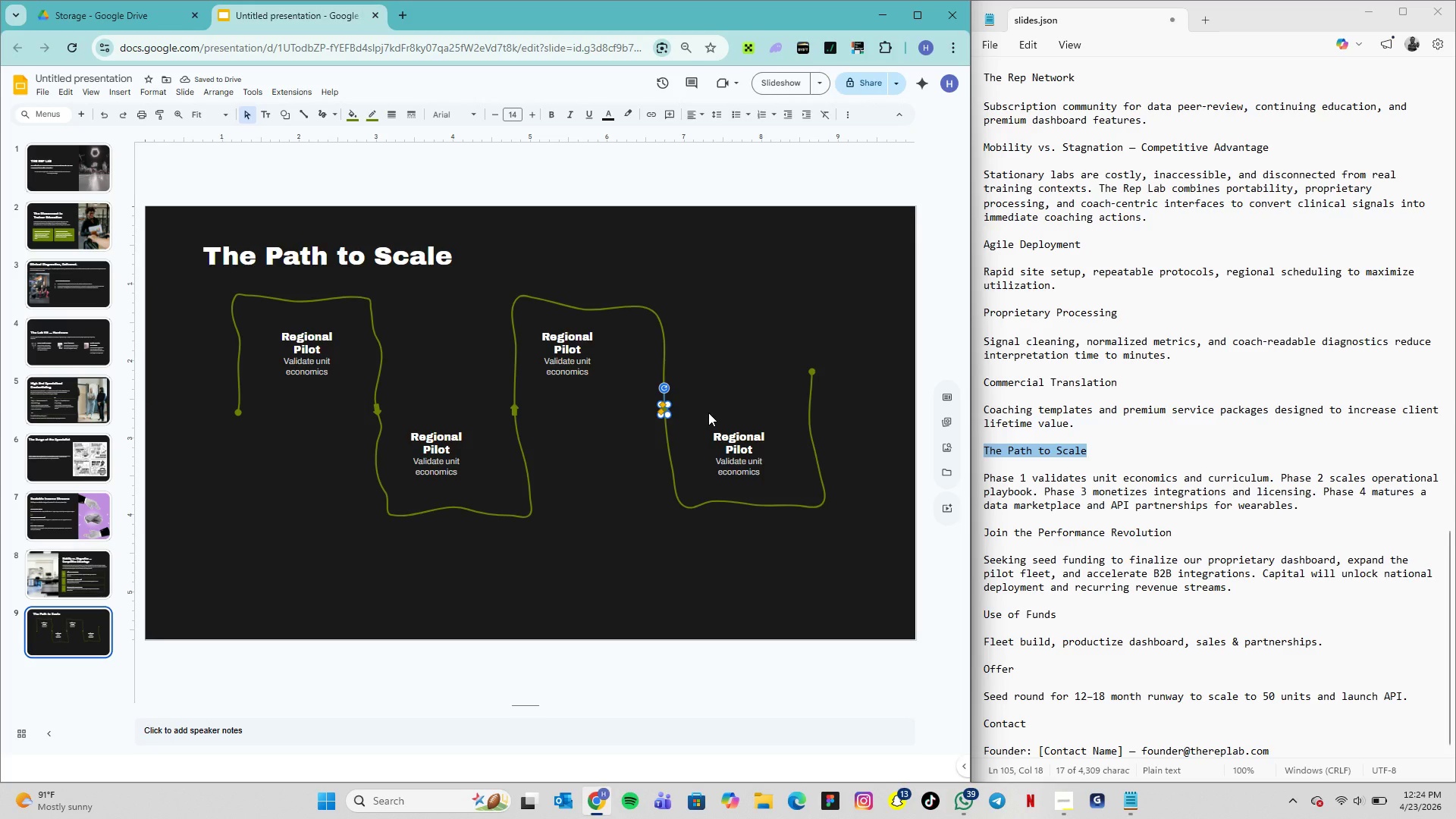 
key(ArrowRight)
 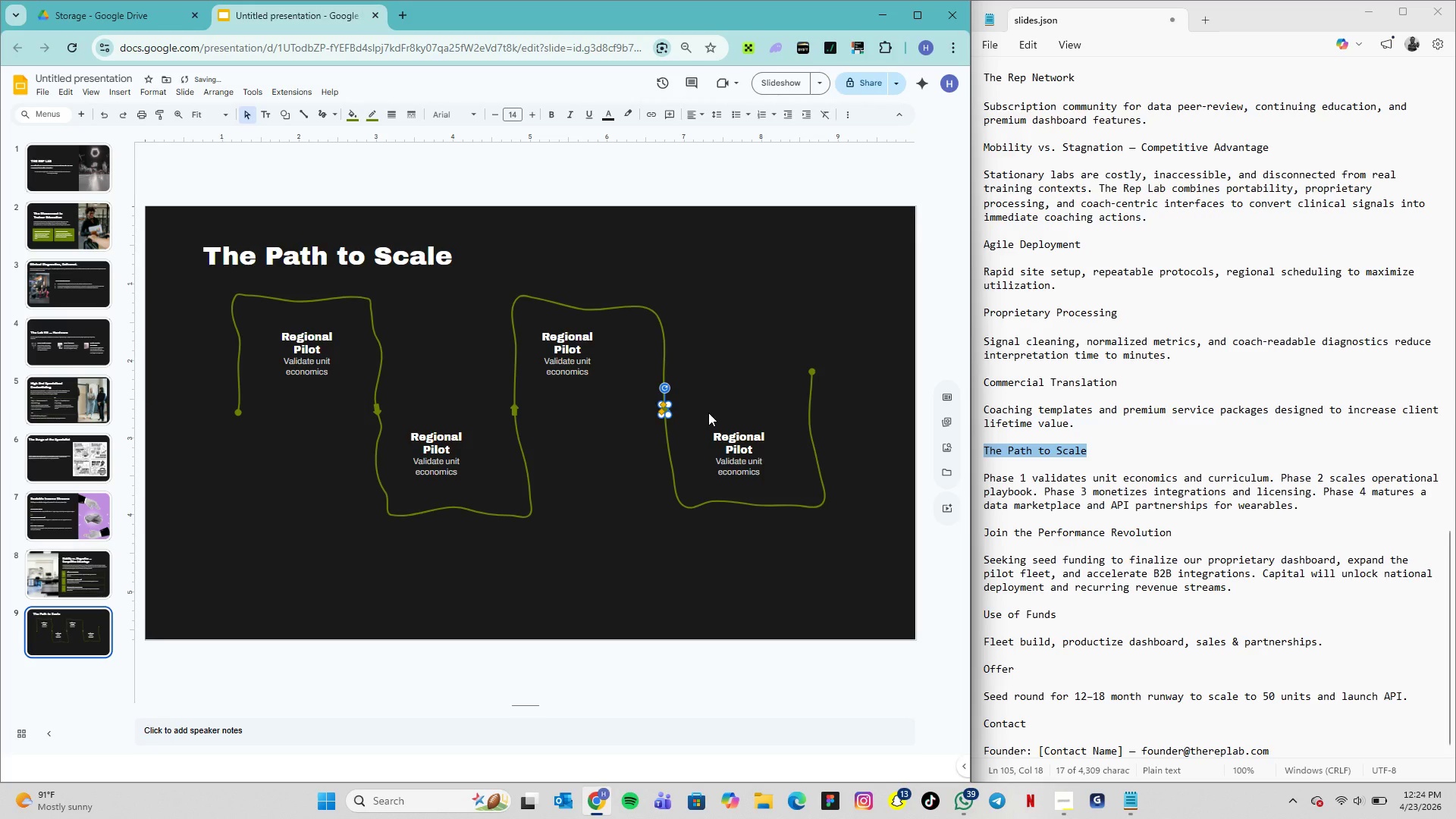 
left_click([708, 413])
 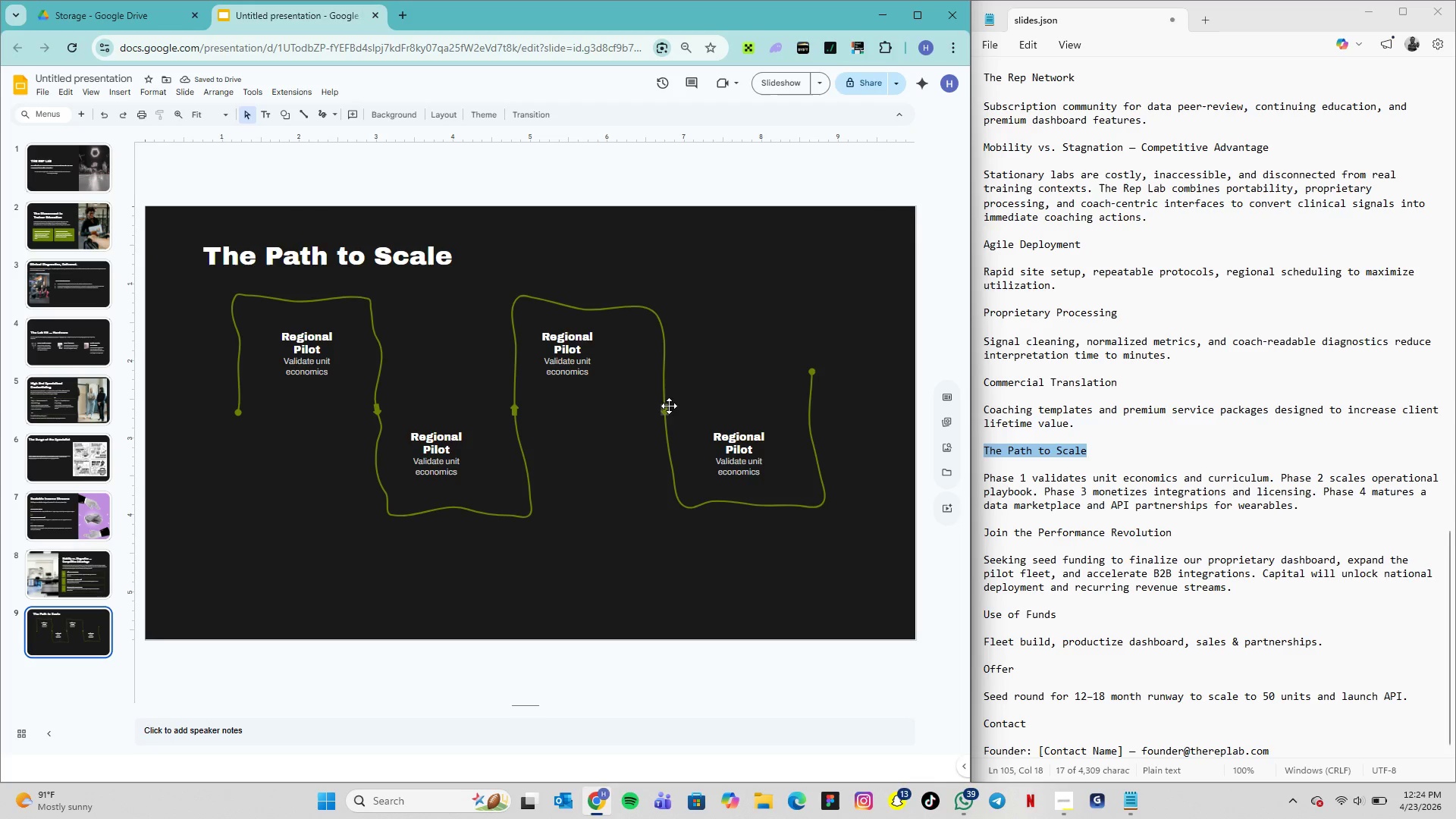 
left_click([665, 408])
 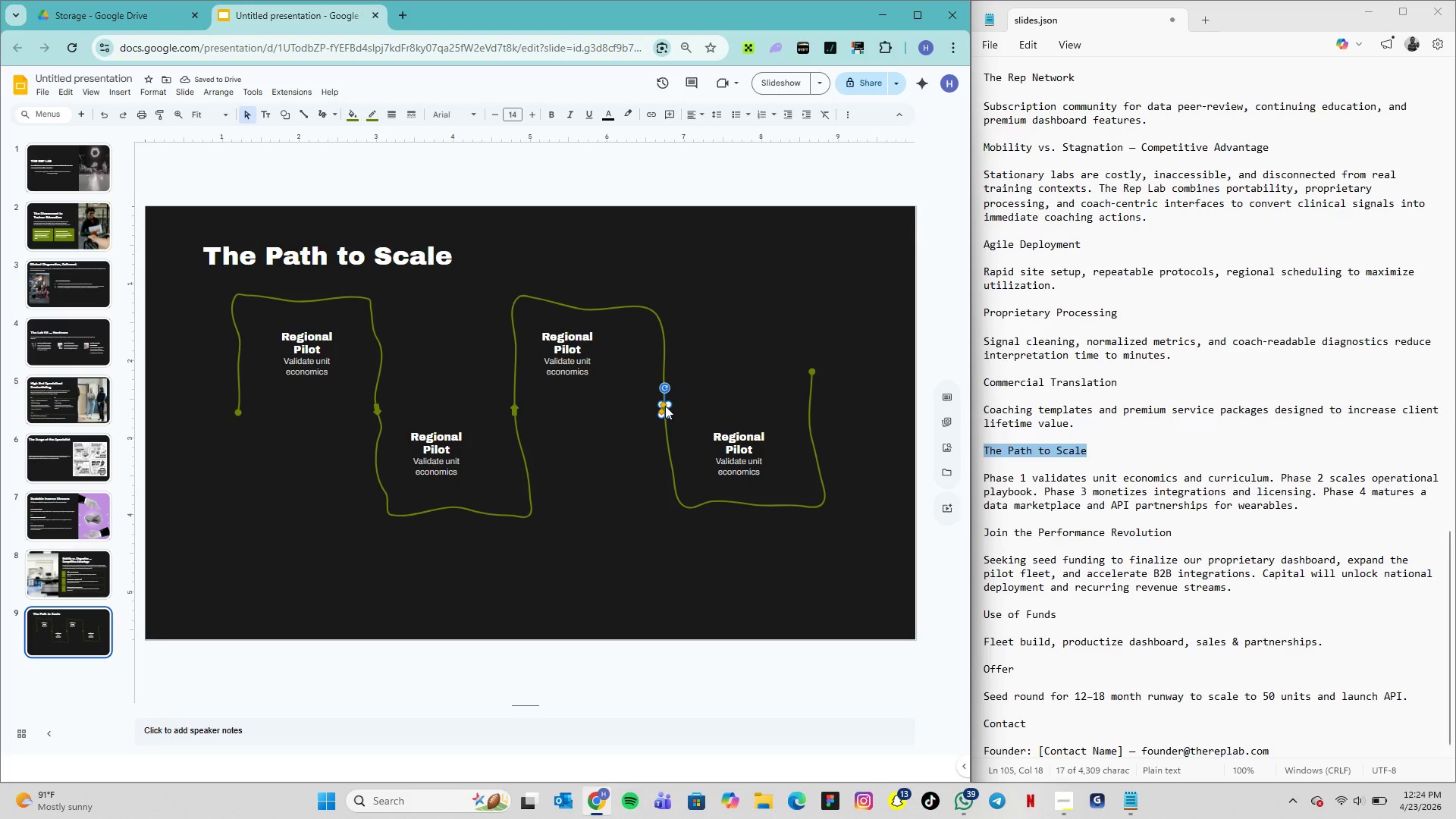 
key(ArrowLeft)
 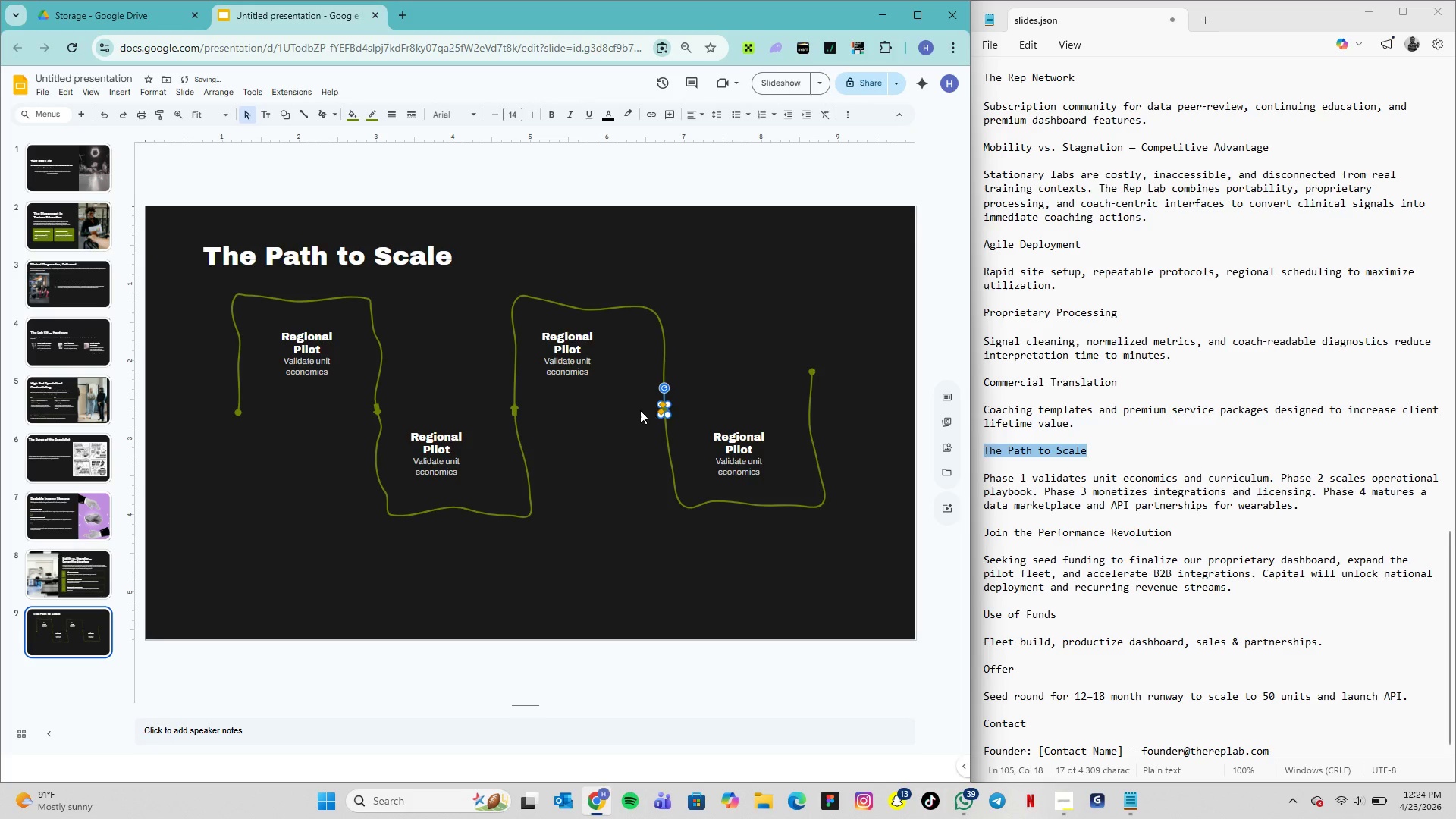 
left_click([640, 410])
 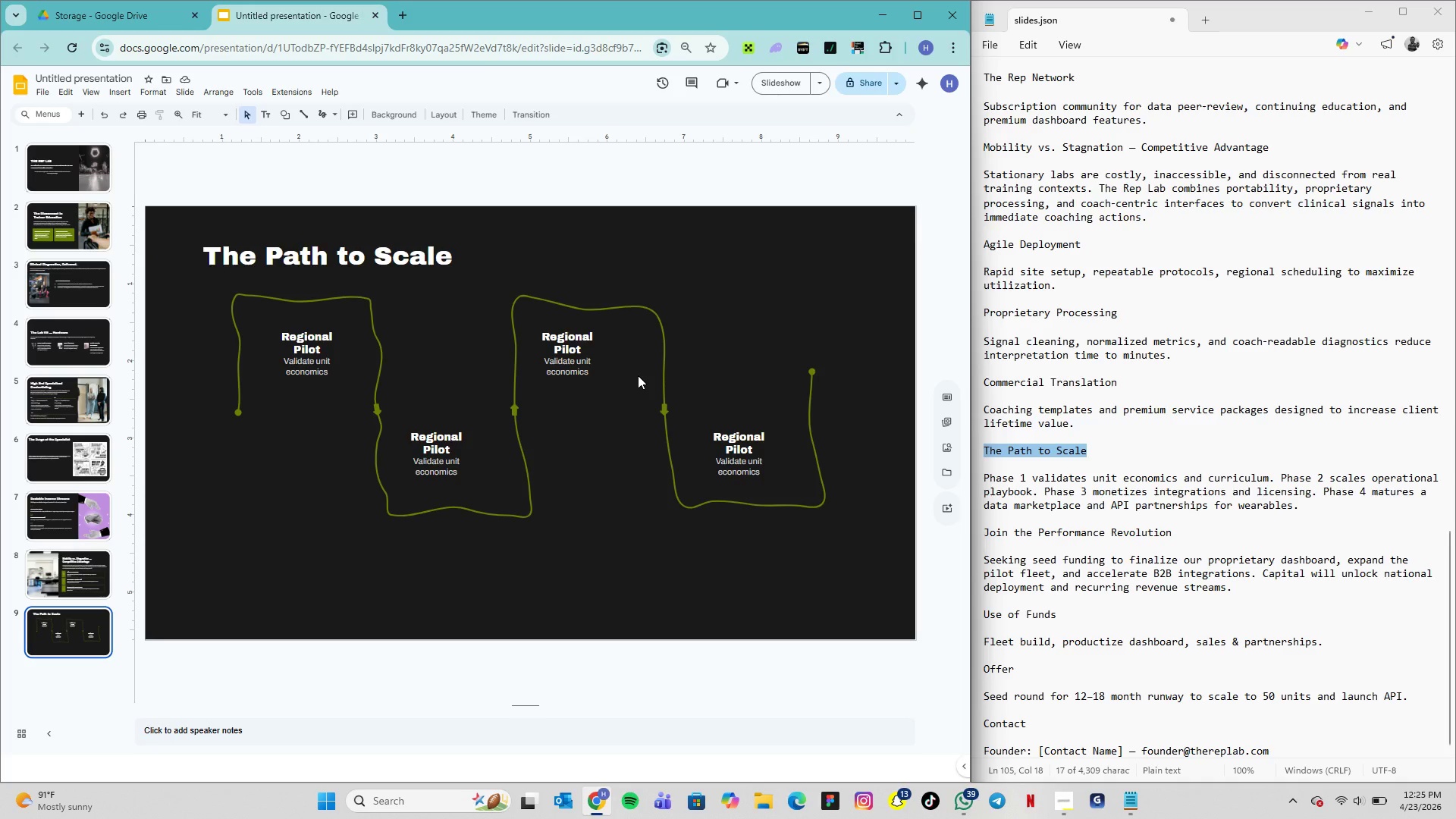 
wait(79.91)
 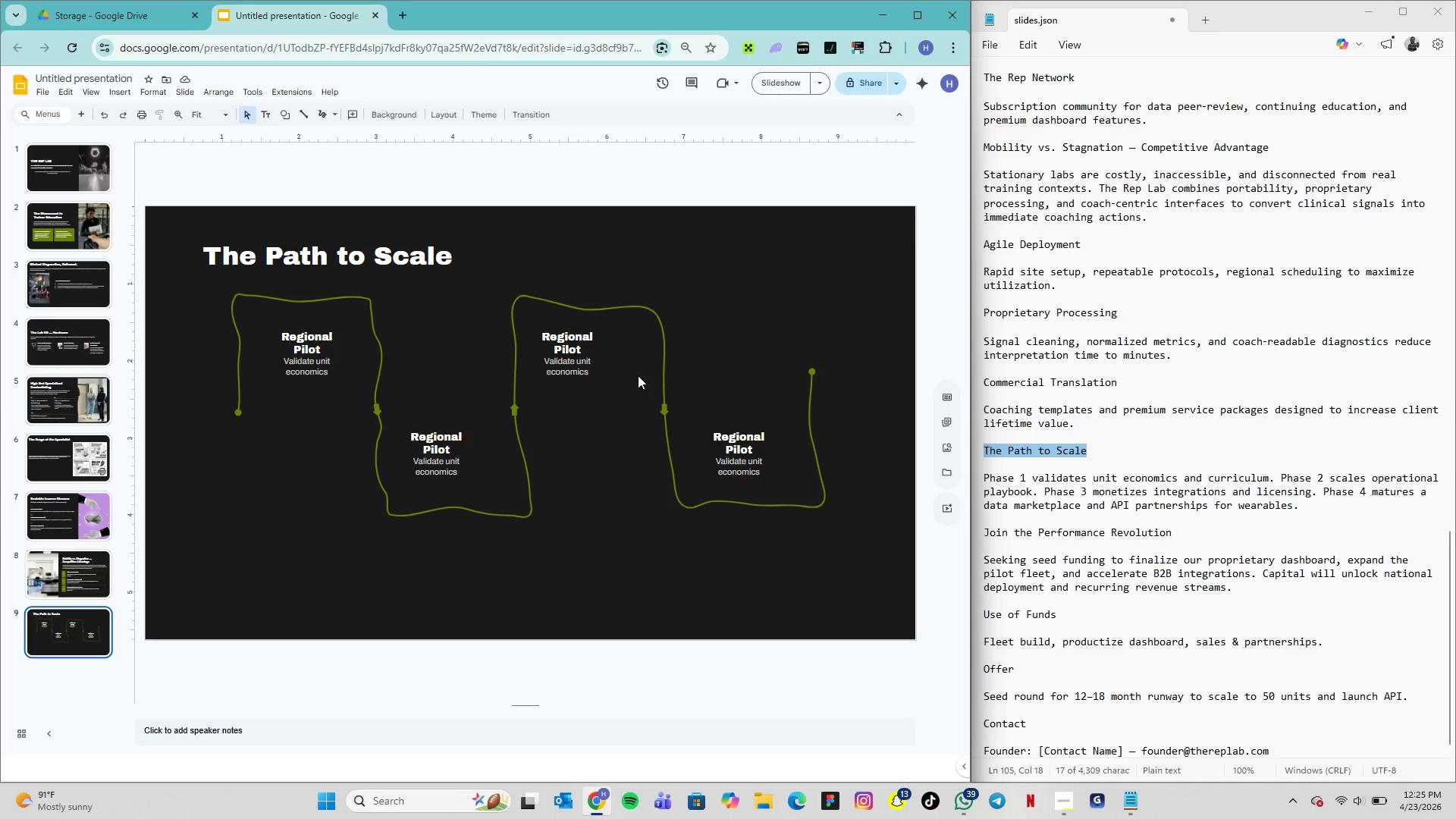 
left_click_drag(start_coordinate=[829, 293], to_coordinate=[611, 388])
 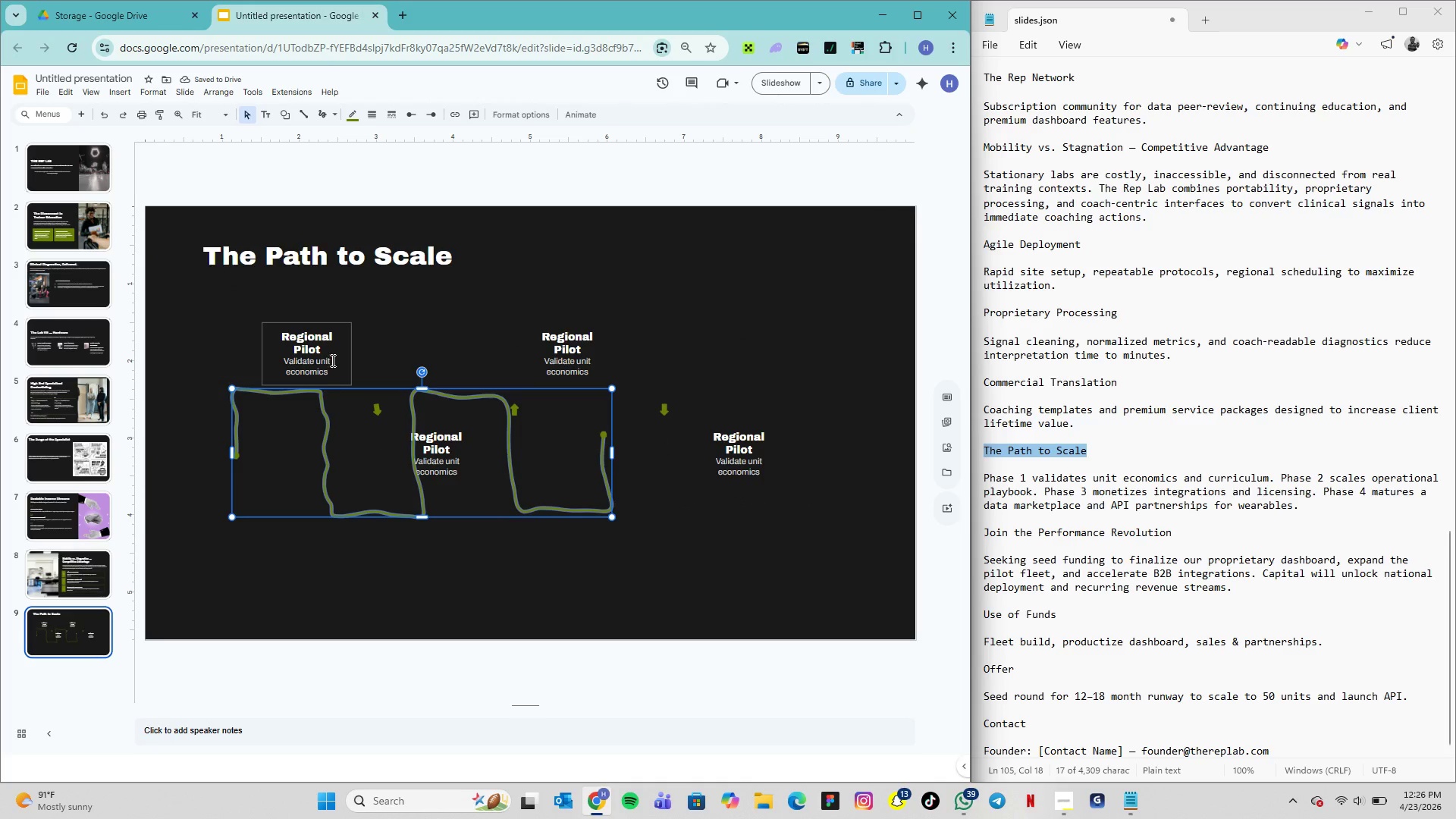 
wait(5.08)
 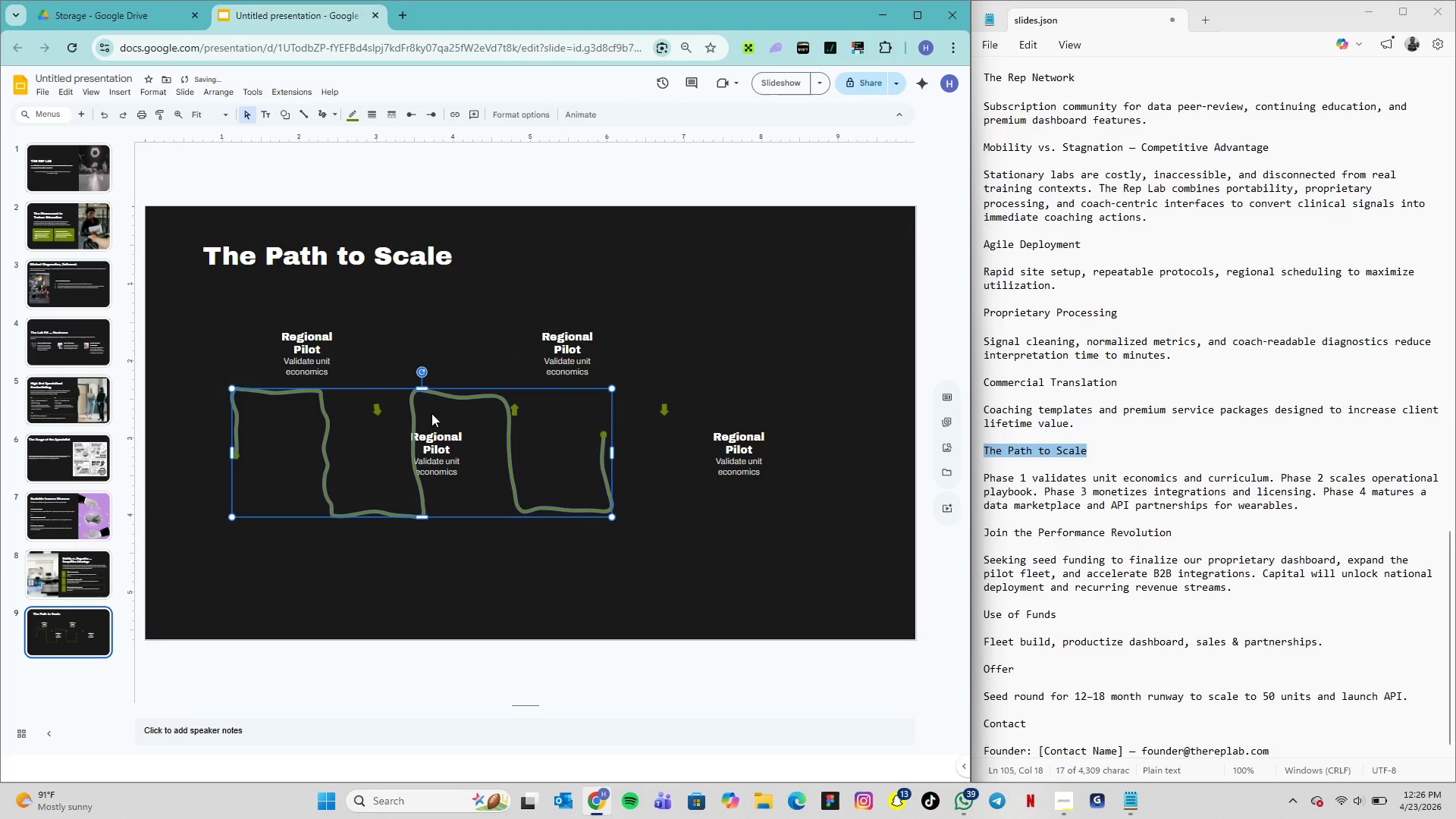 
left_click([339, 330])
 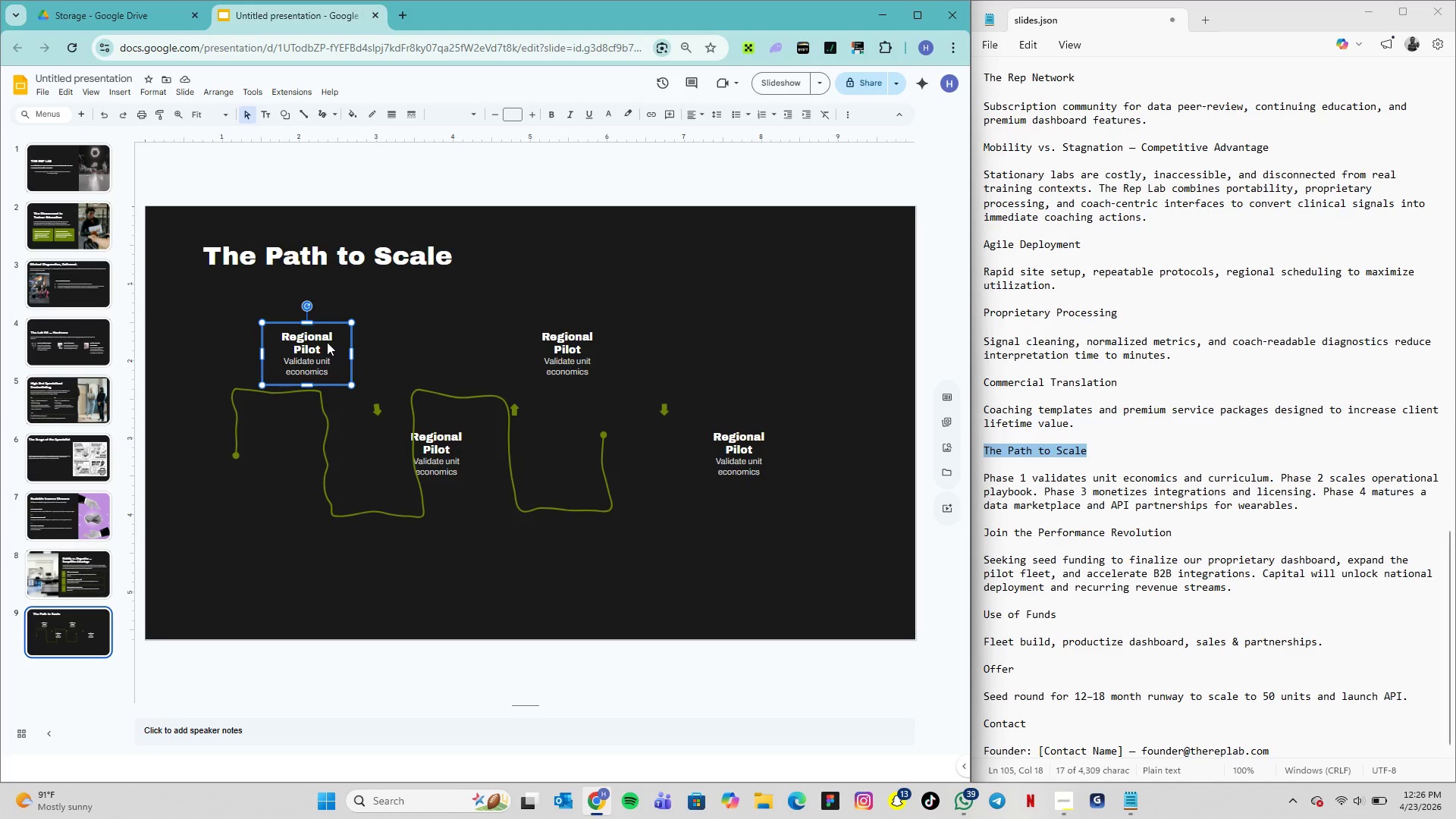 
double_click([327, 342])
 